 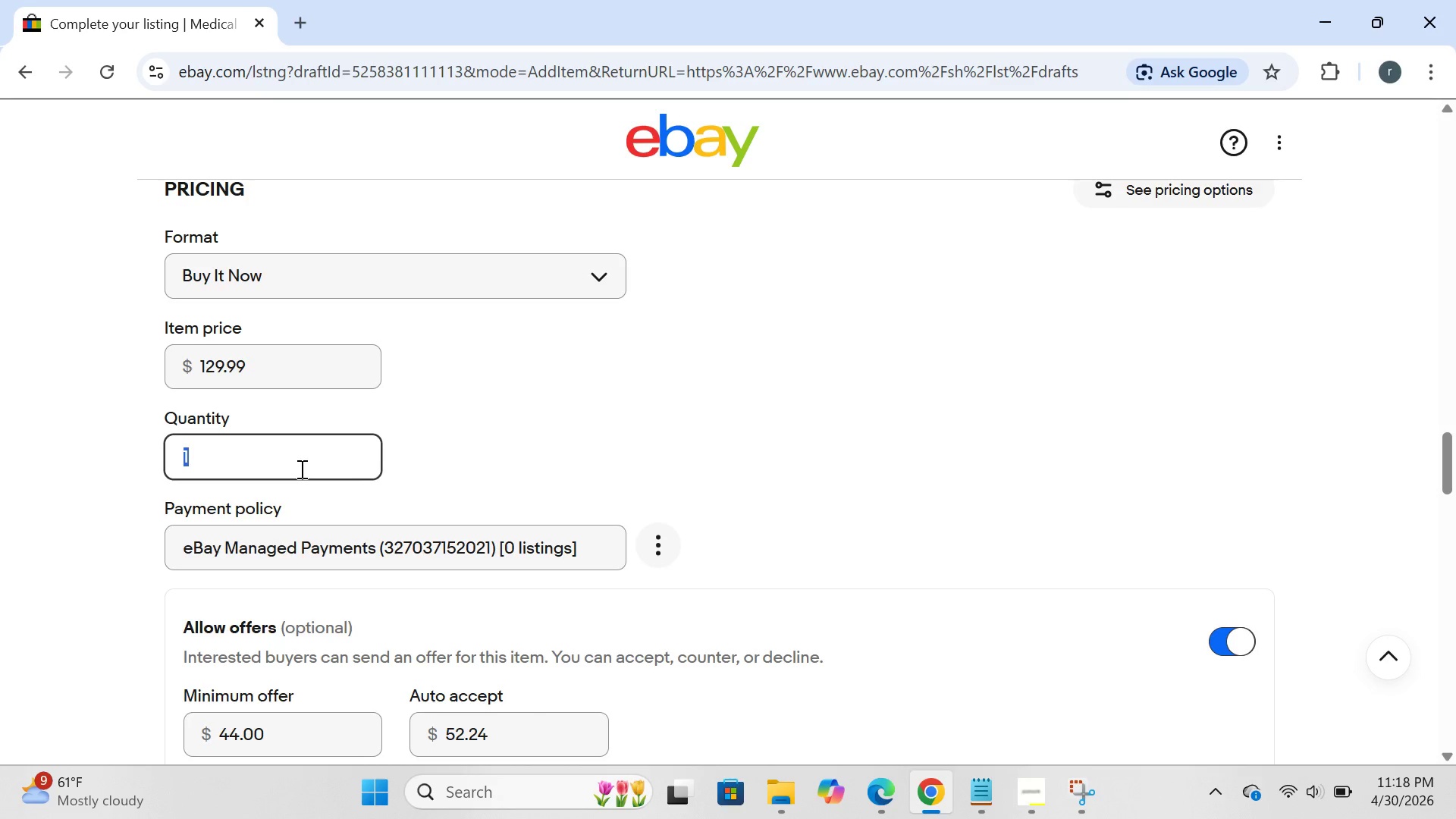 
key(Backspace)
type(10)
 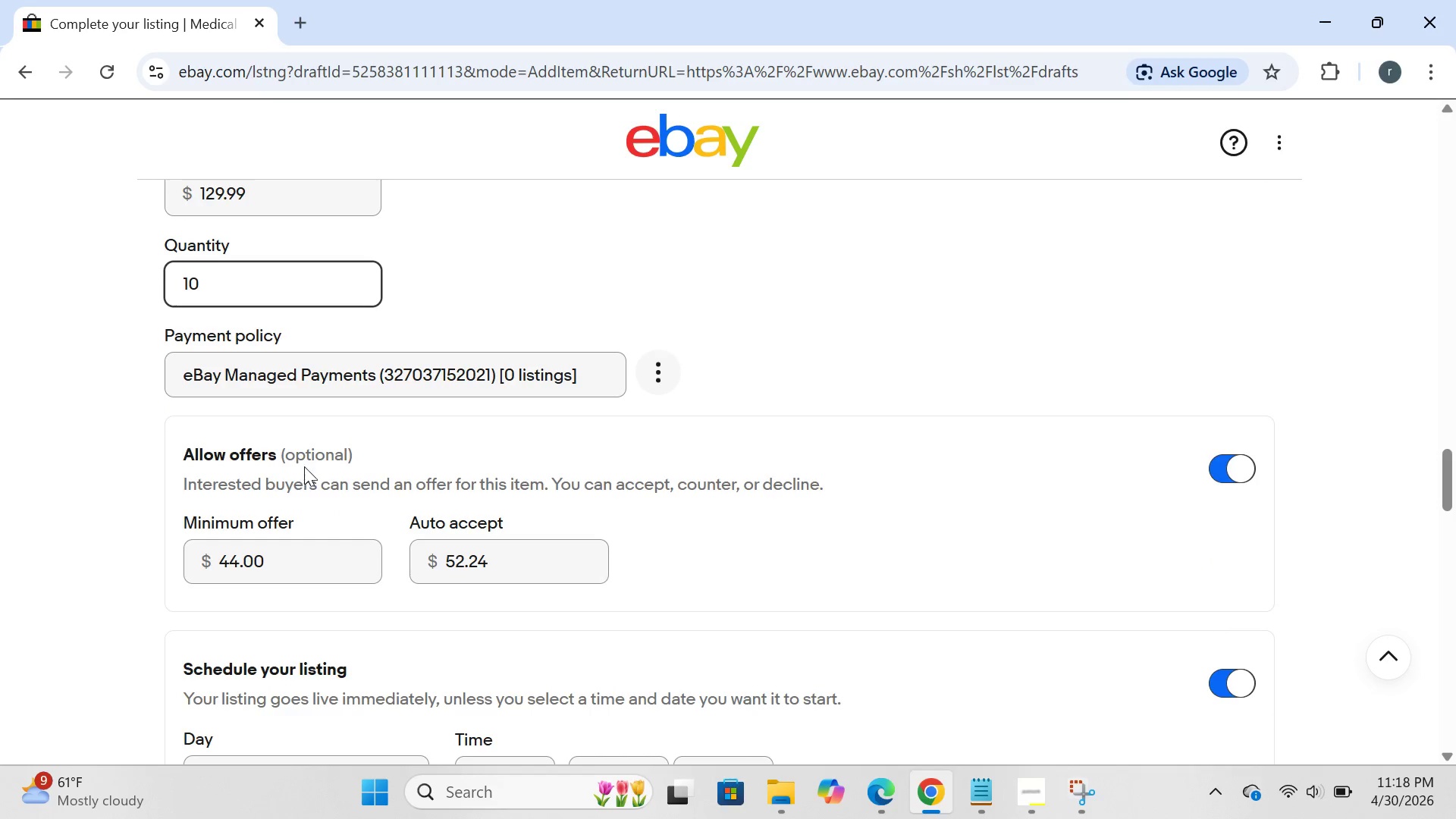 
wait(5.25)
 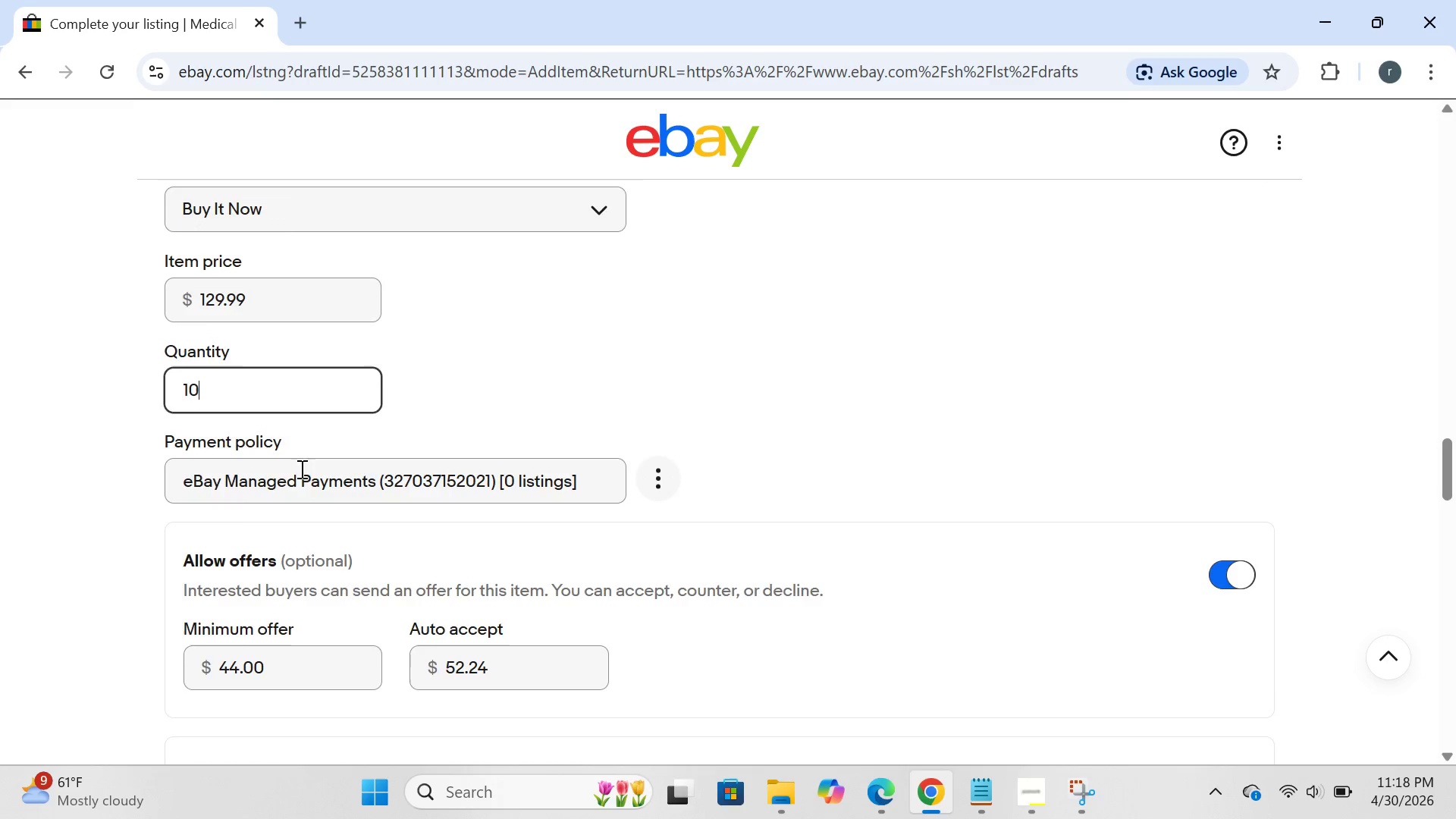 
left_click([318, 554])
 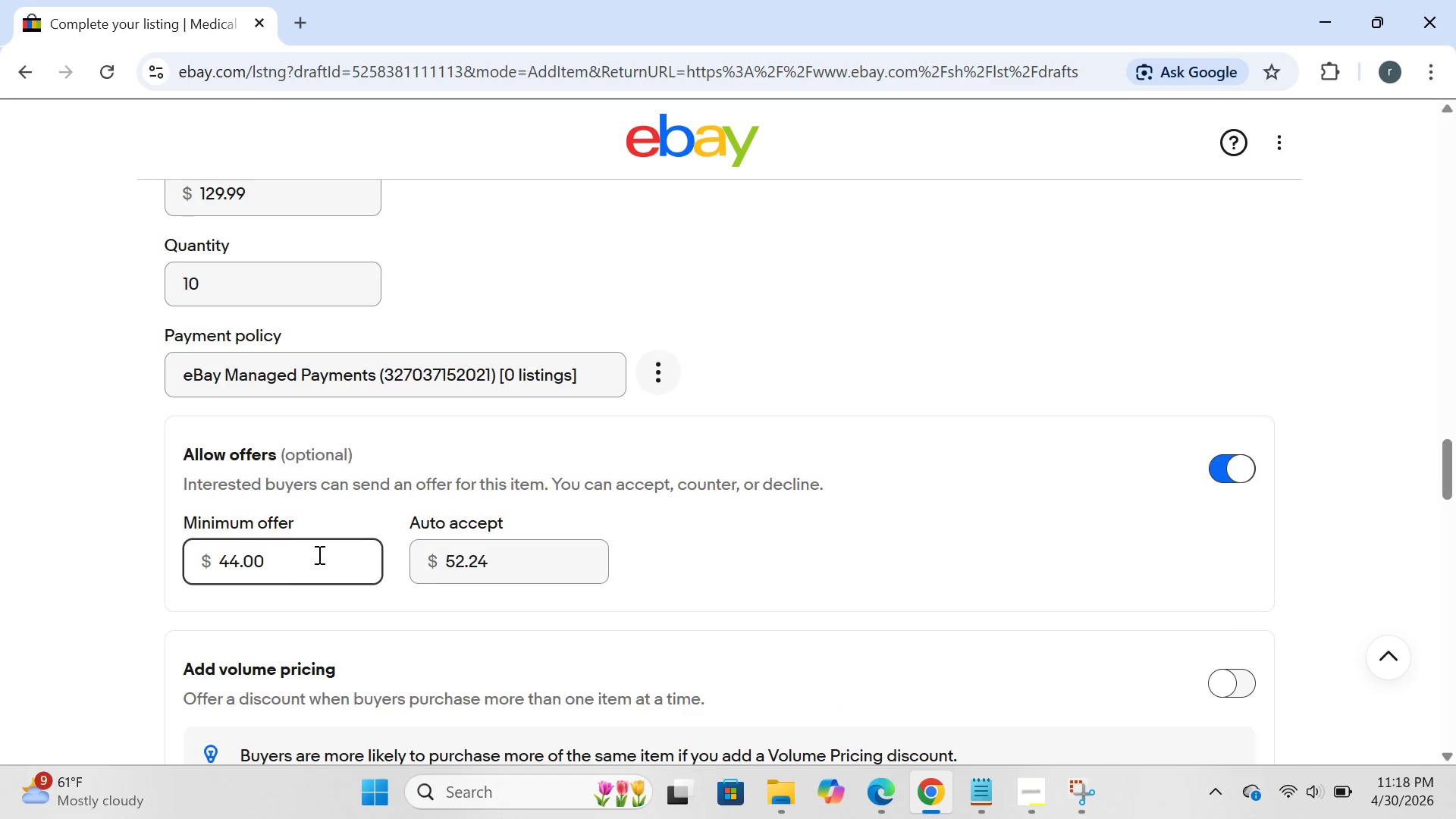 
hold_key(key=Backspace, duration=0.92)
 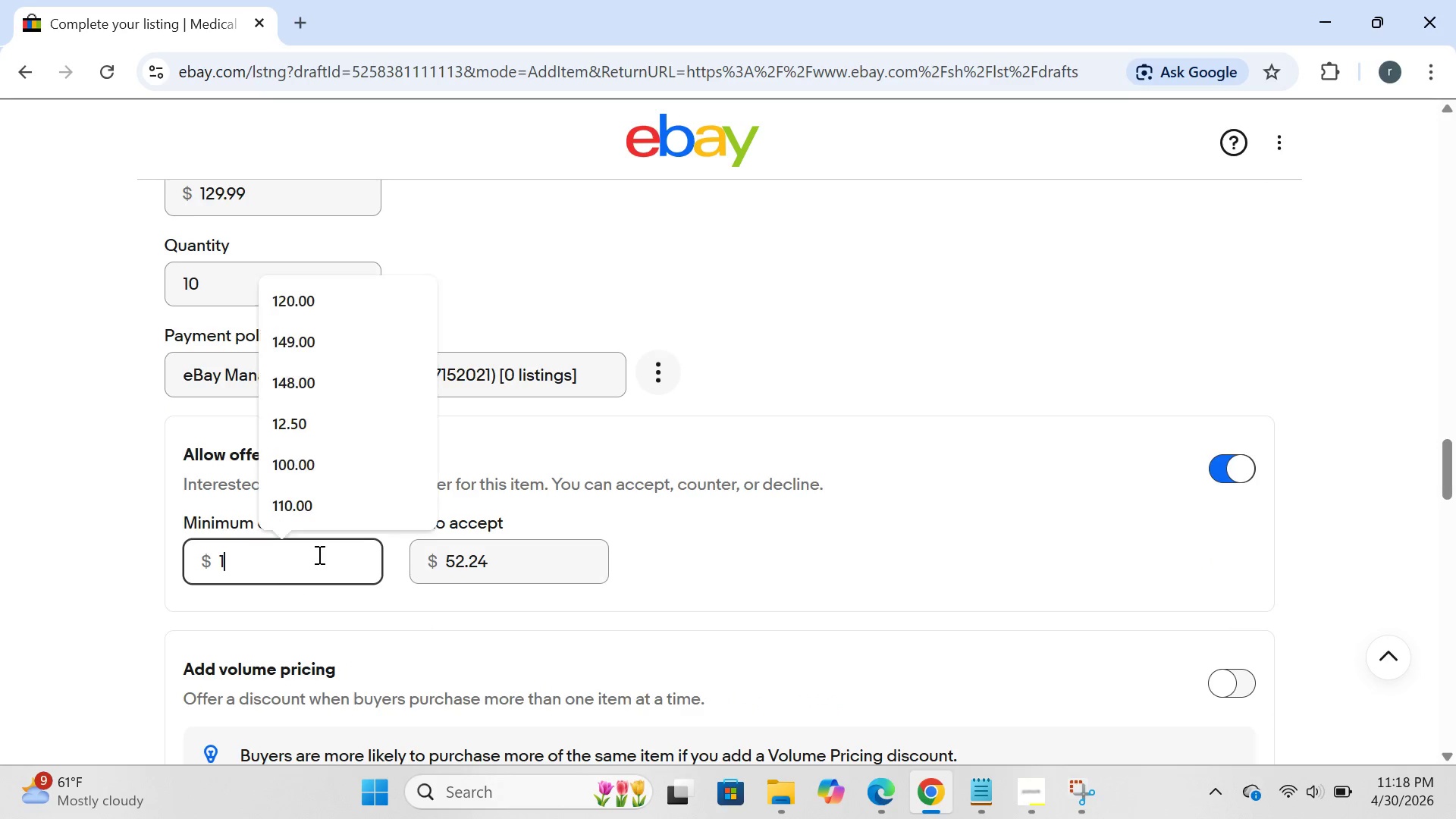 
type(11)
 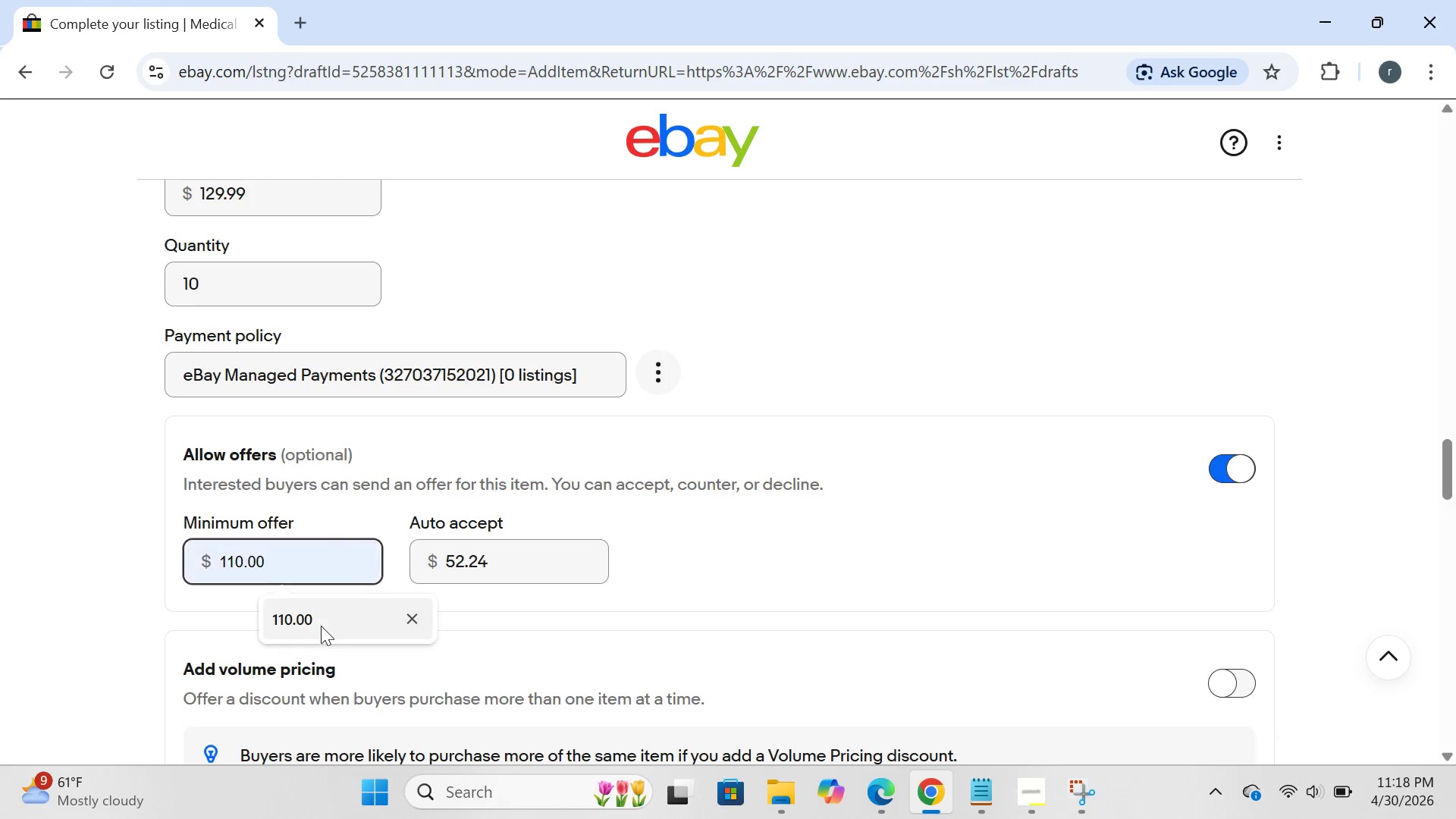 
left_click([328, 625])
 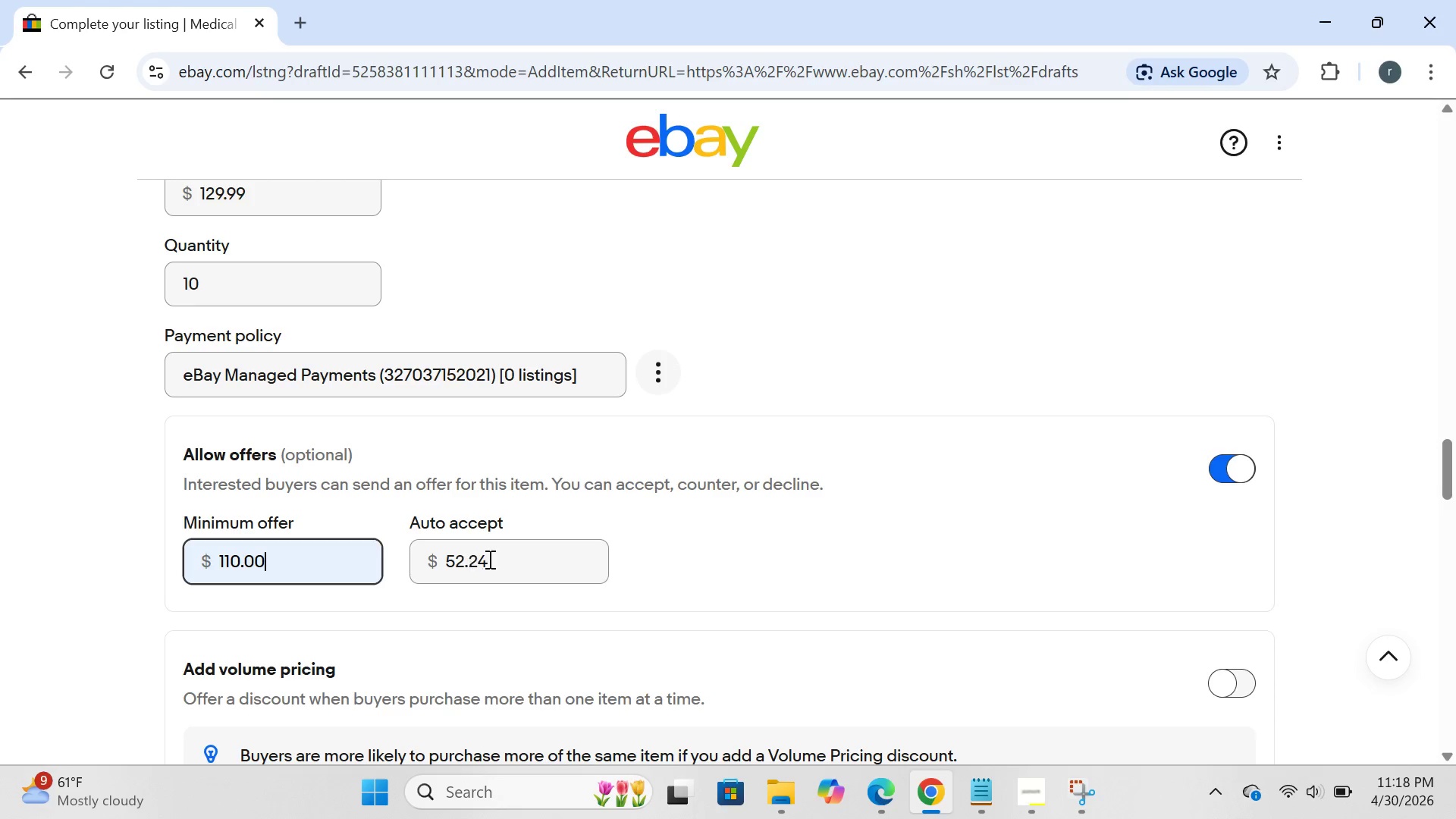 
left_click([501, 560])
 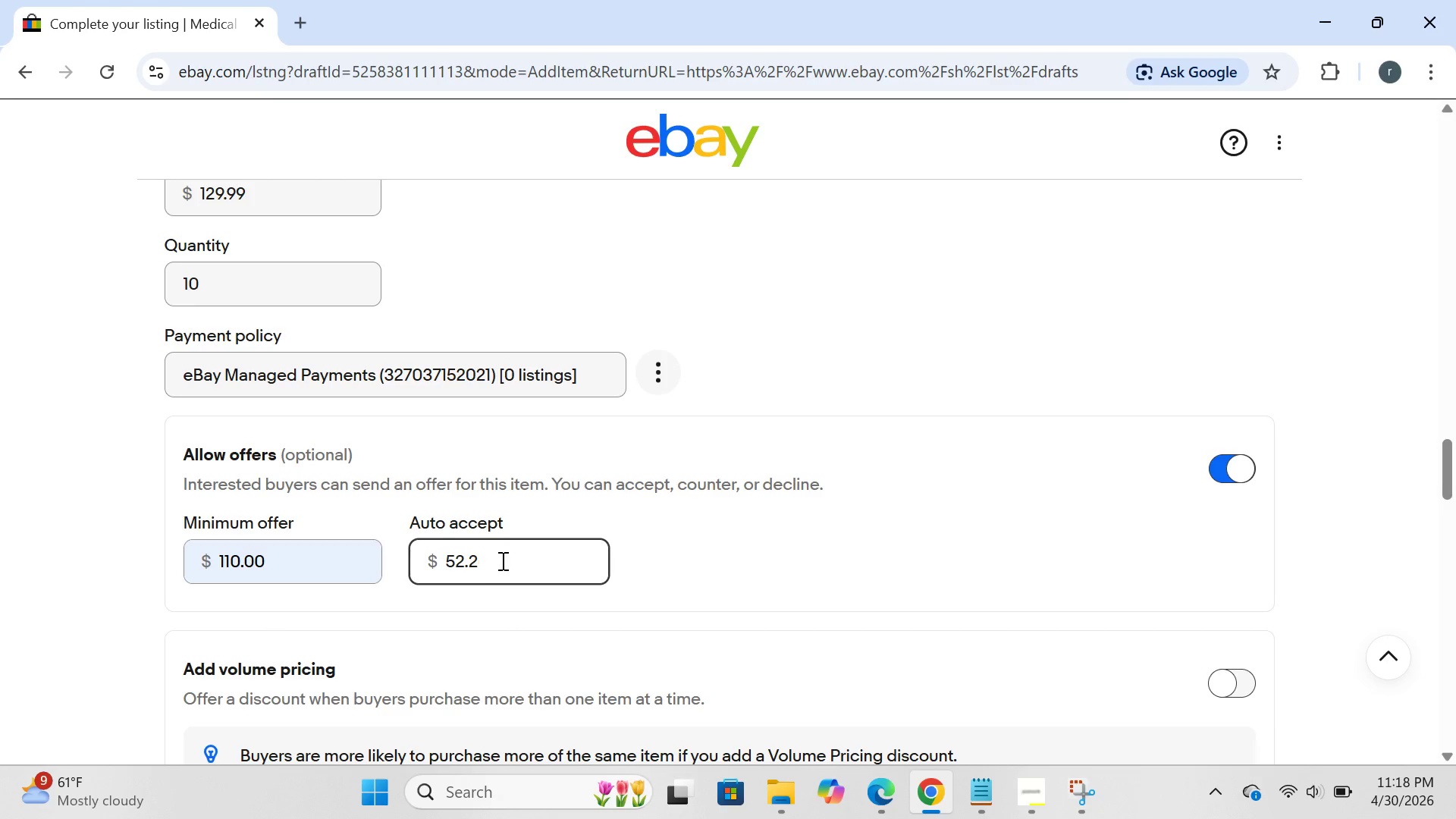 
hold_key(key=Backspace, duration=0.86)
 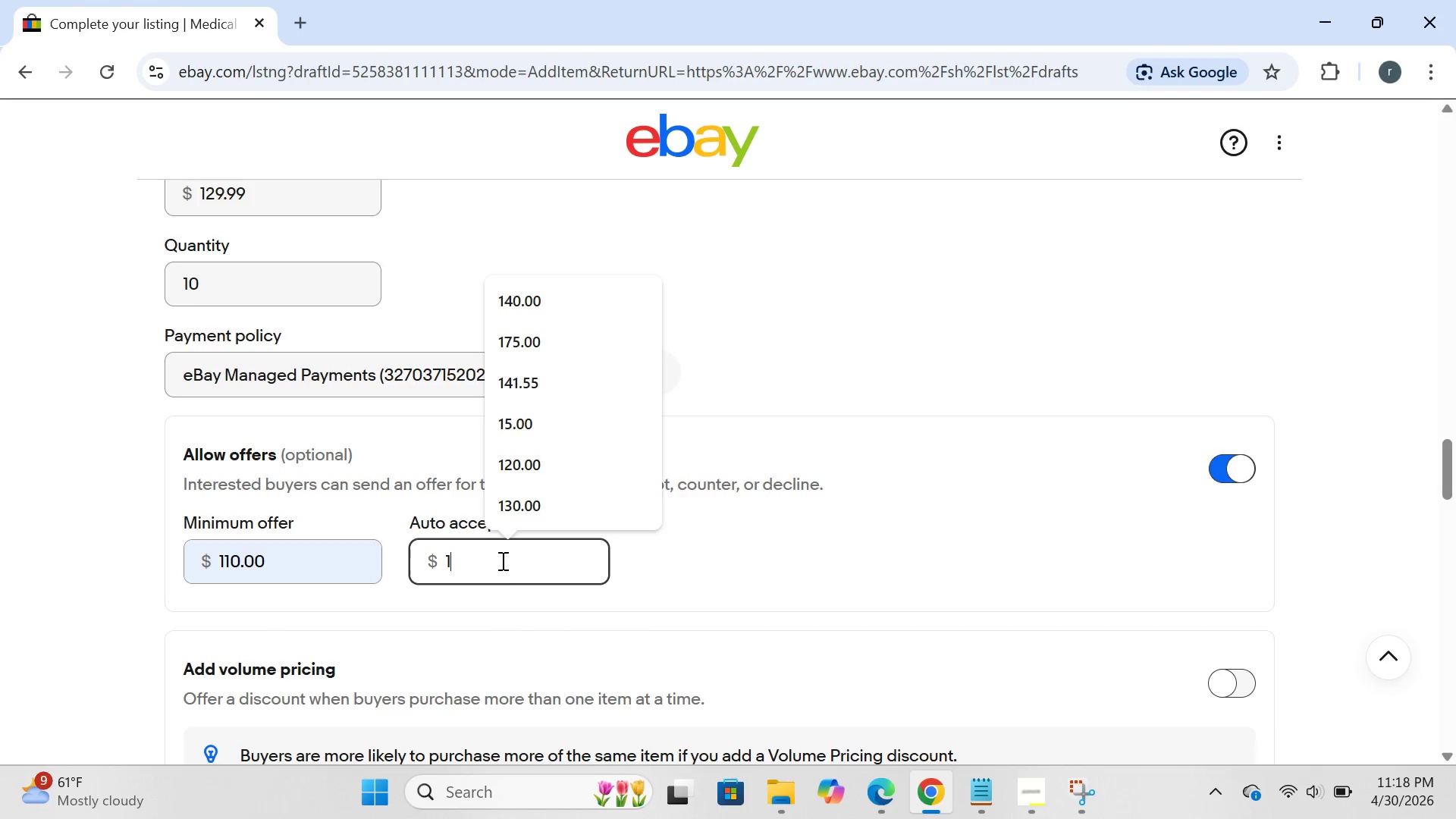 
type(124.00)
 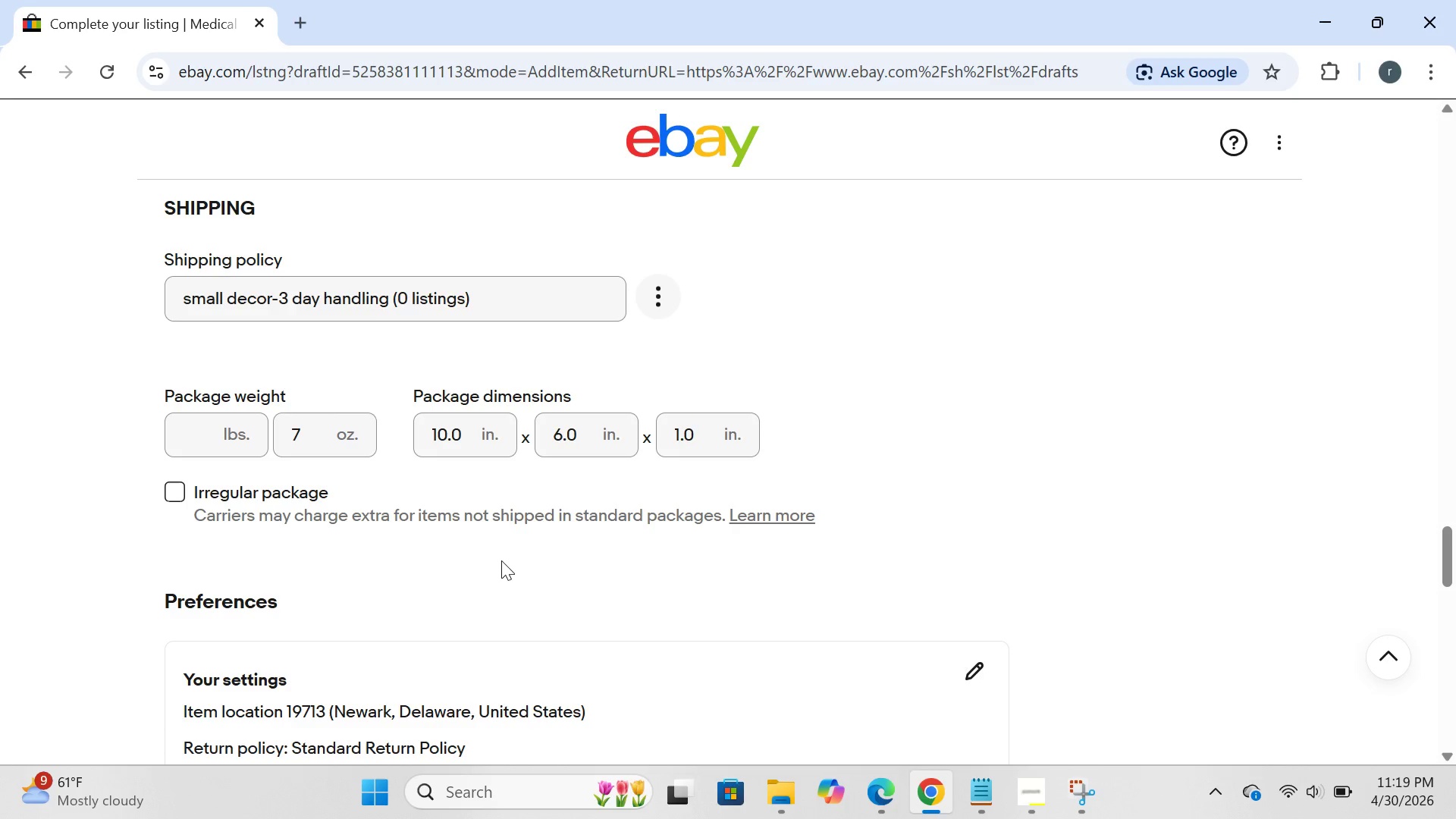 
wait(36.38)
 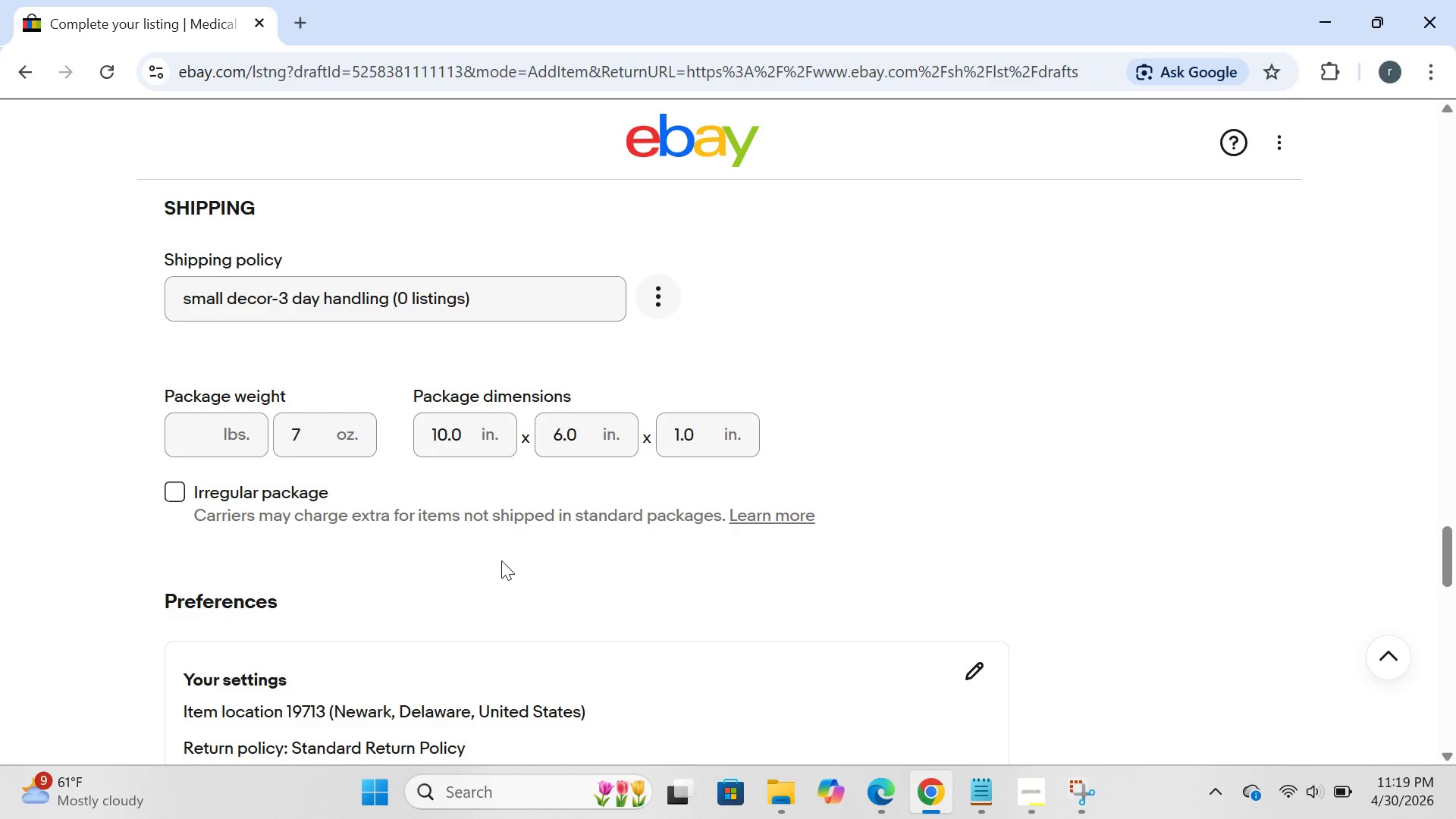 
left_click([212, 438])
 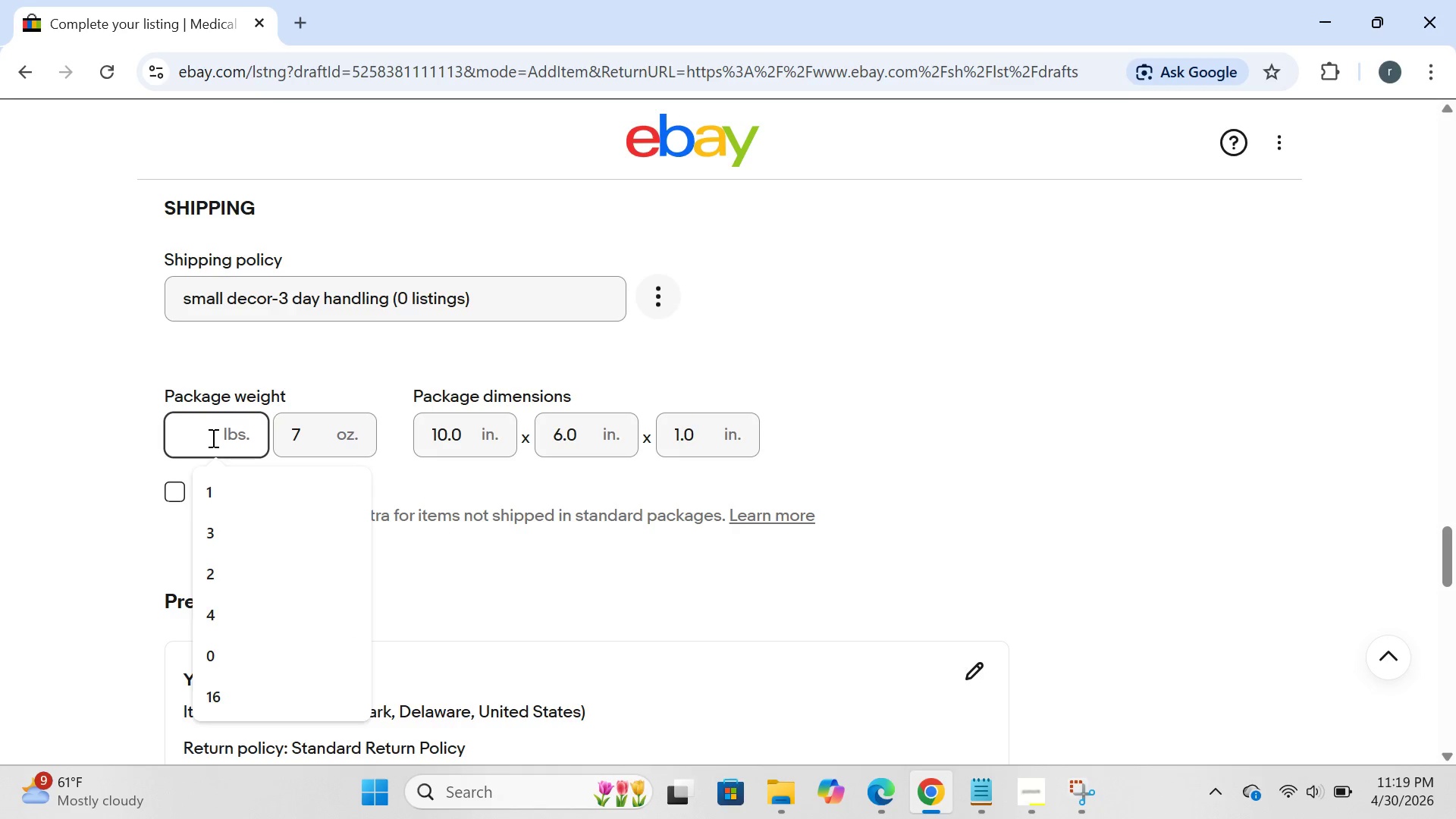 
key(2)
 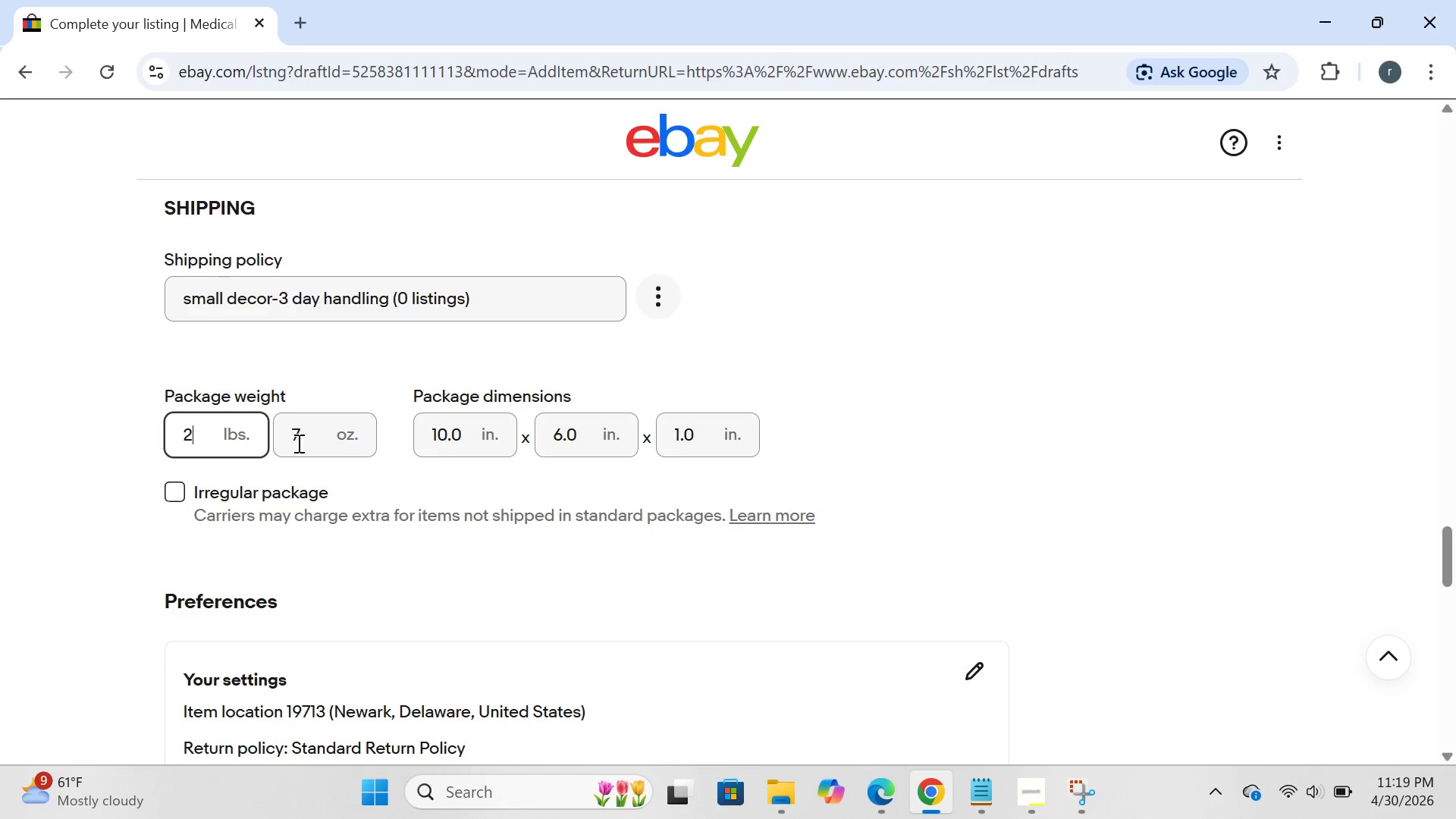 
left_click([317, 441])
 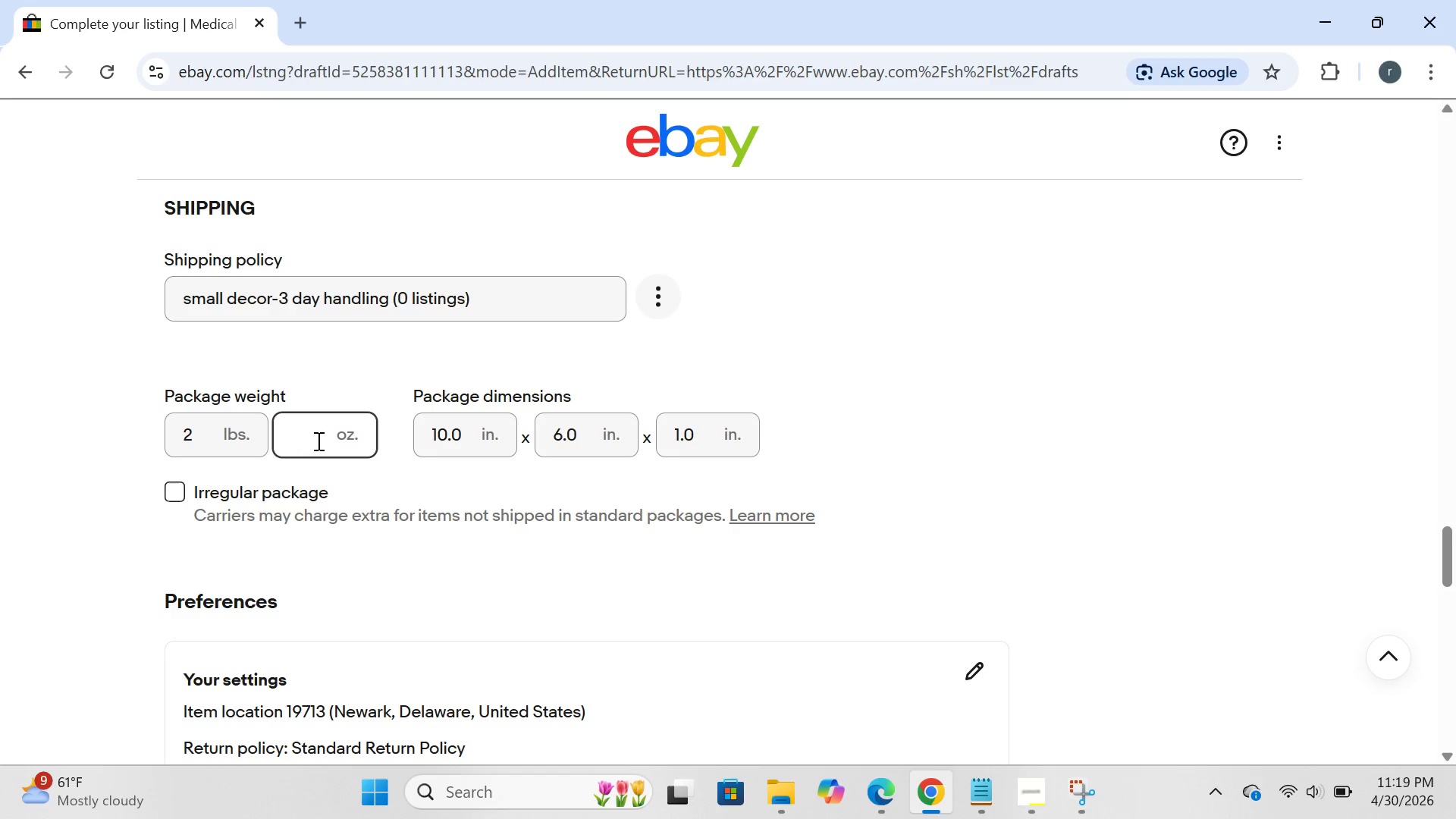 
key(Backspace)
 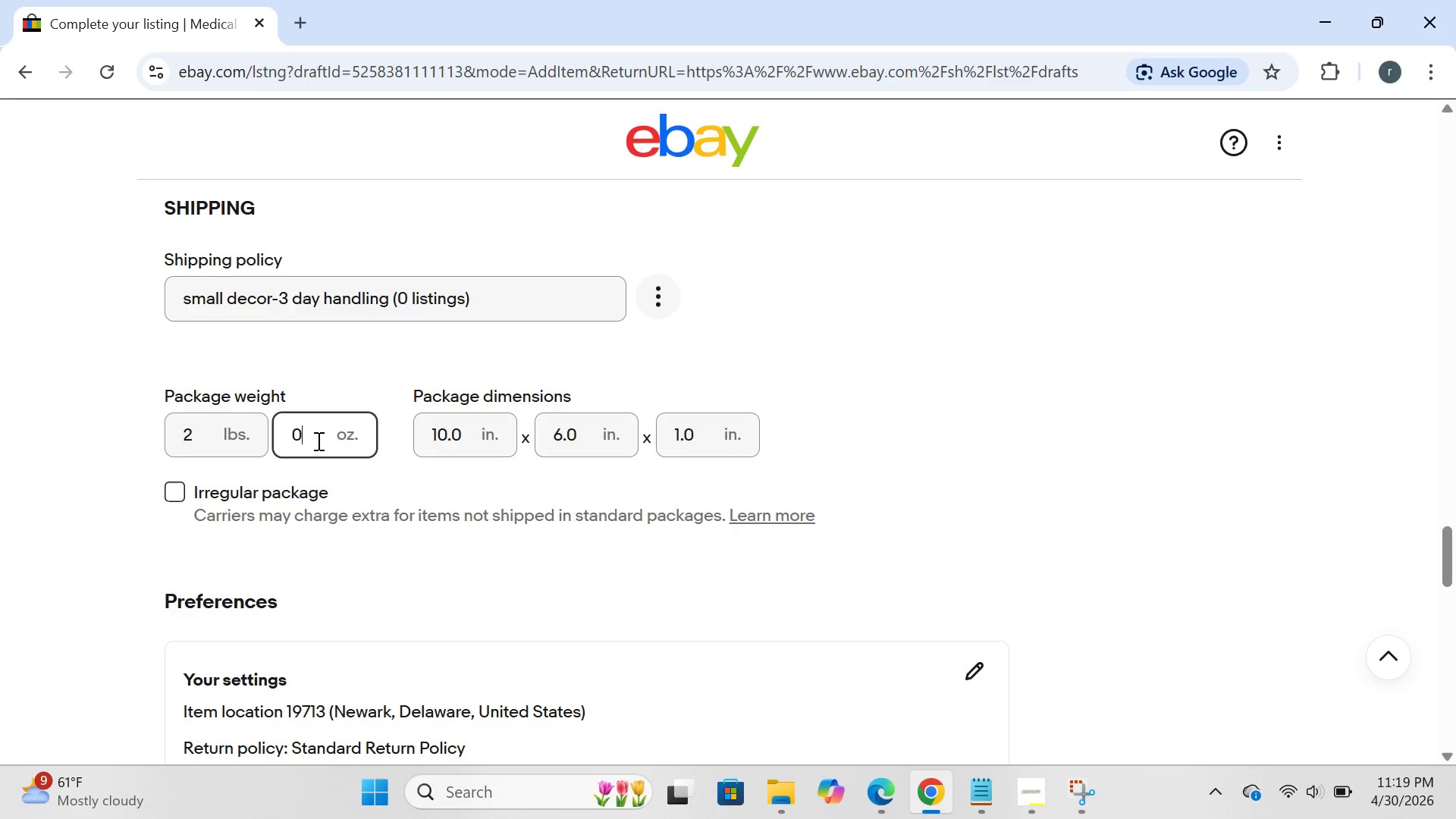 
key(0)
 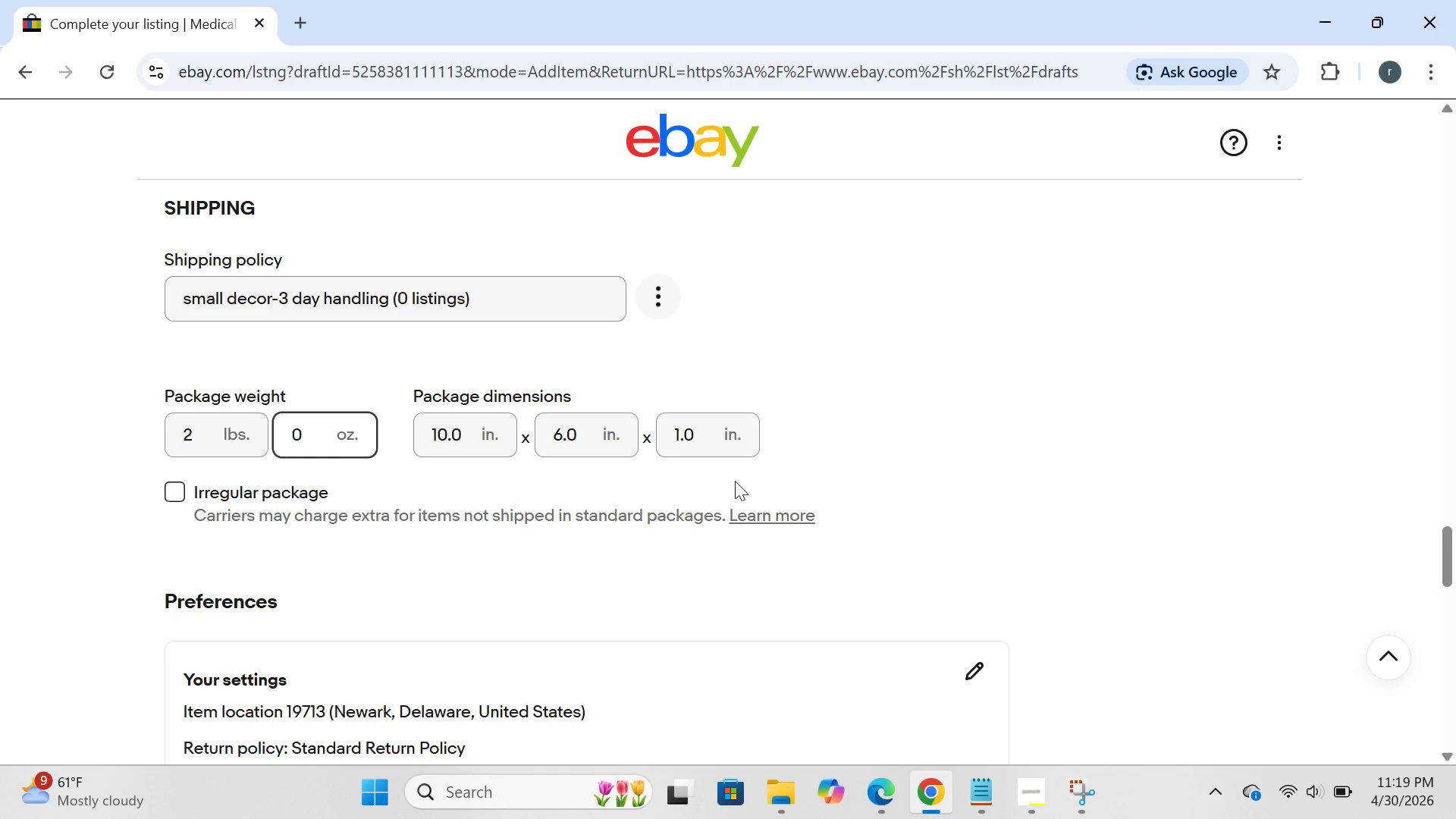 
left_click([704, 428])
 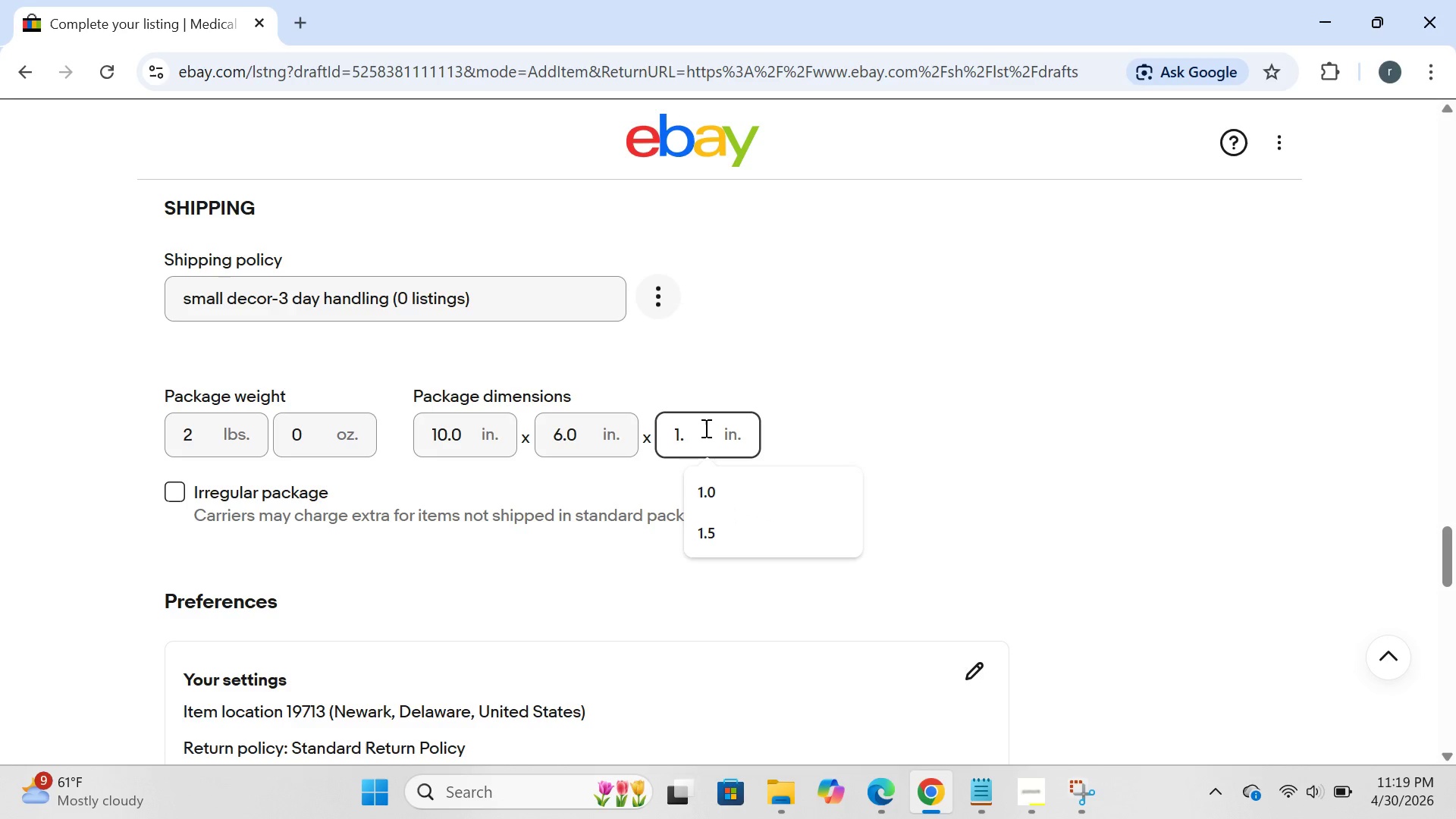 
key(Backspace)
 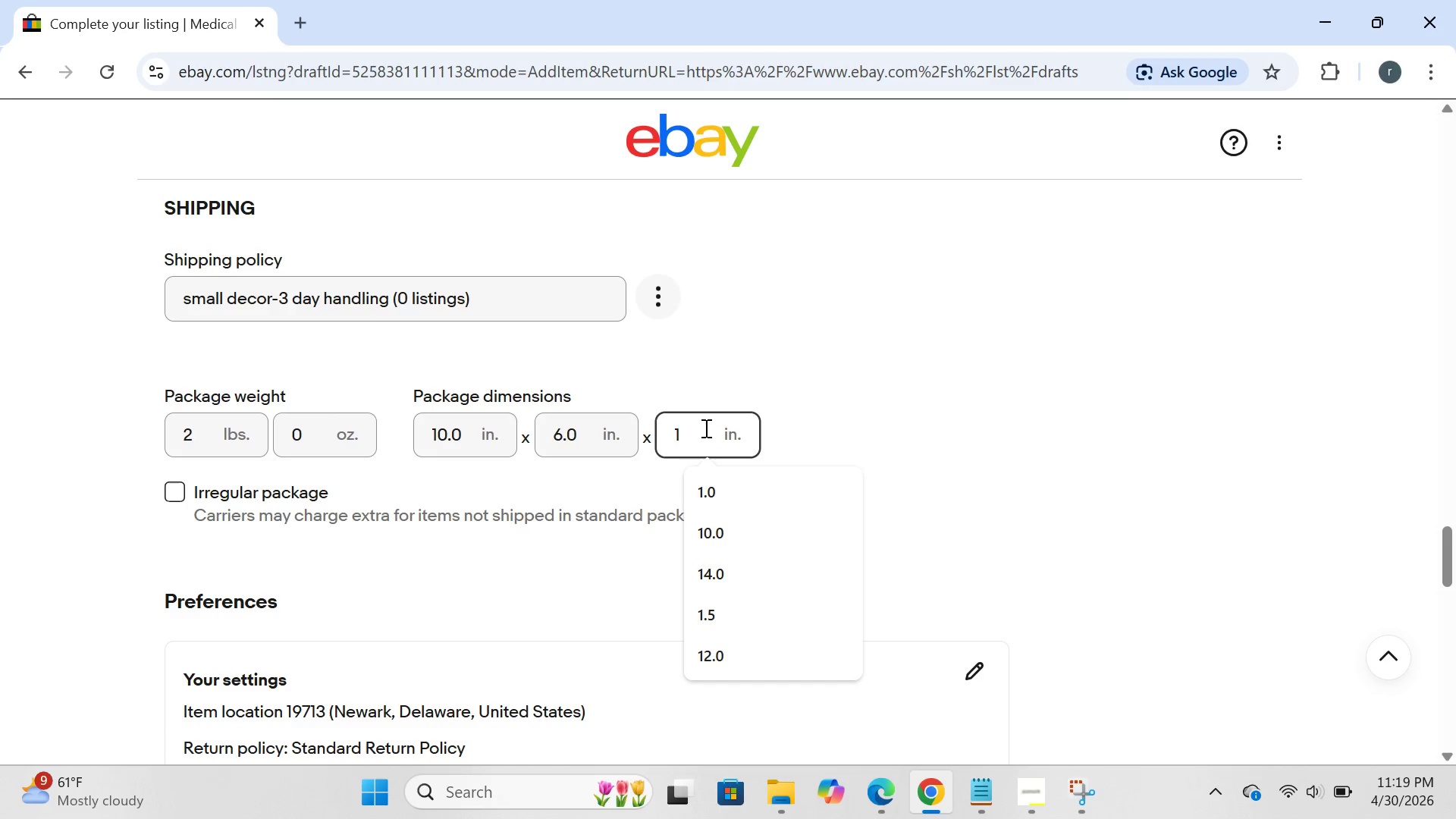 
key(Backspace)
 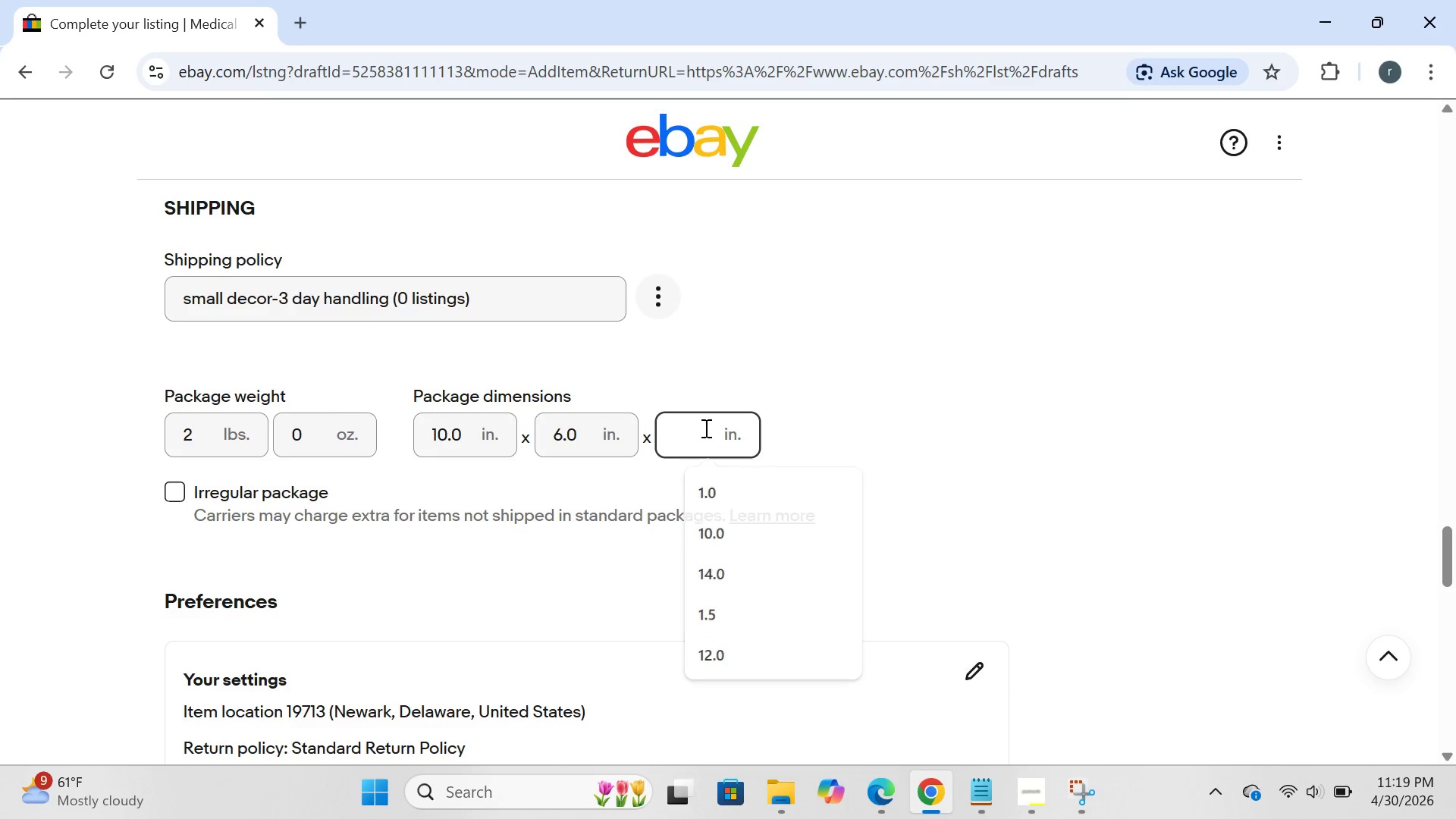 
key(Backspace)
 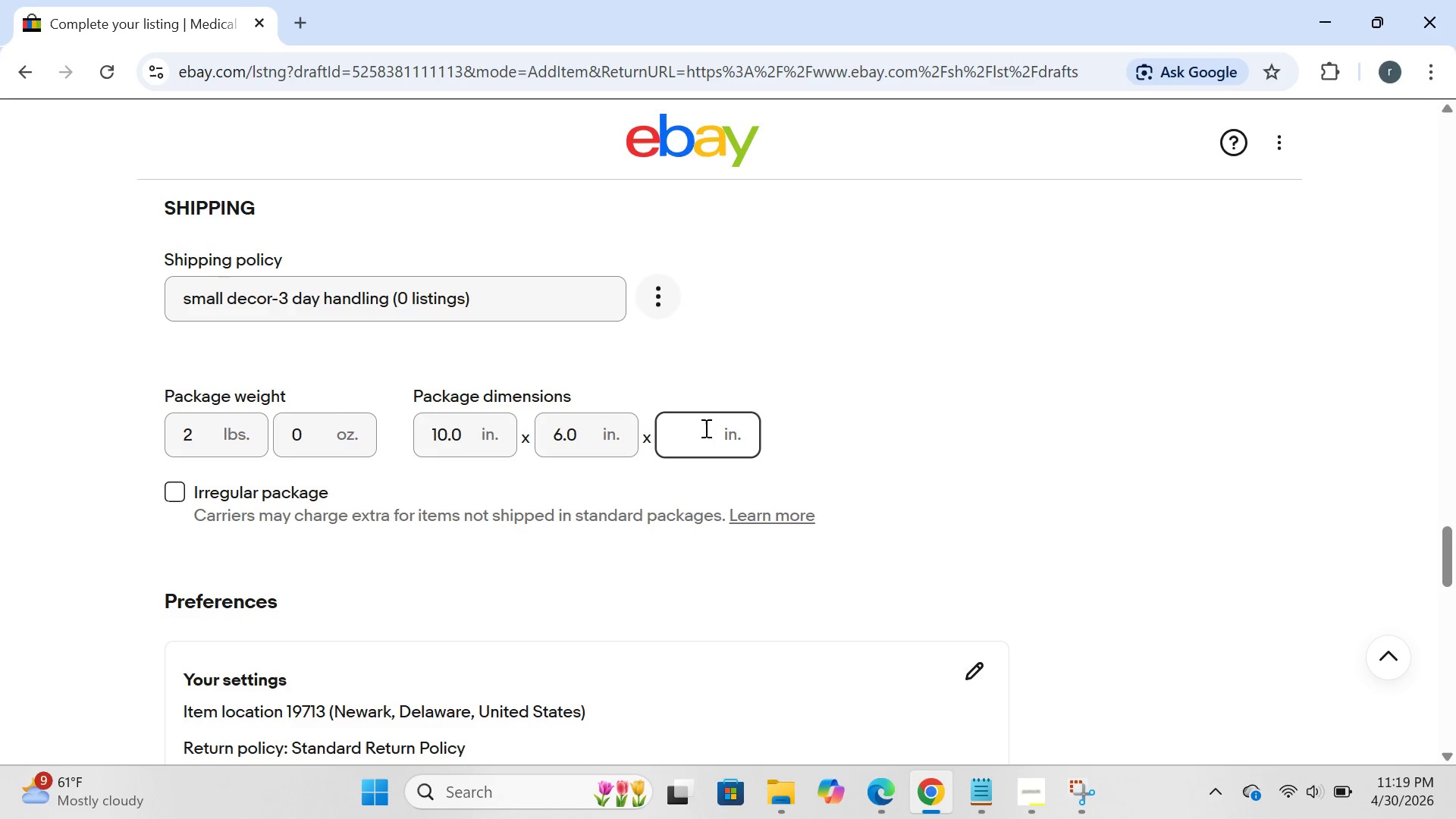 
key(2)
 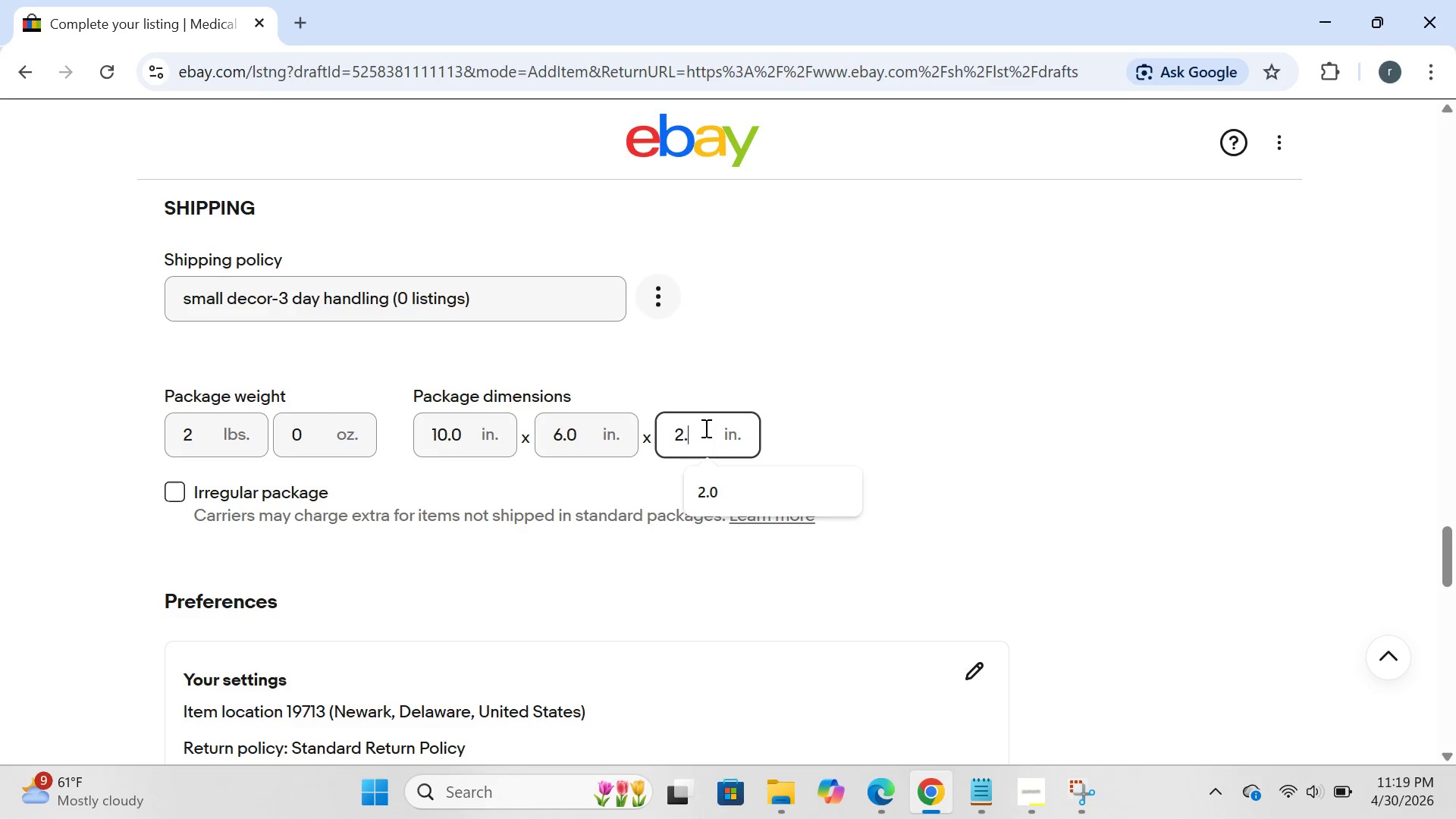 
key(Period)
 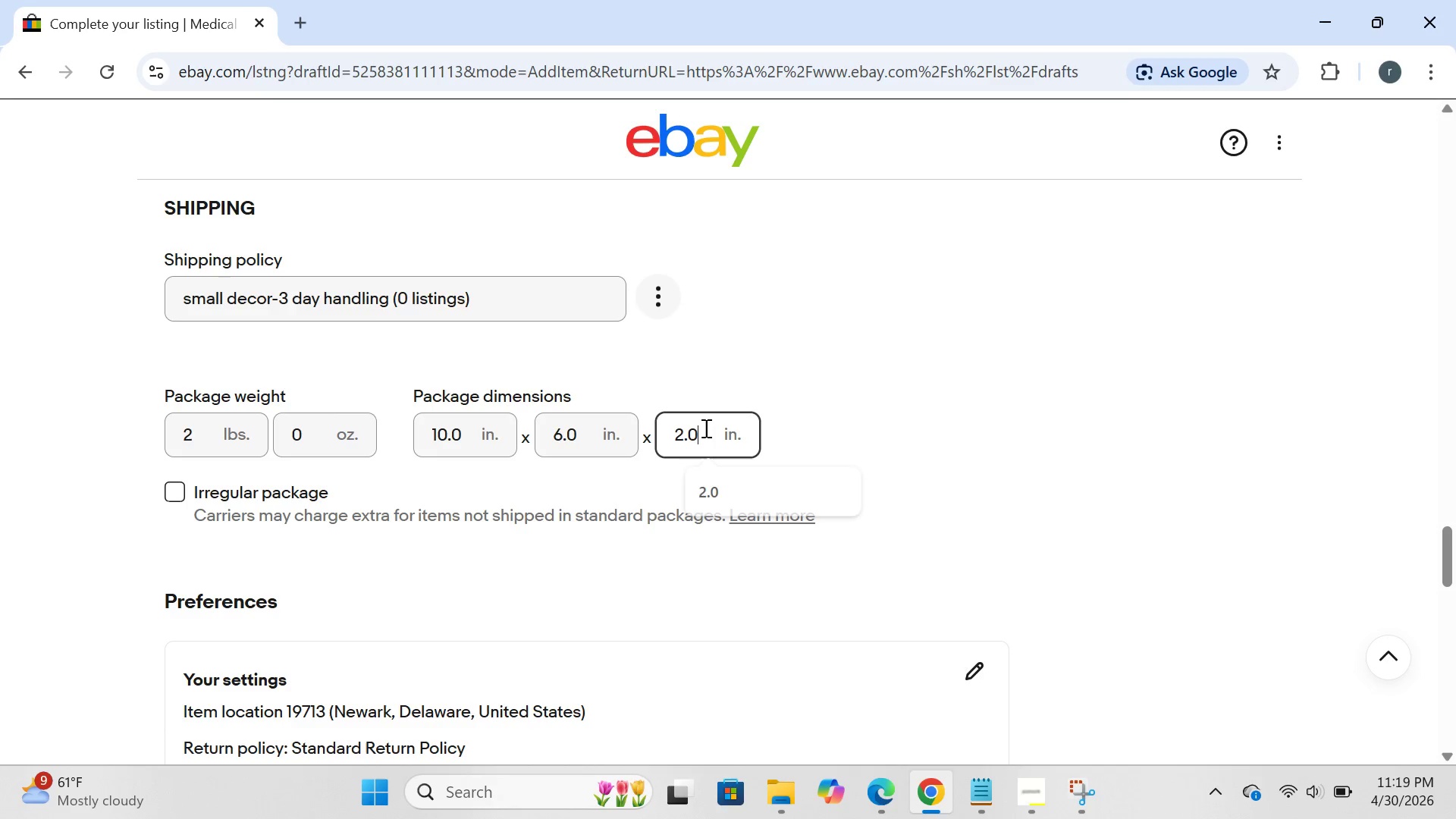 
key(0)
 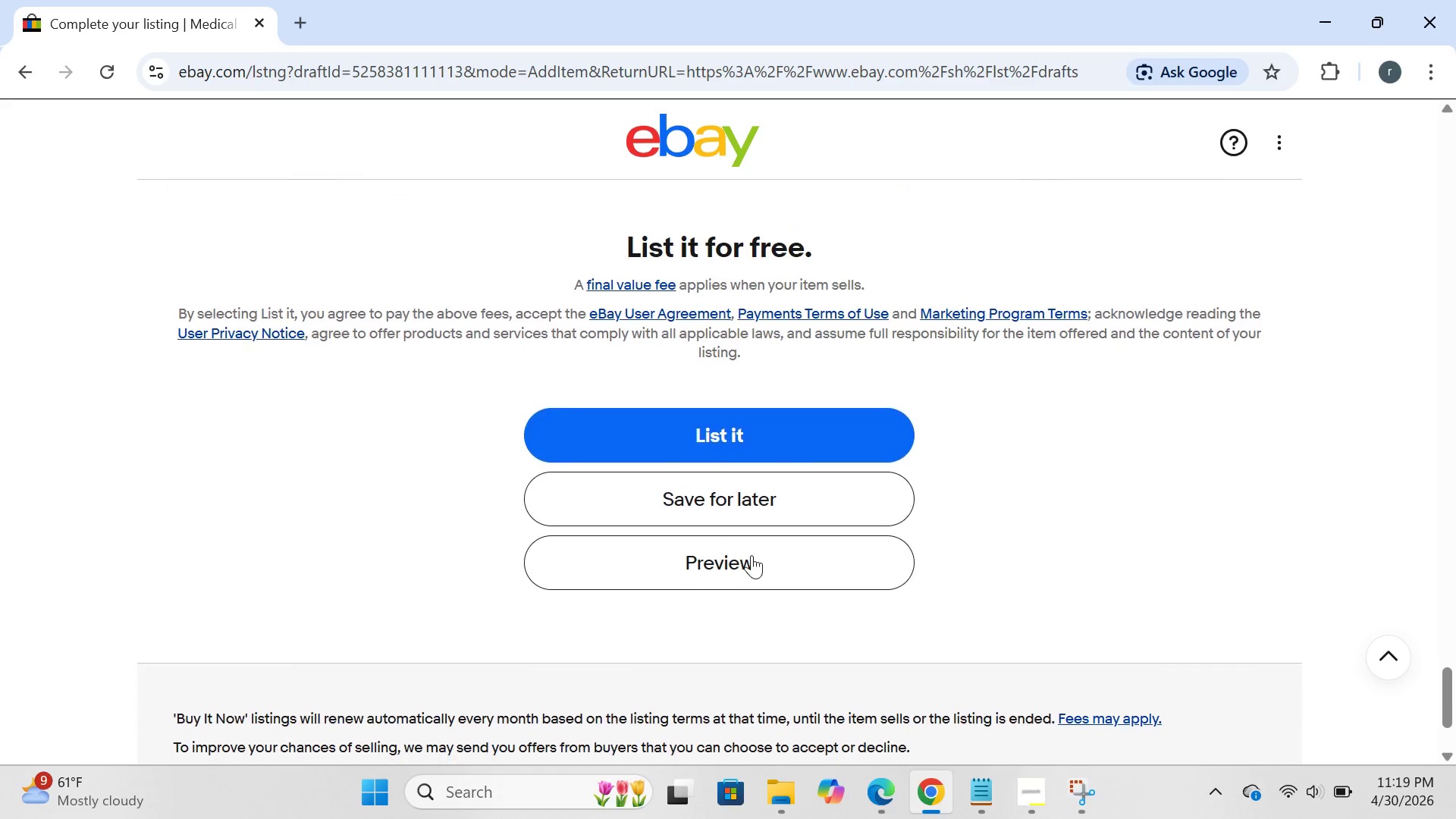 
left_click([761, 494])
 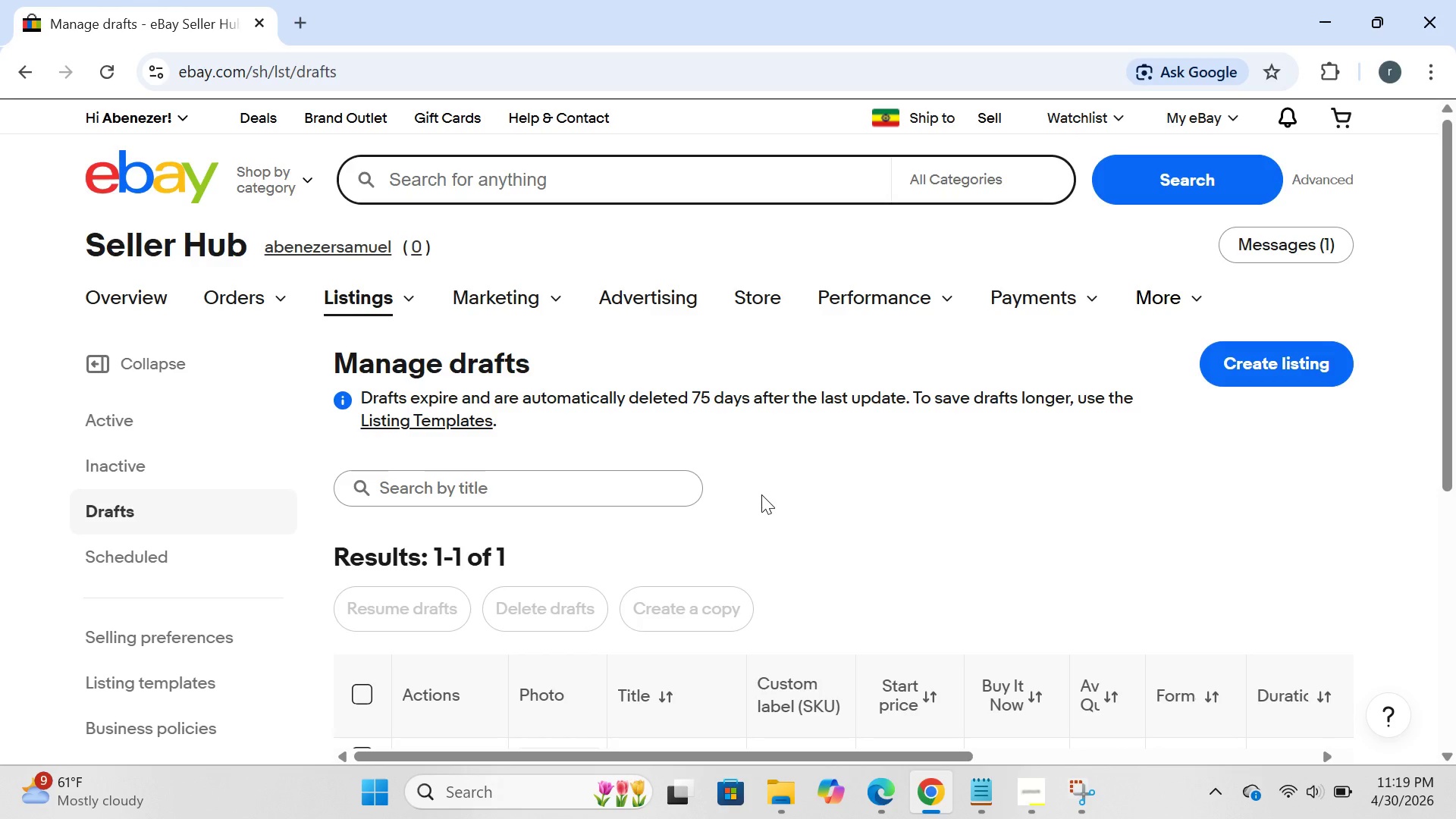 
wait(22.41)
 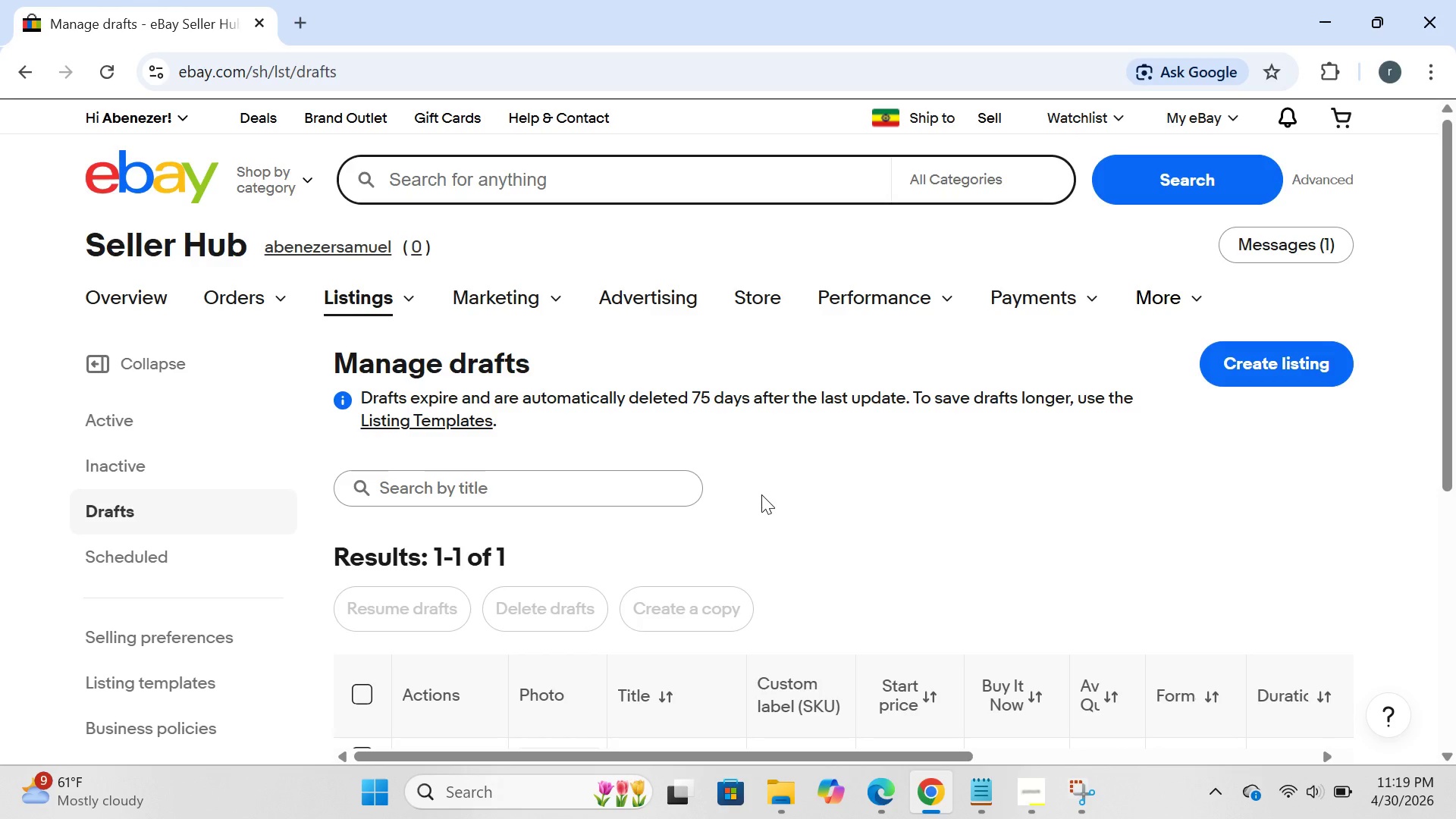 
left_click([359, 446])
 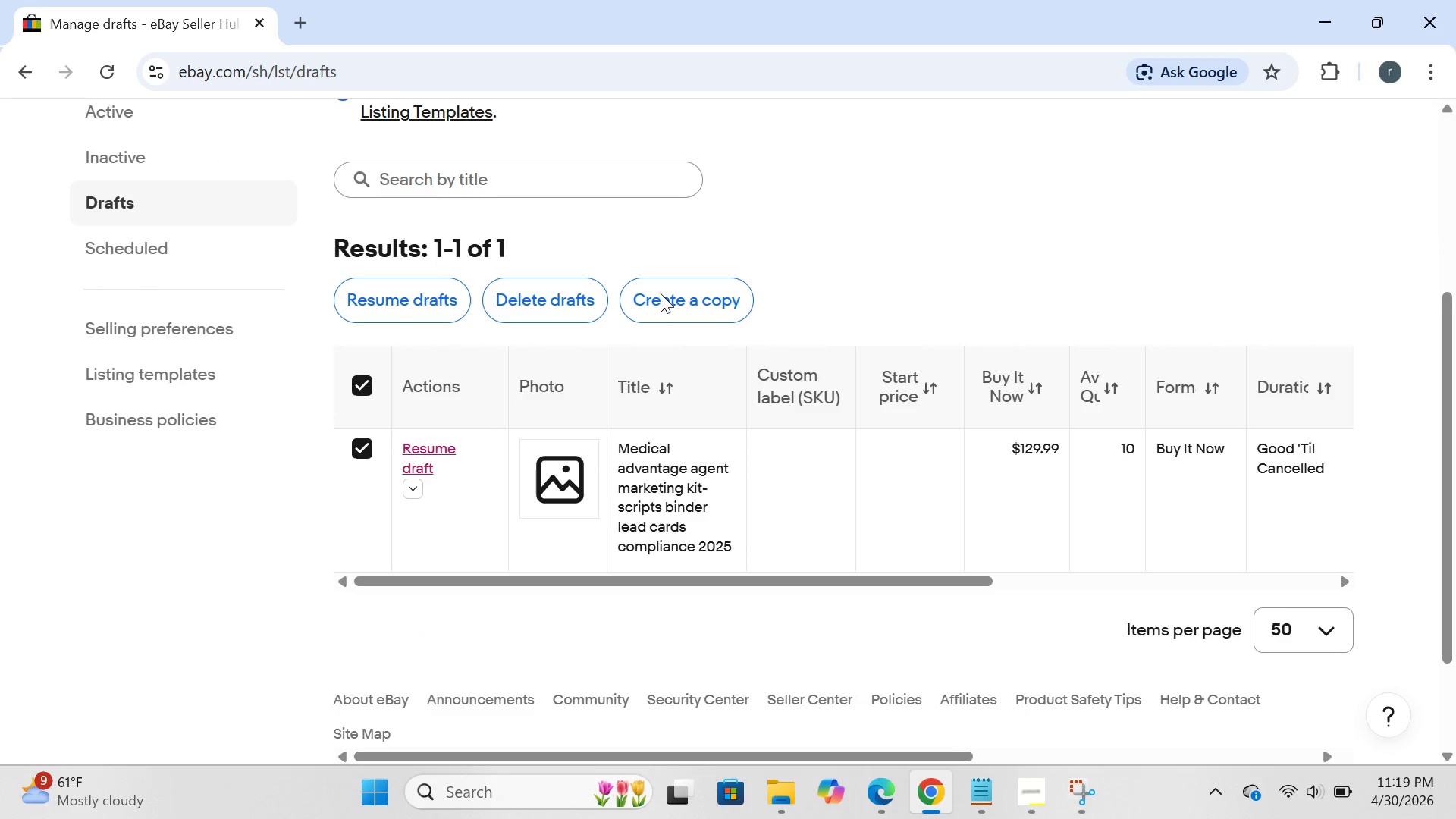 
left_click([661, 293])
 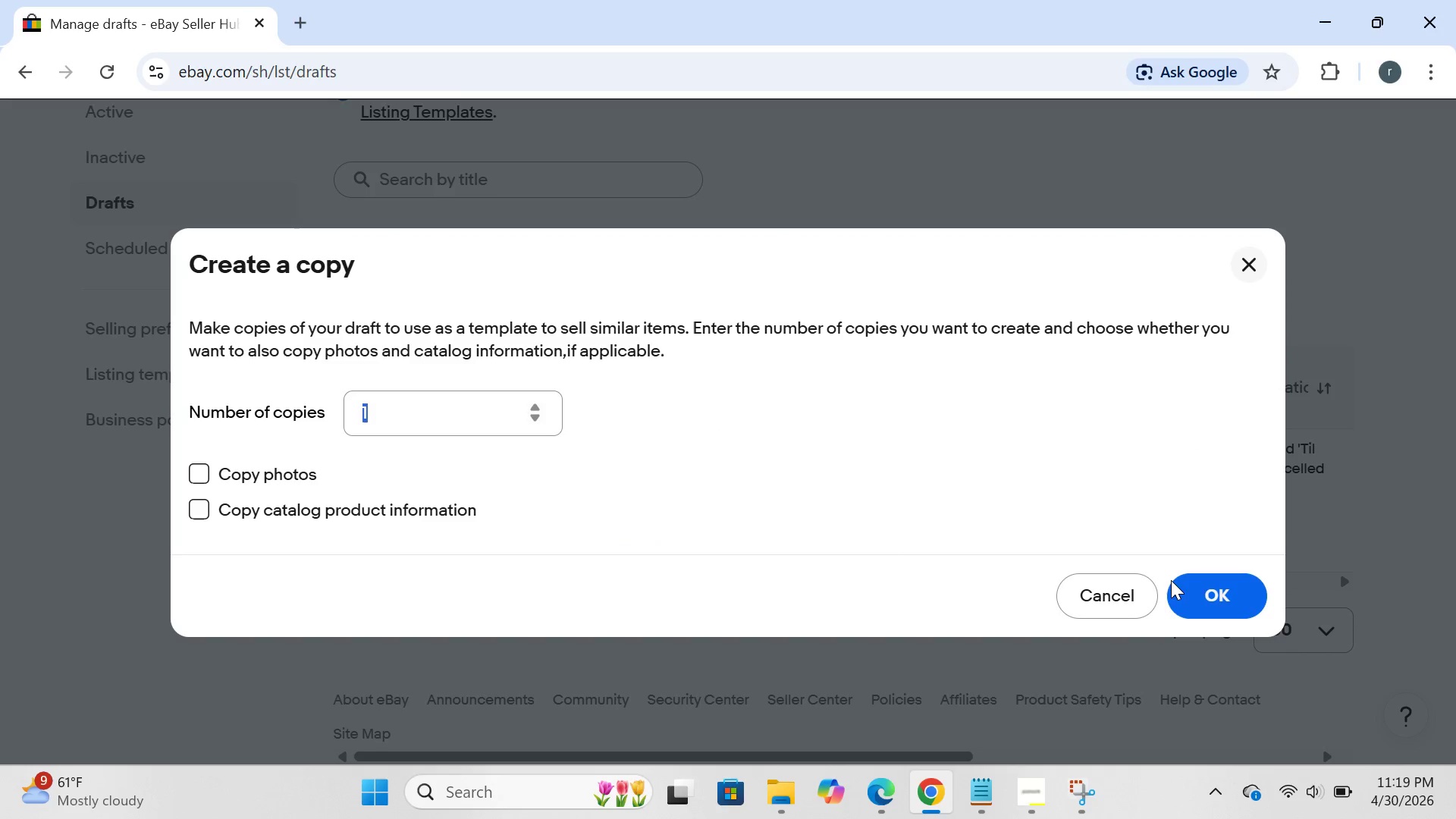 
left_click([1222, 600])
 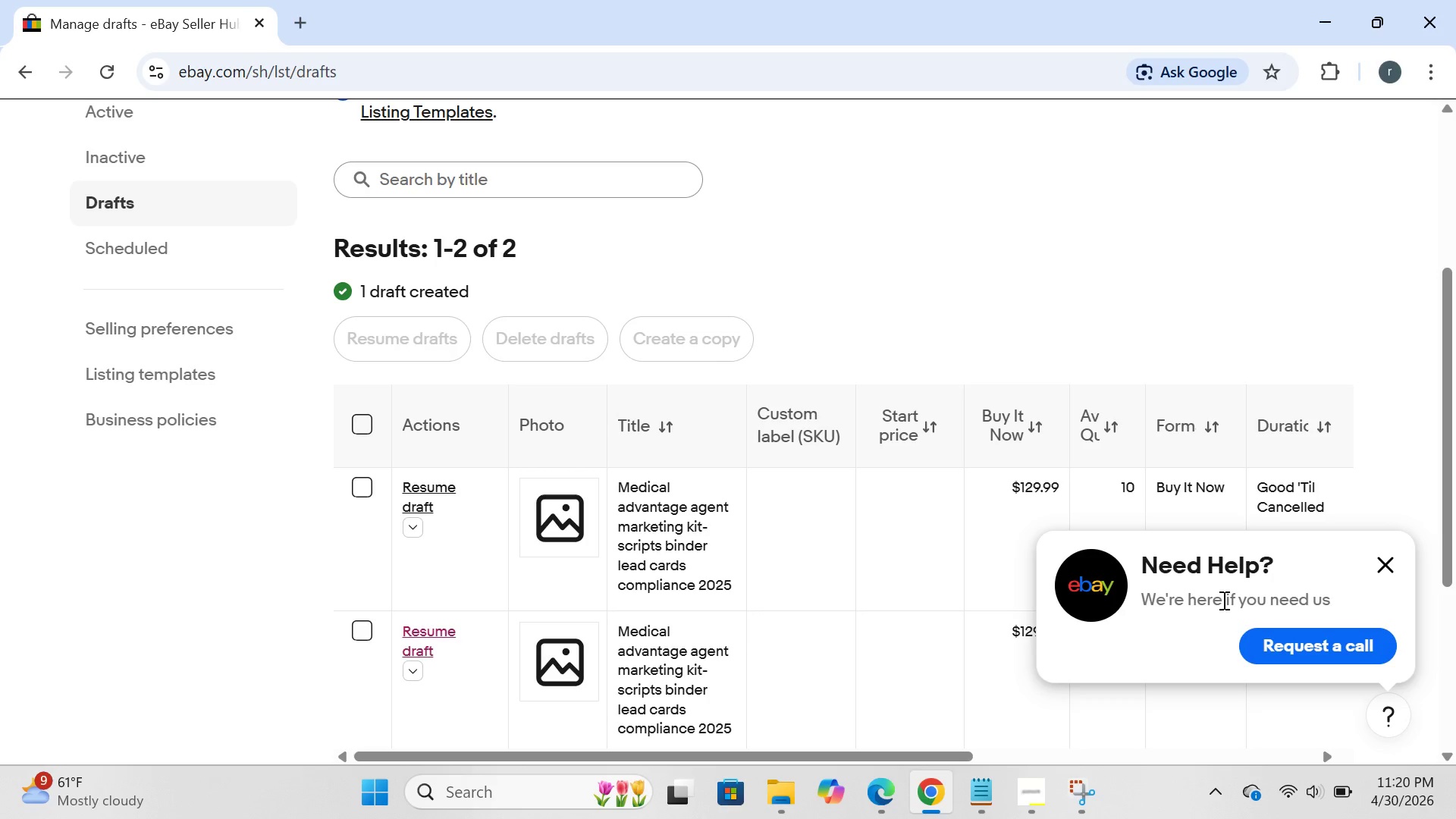 
wait(17.8)
 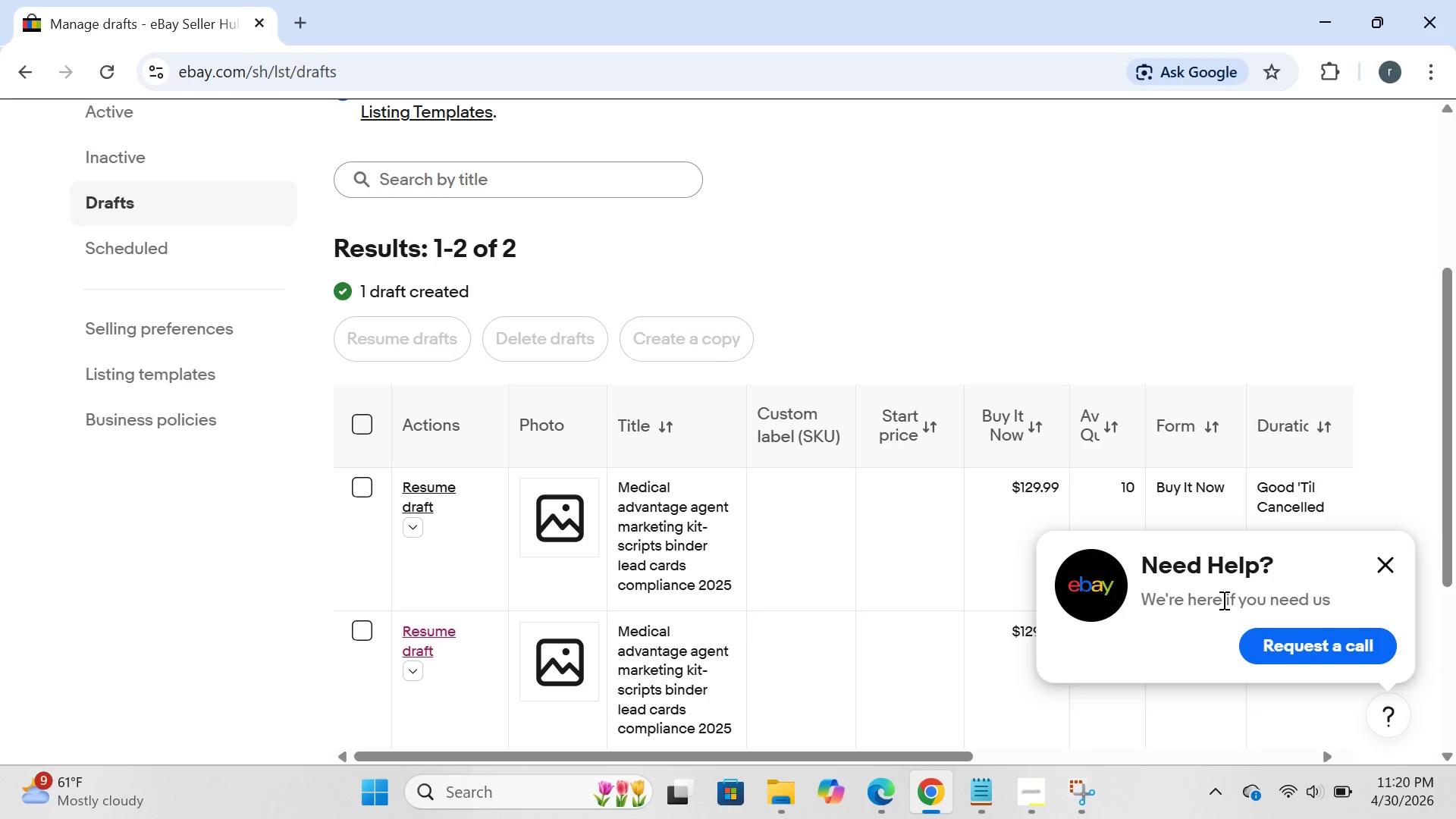 
left_click([1372, 566])
 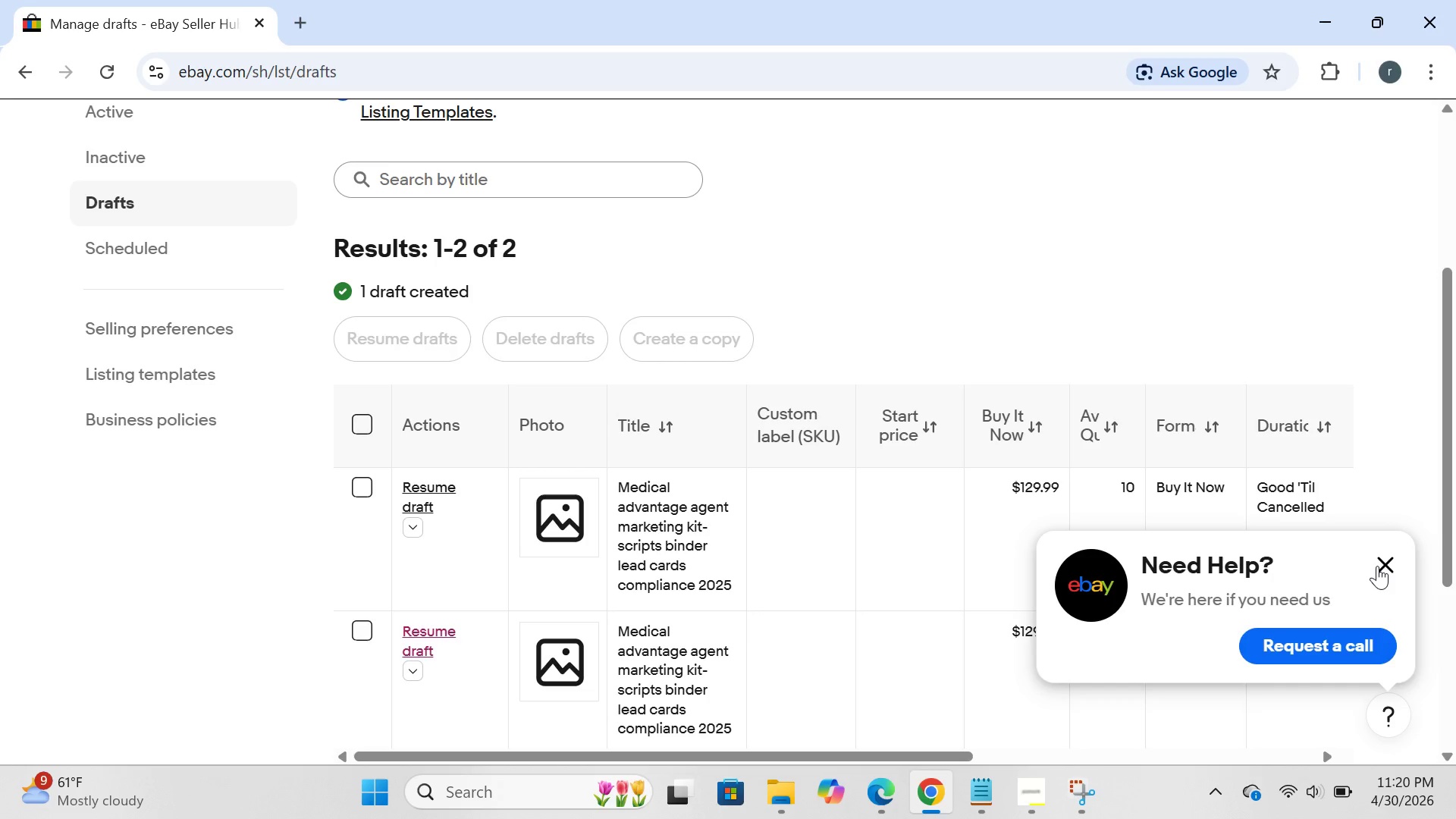 
left_click([1381, 566])
 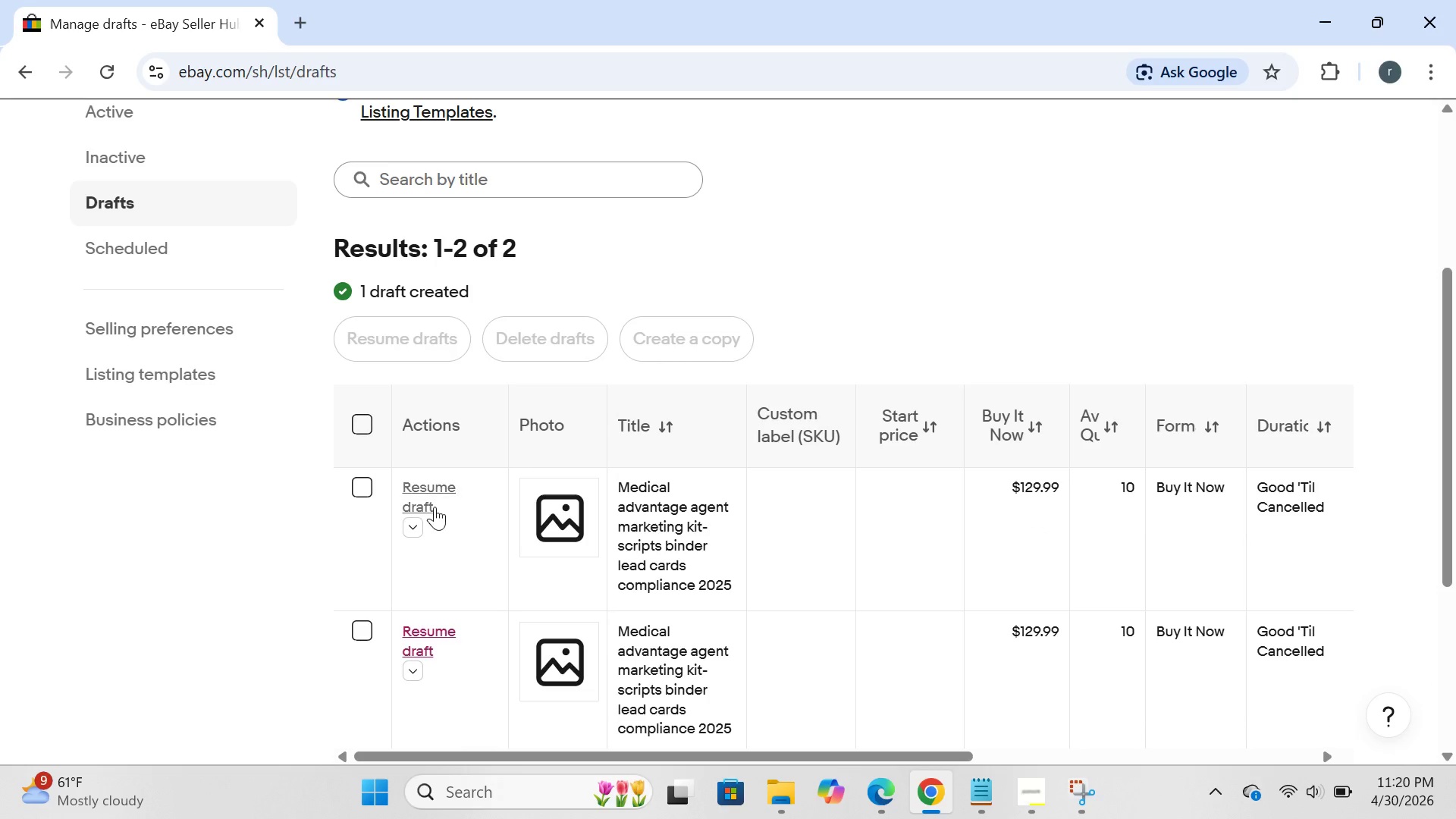 
left_click([435, 506])
 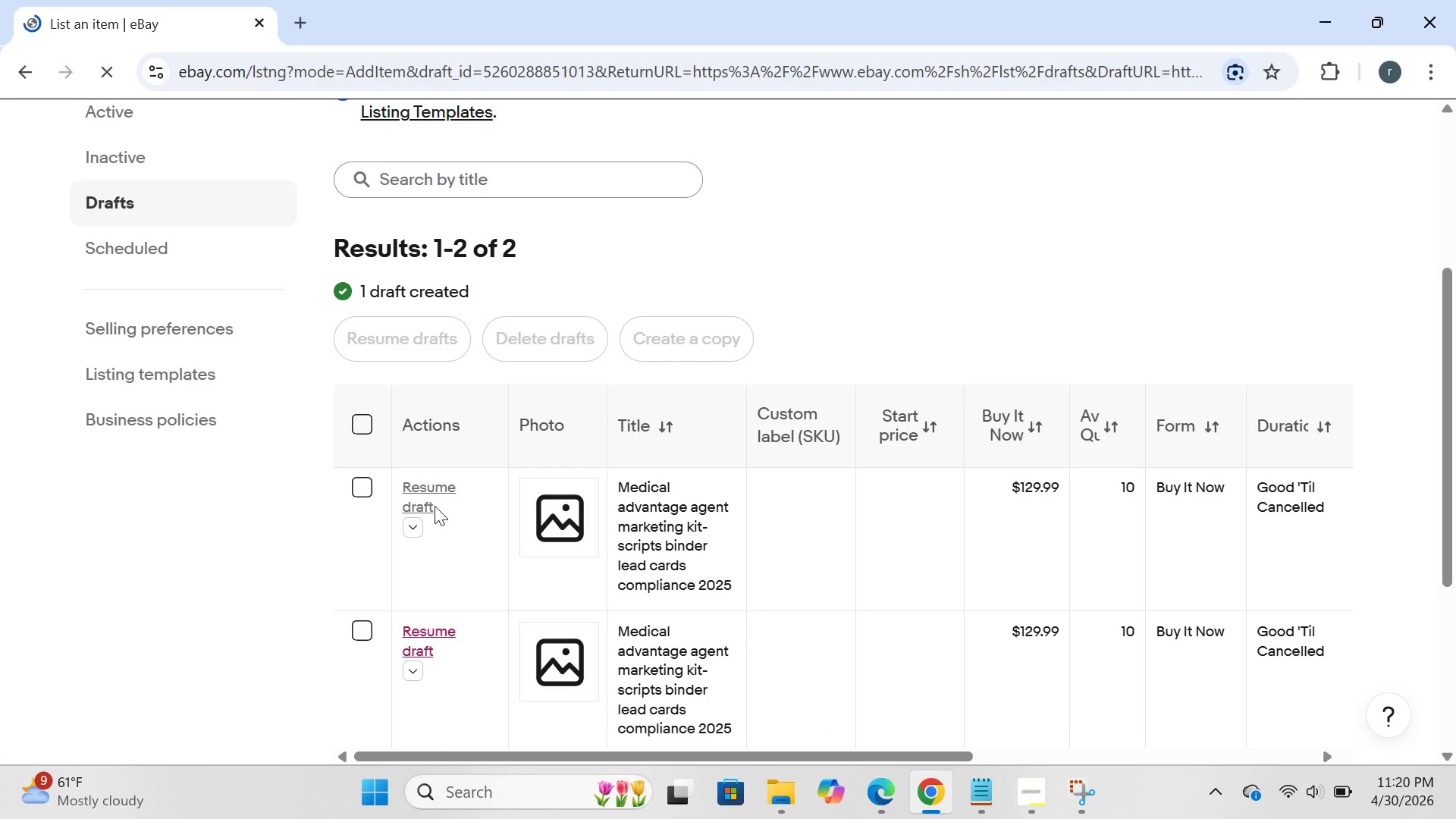 
wait(9.61)
 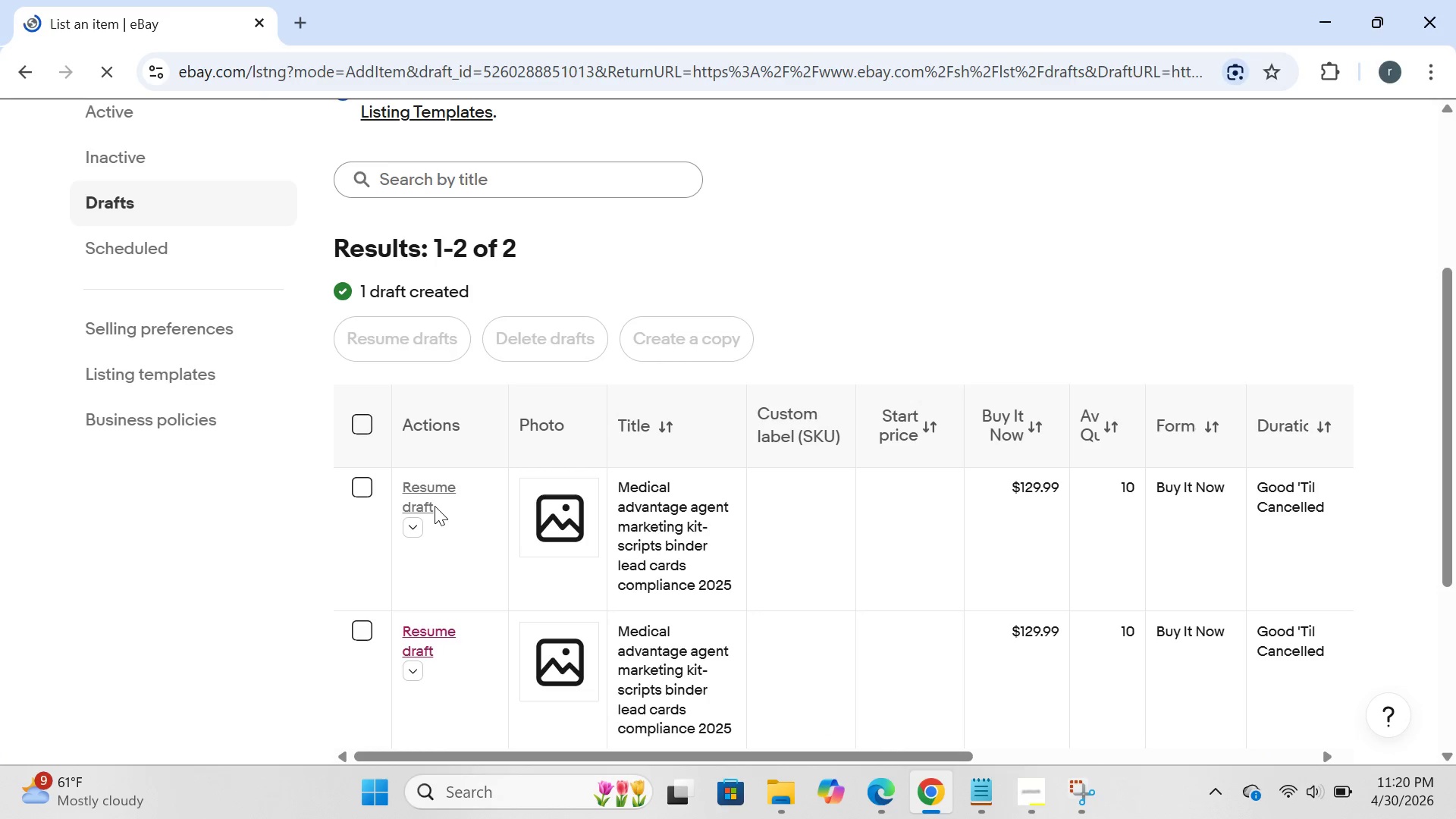 
left_click([880, 392])
 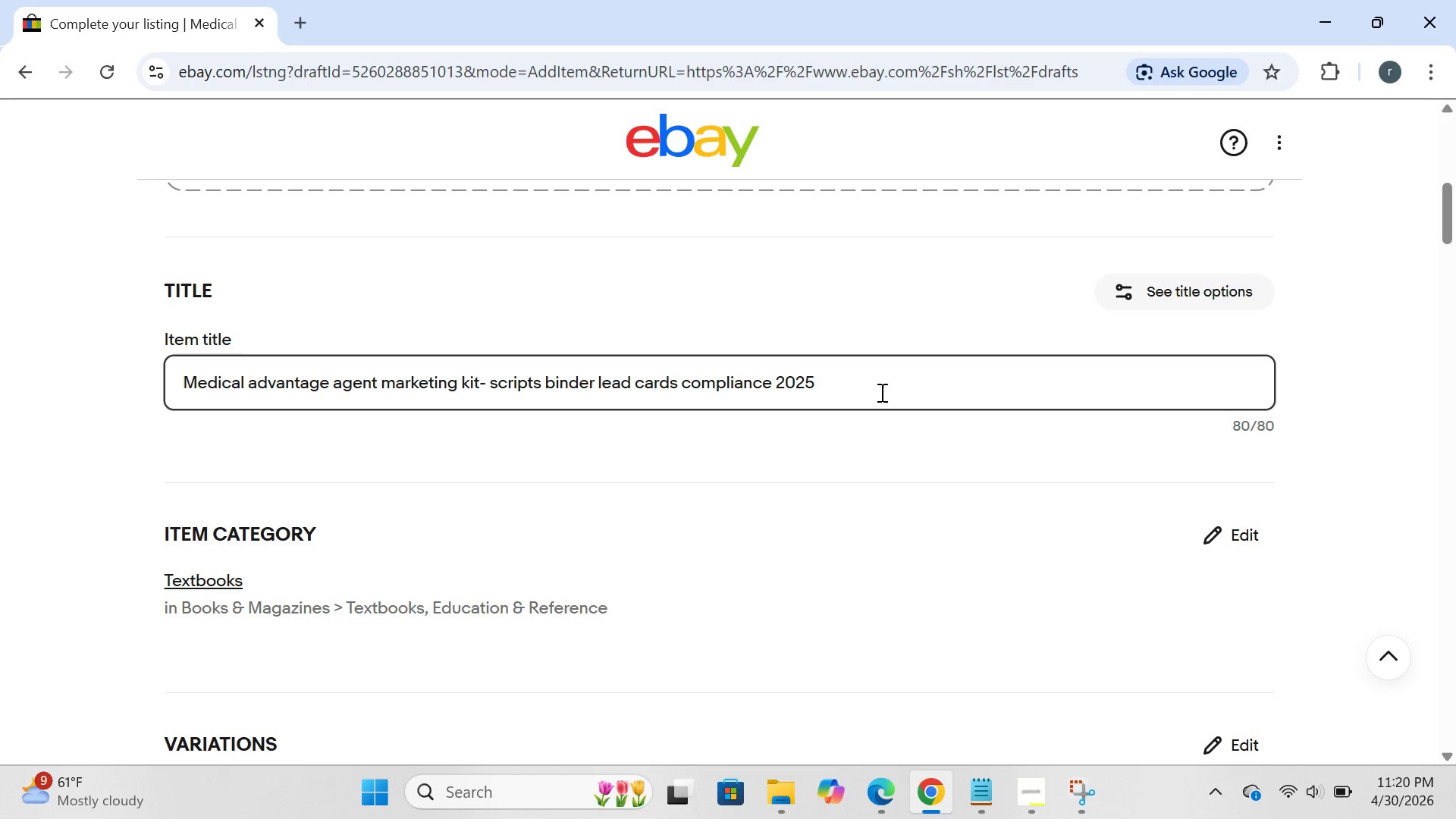 
key(Control+A)
 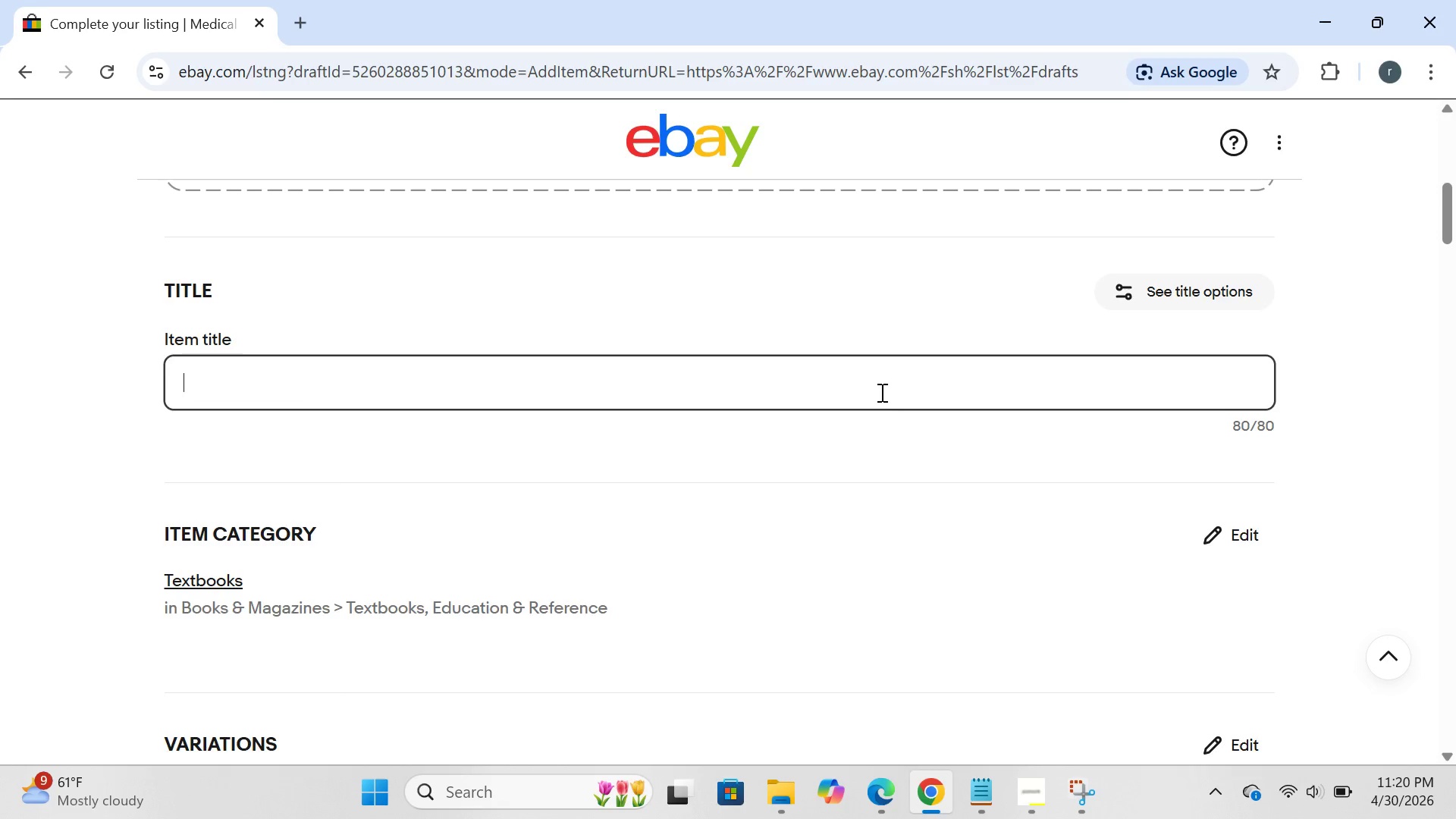 
key(Backspace)
 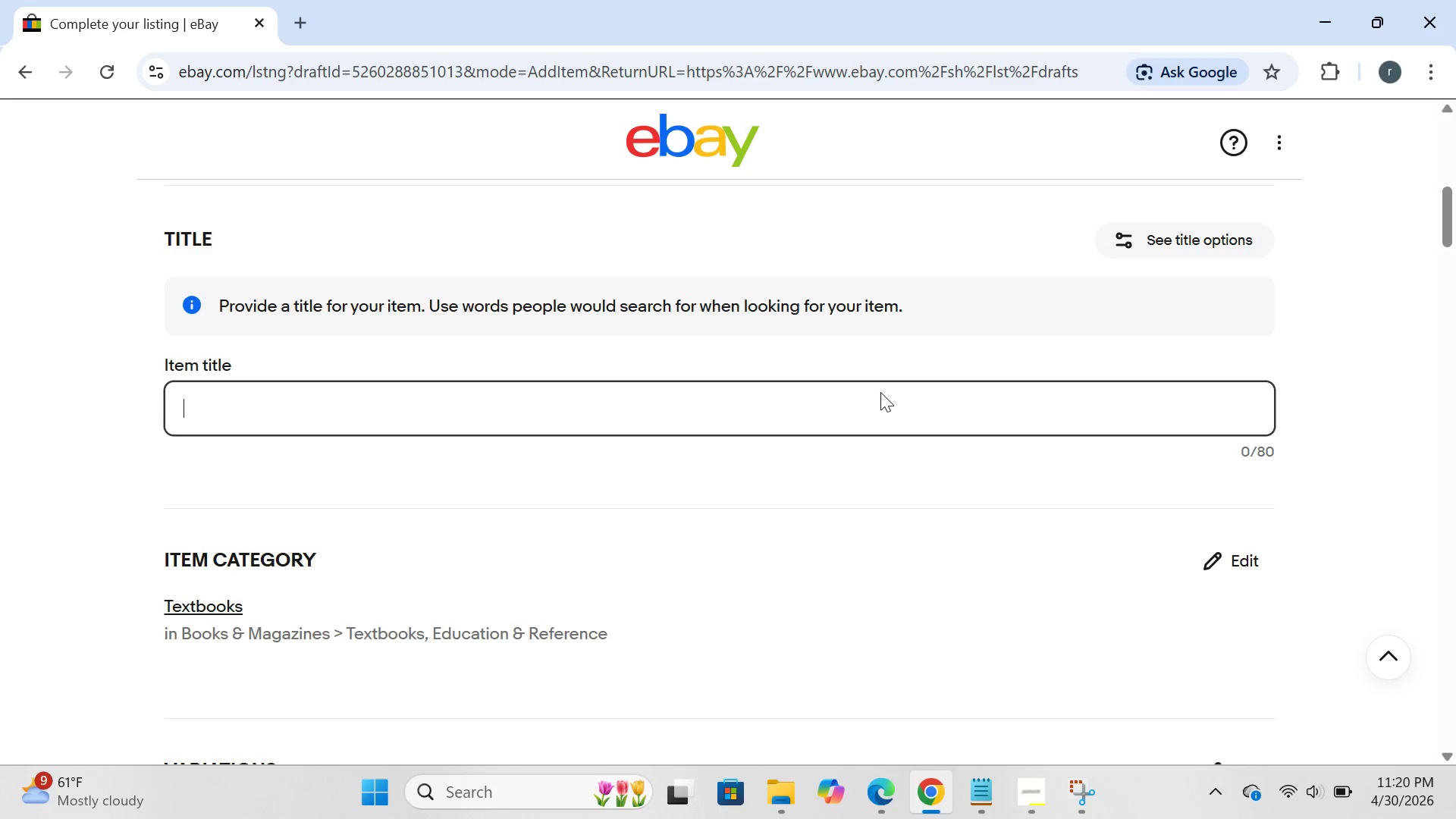 
wait(28.31)
 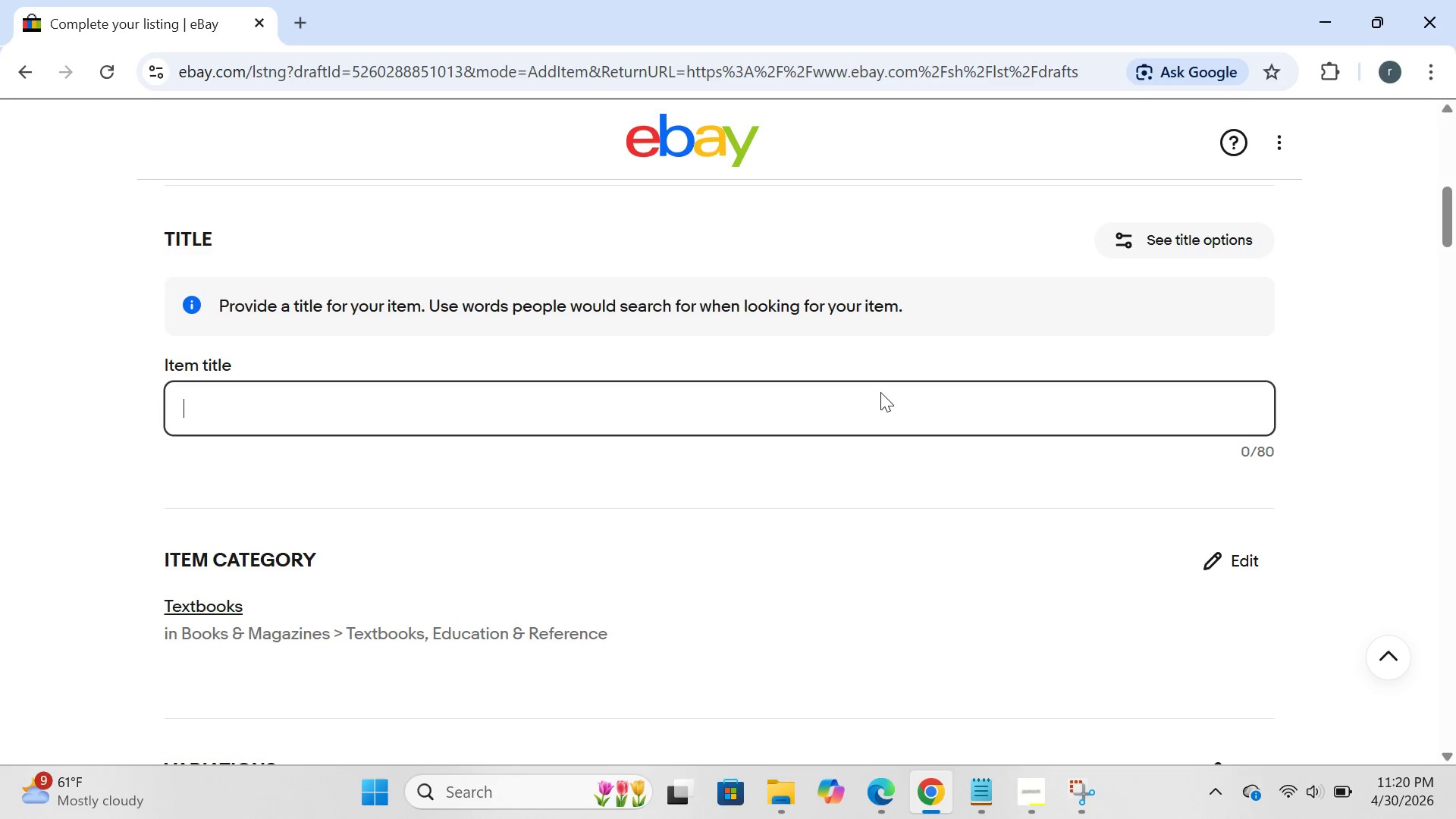 
type(Final expense mastery system )
key(Backspace)
type(-100 postcard phone scripts closinf )
key(Backspace)
key(Backspace)
type(g guide life agent)
 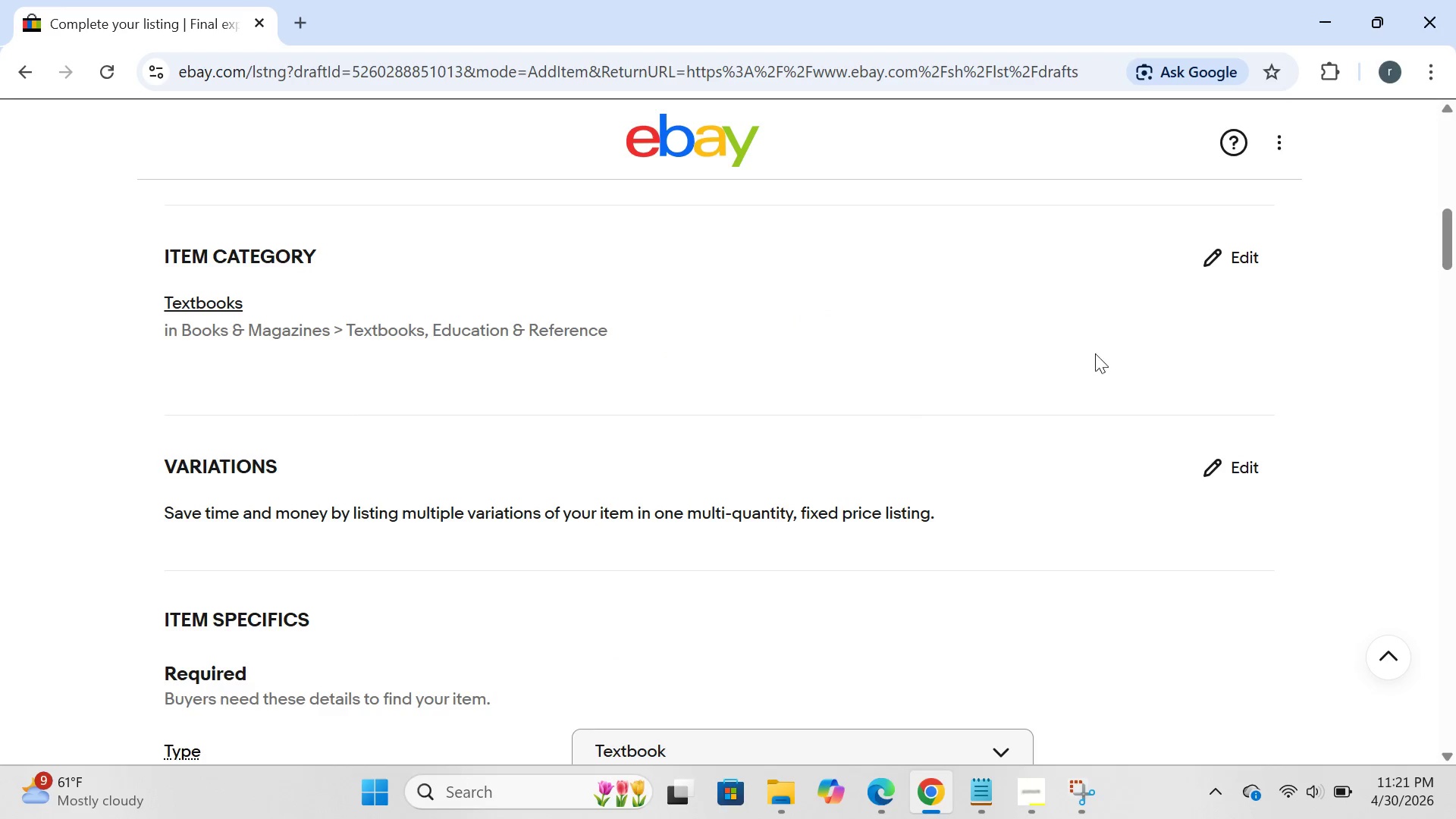 
left_click([1212, 265])
 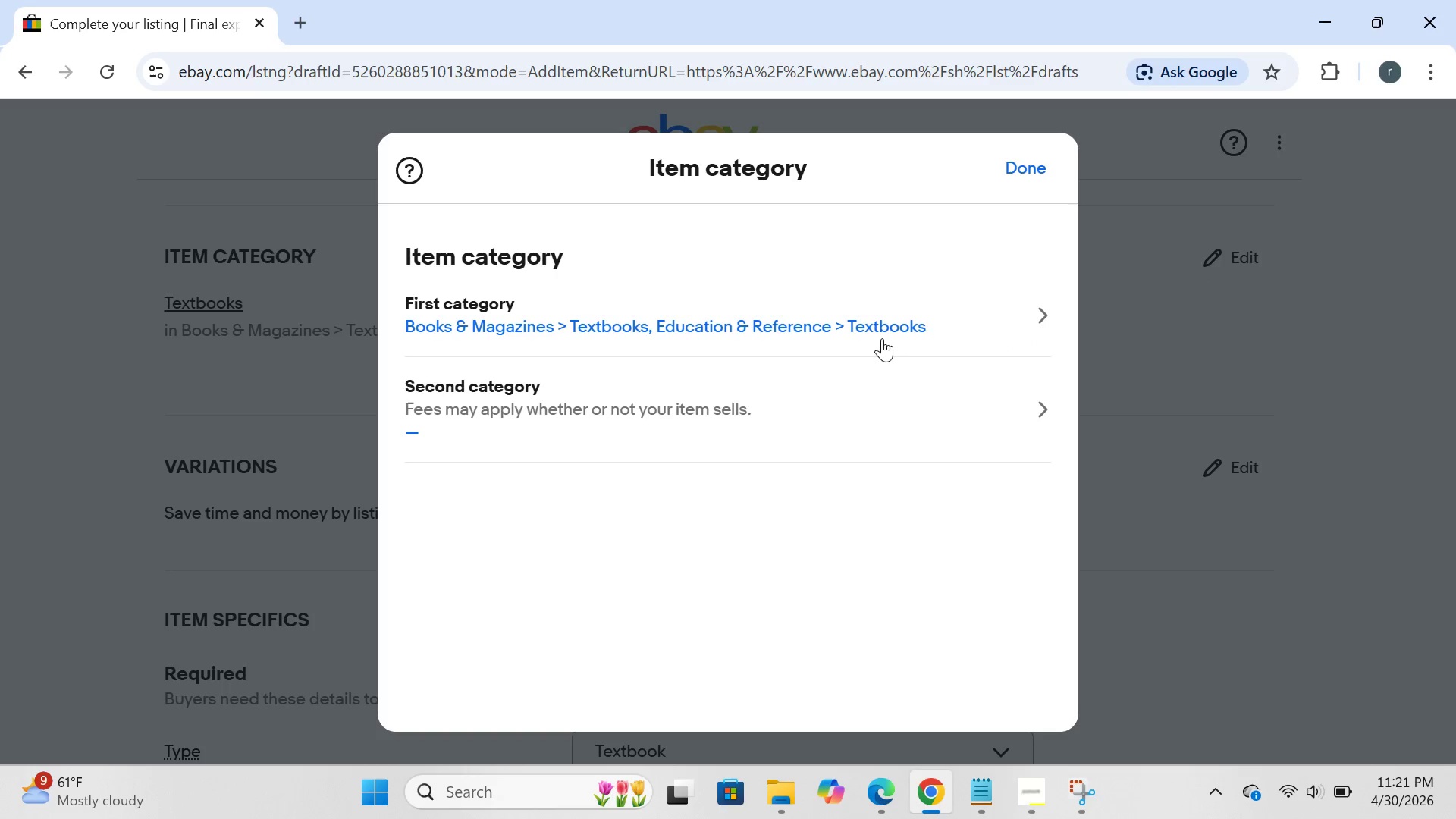 
wait(6.39)
 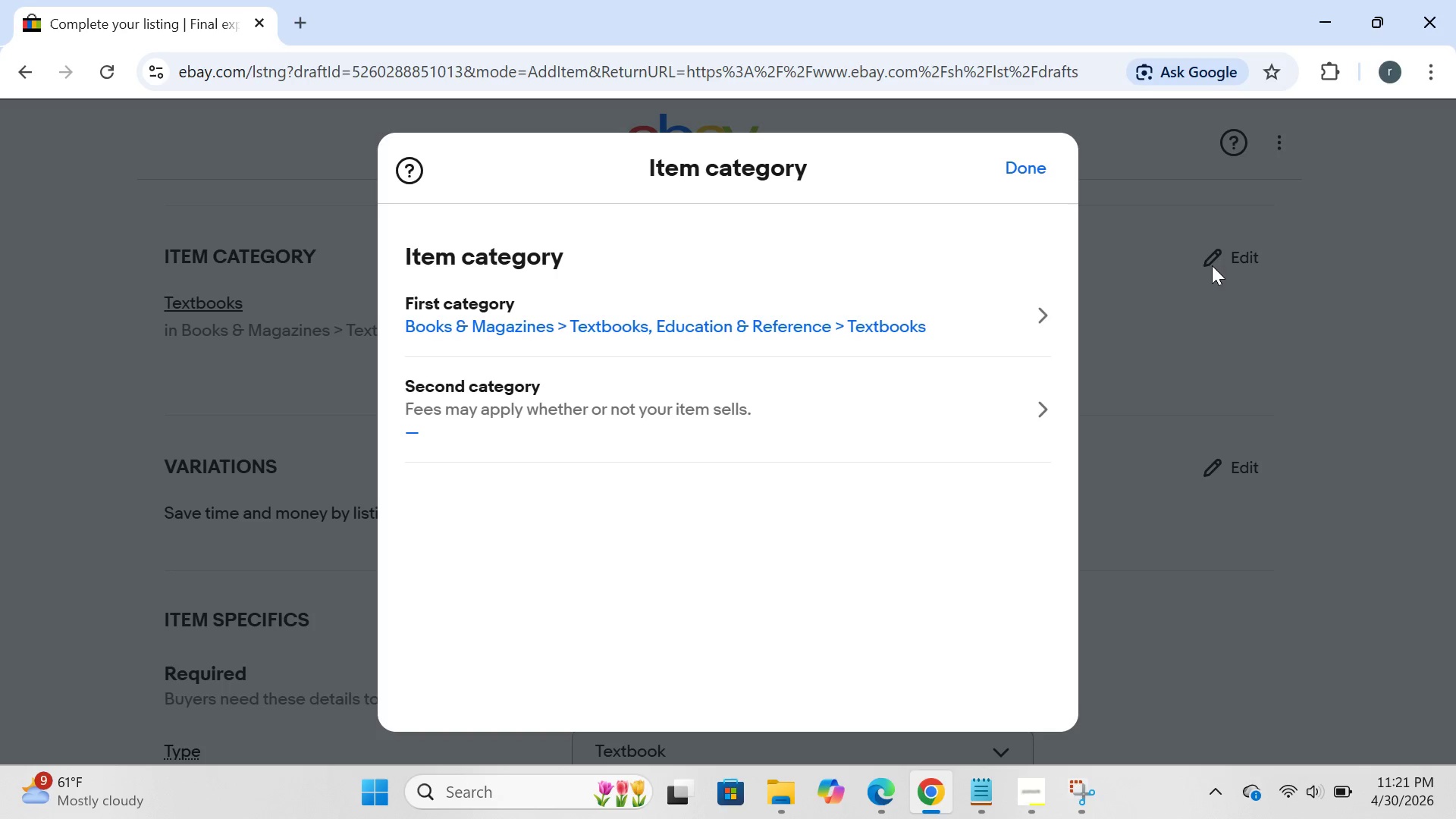 
left_click([1017, 155])
 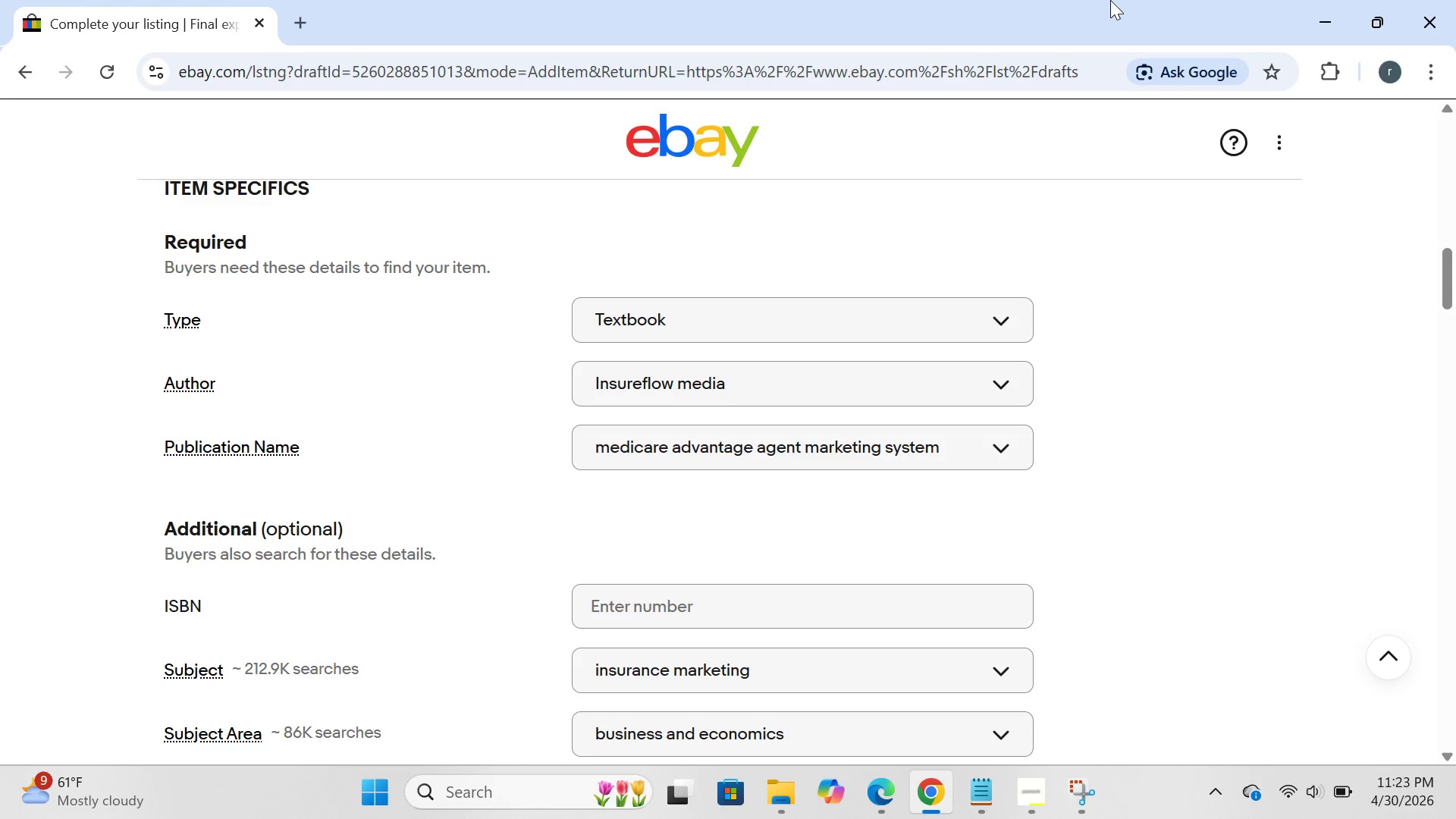 
wait(76.3)
 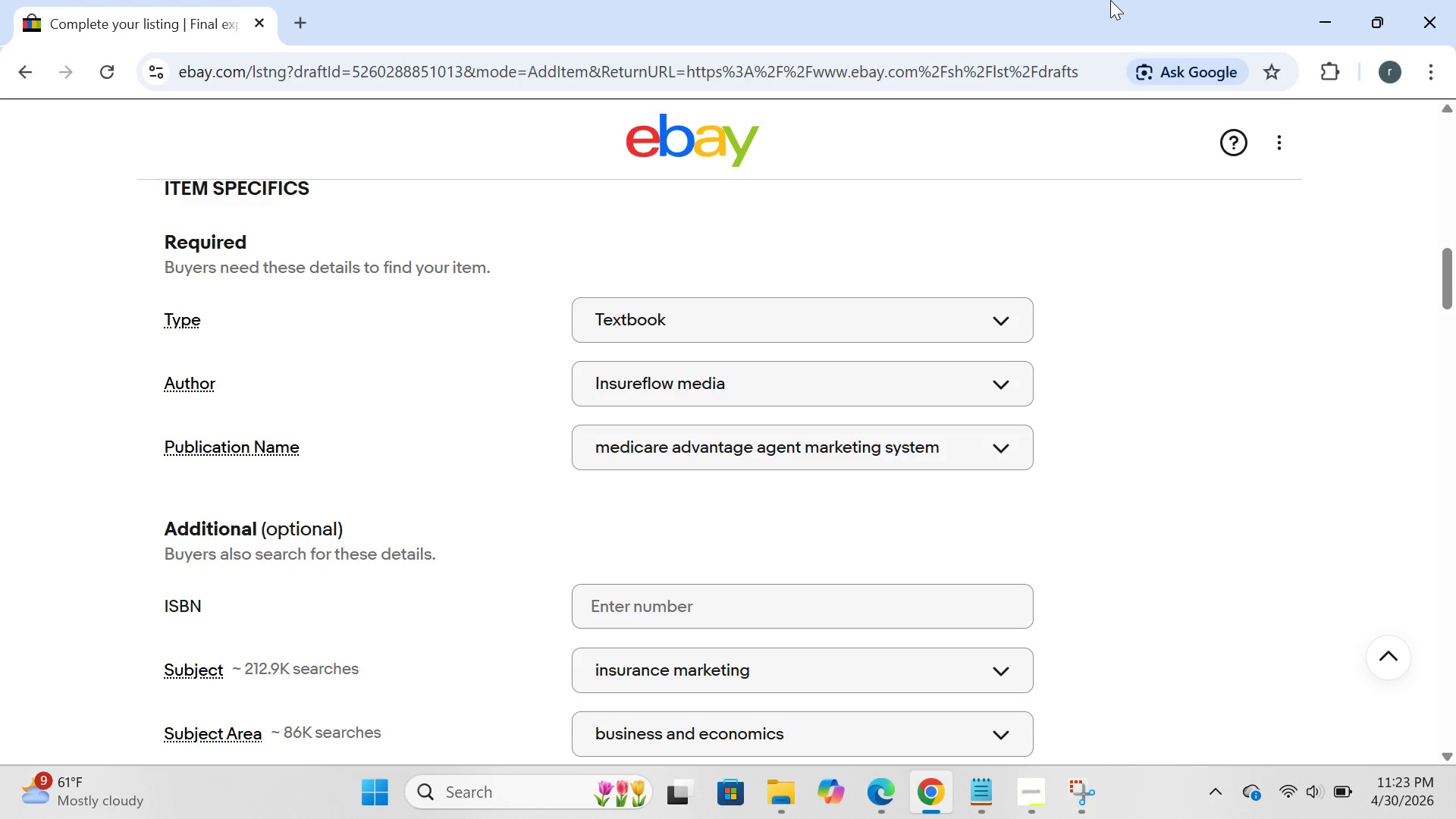 
left_click([951, 334])
 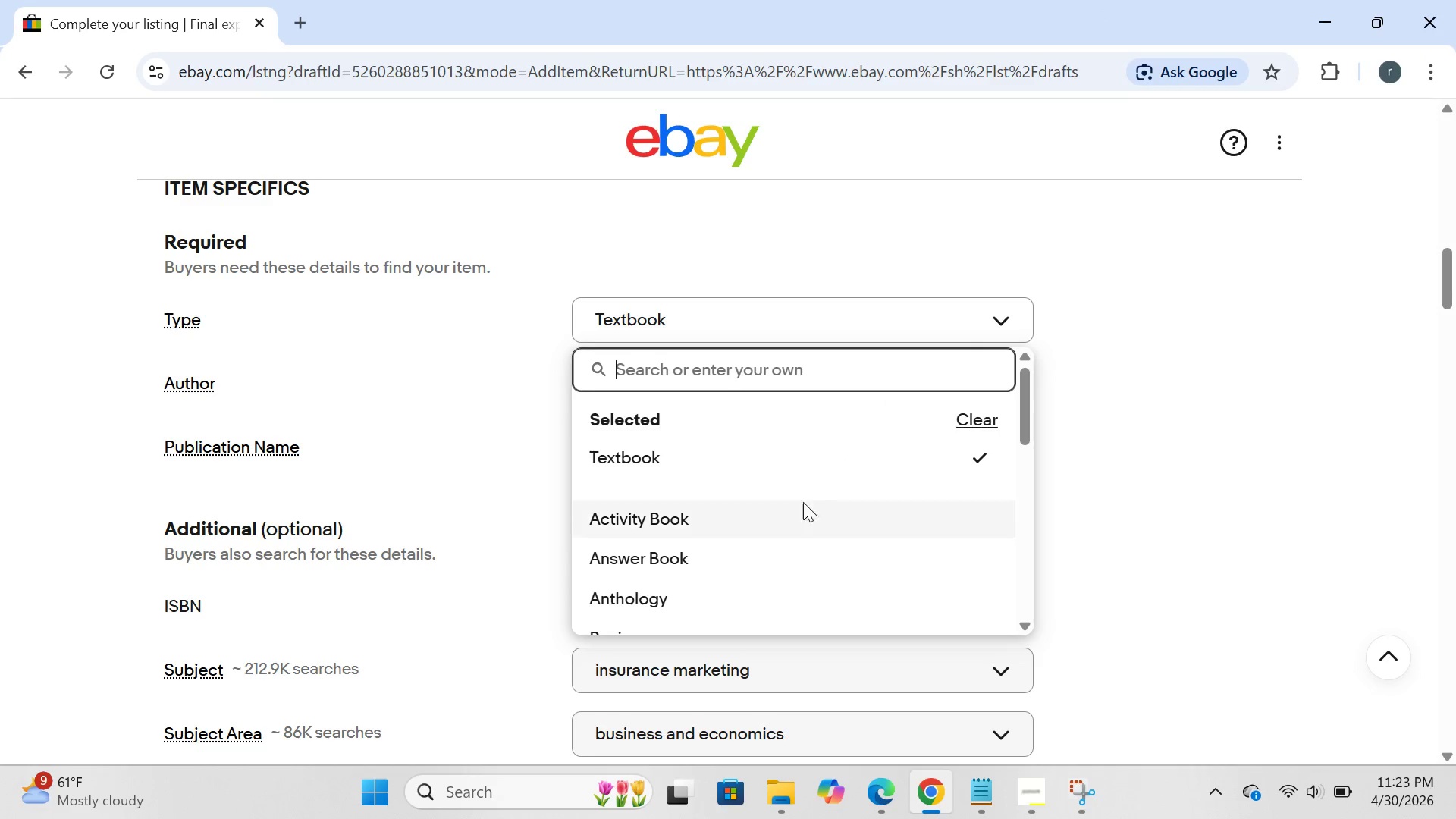 
mouse_move([778, 541])
 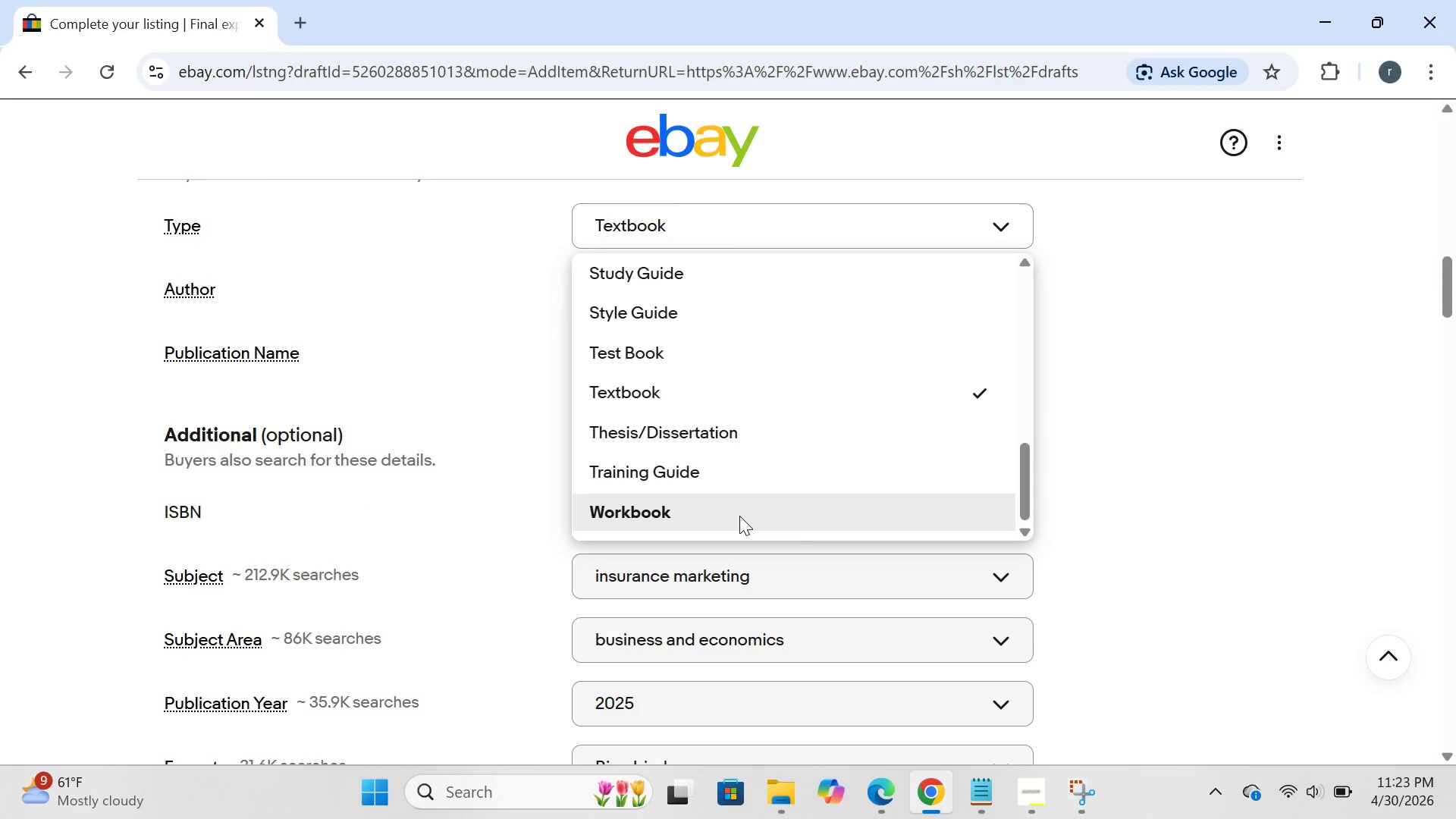 
left_click([739, 516])
 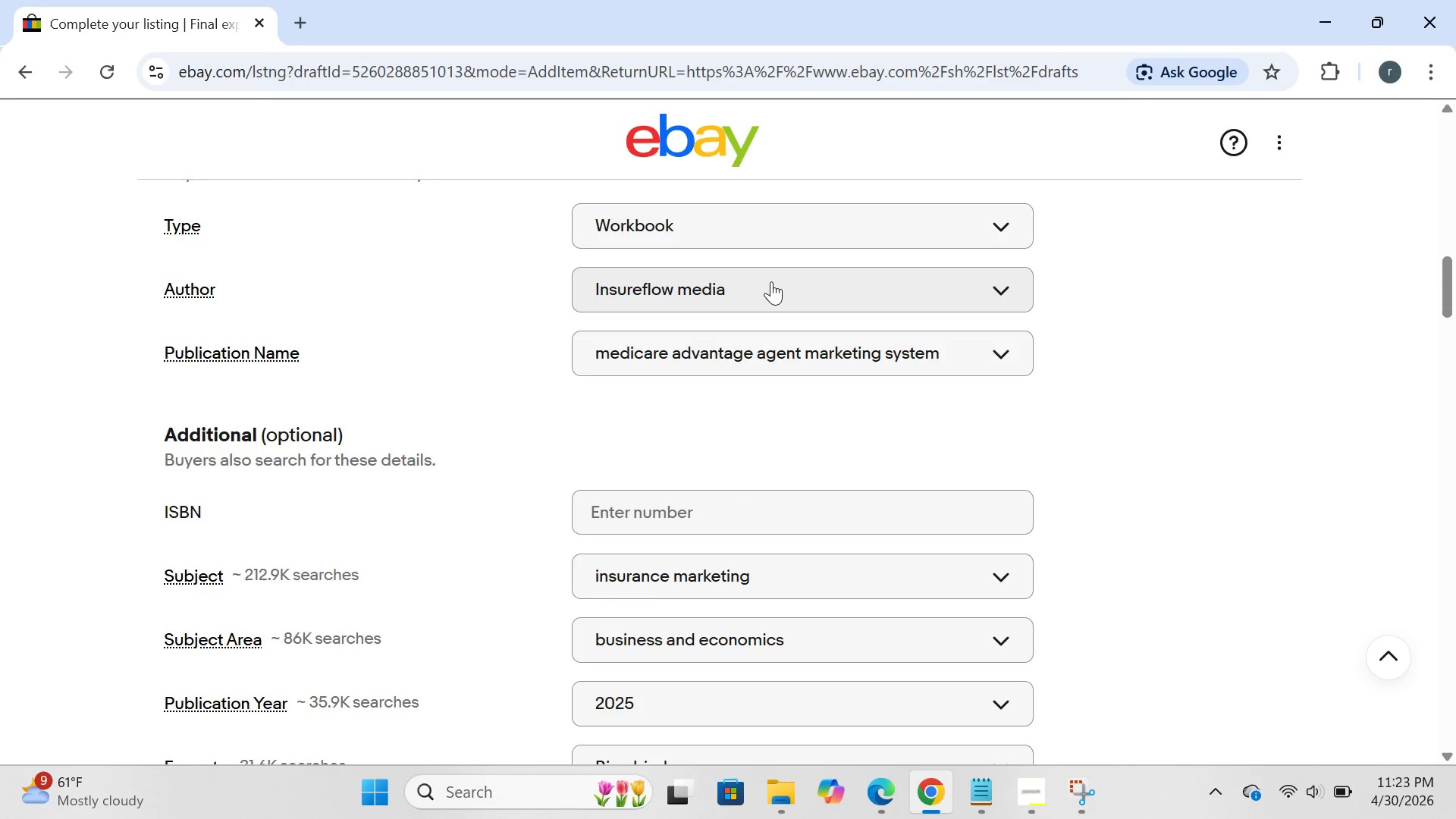 
left_click([768, 294])
 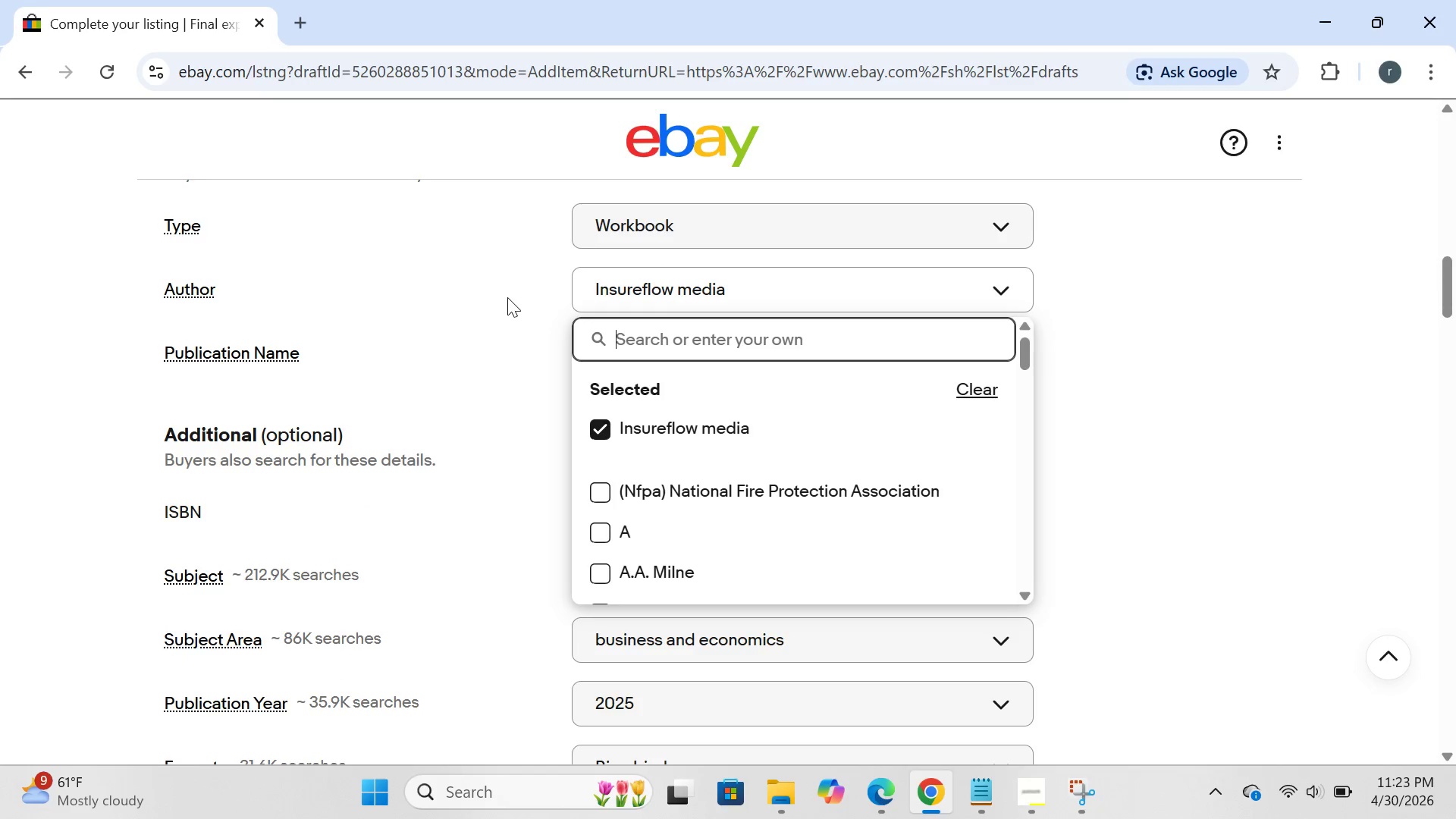 
left_click([510, 302])
 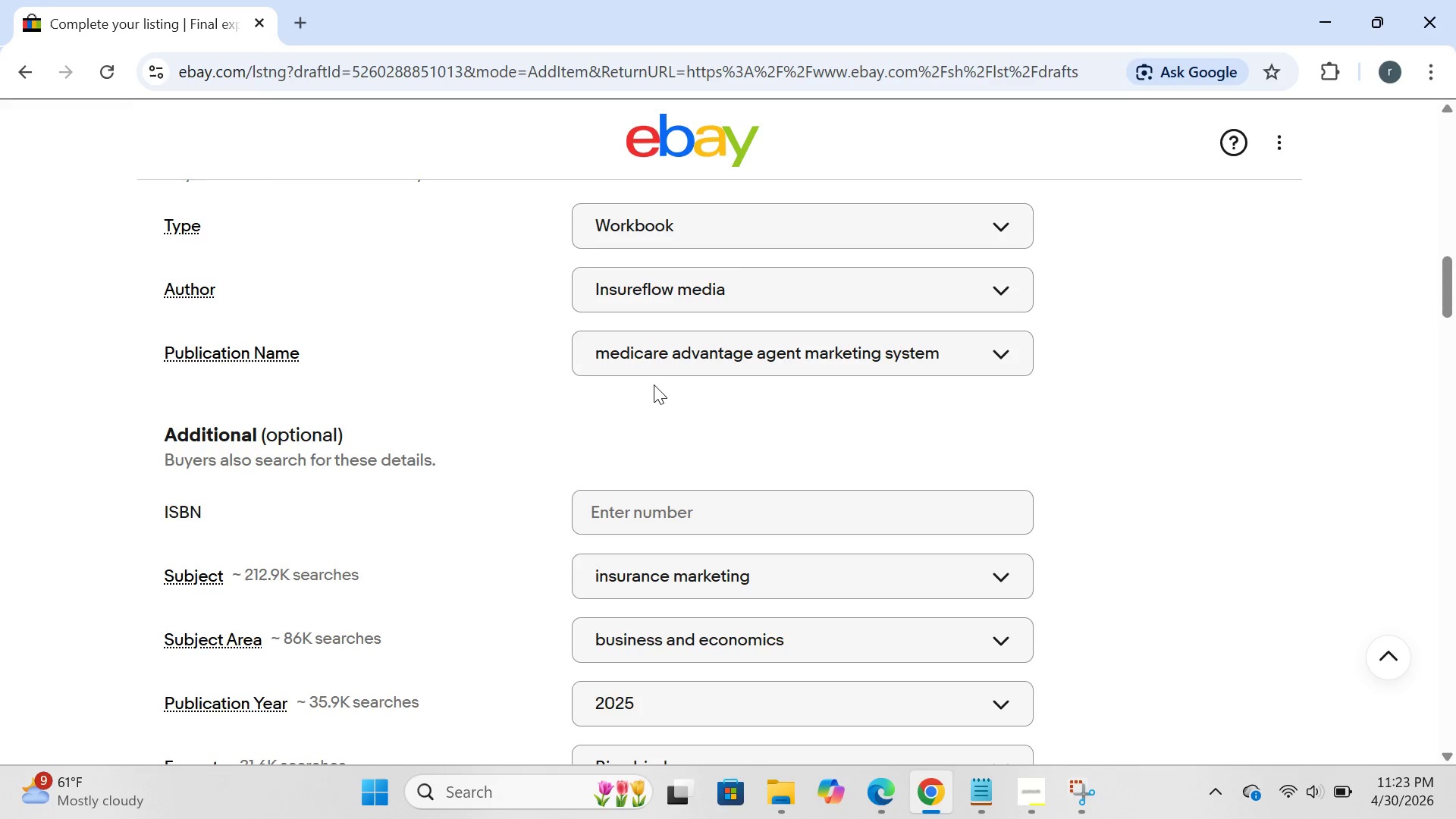 
left_click([654, 384])
 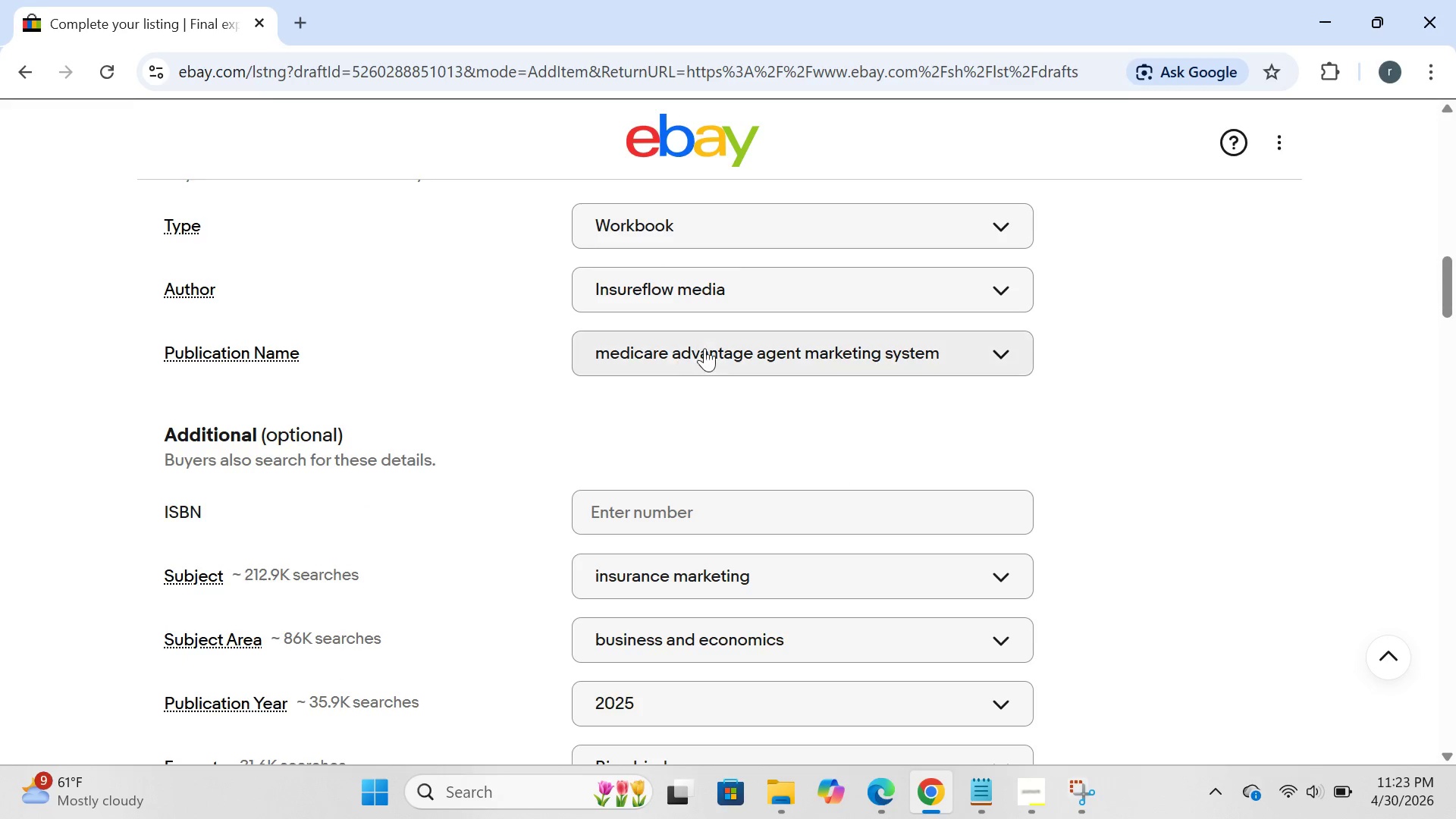 
left_click([708, 348])
 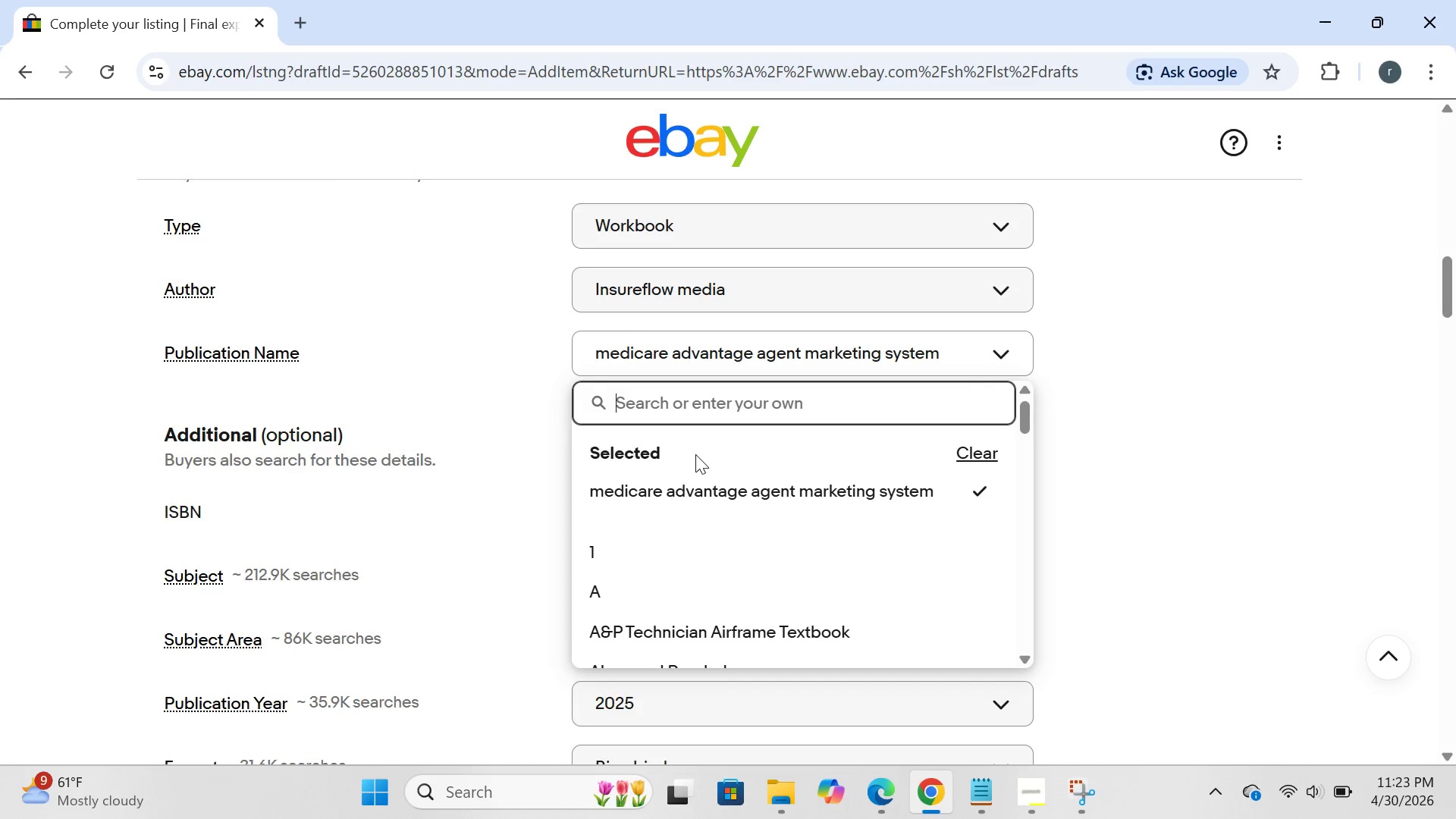 
type(Final expense mastery system)
 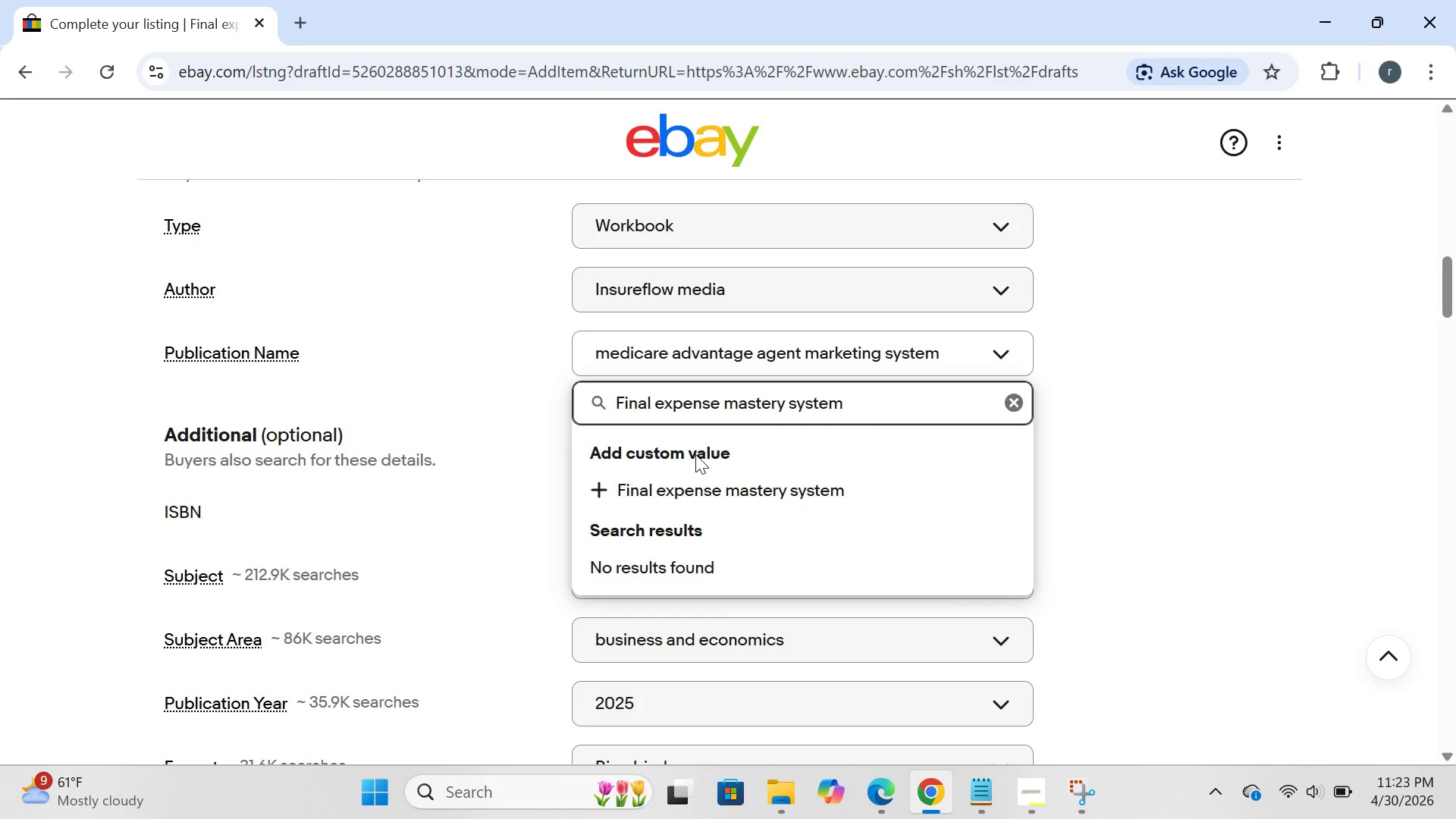 
key(Enter)
 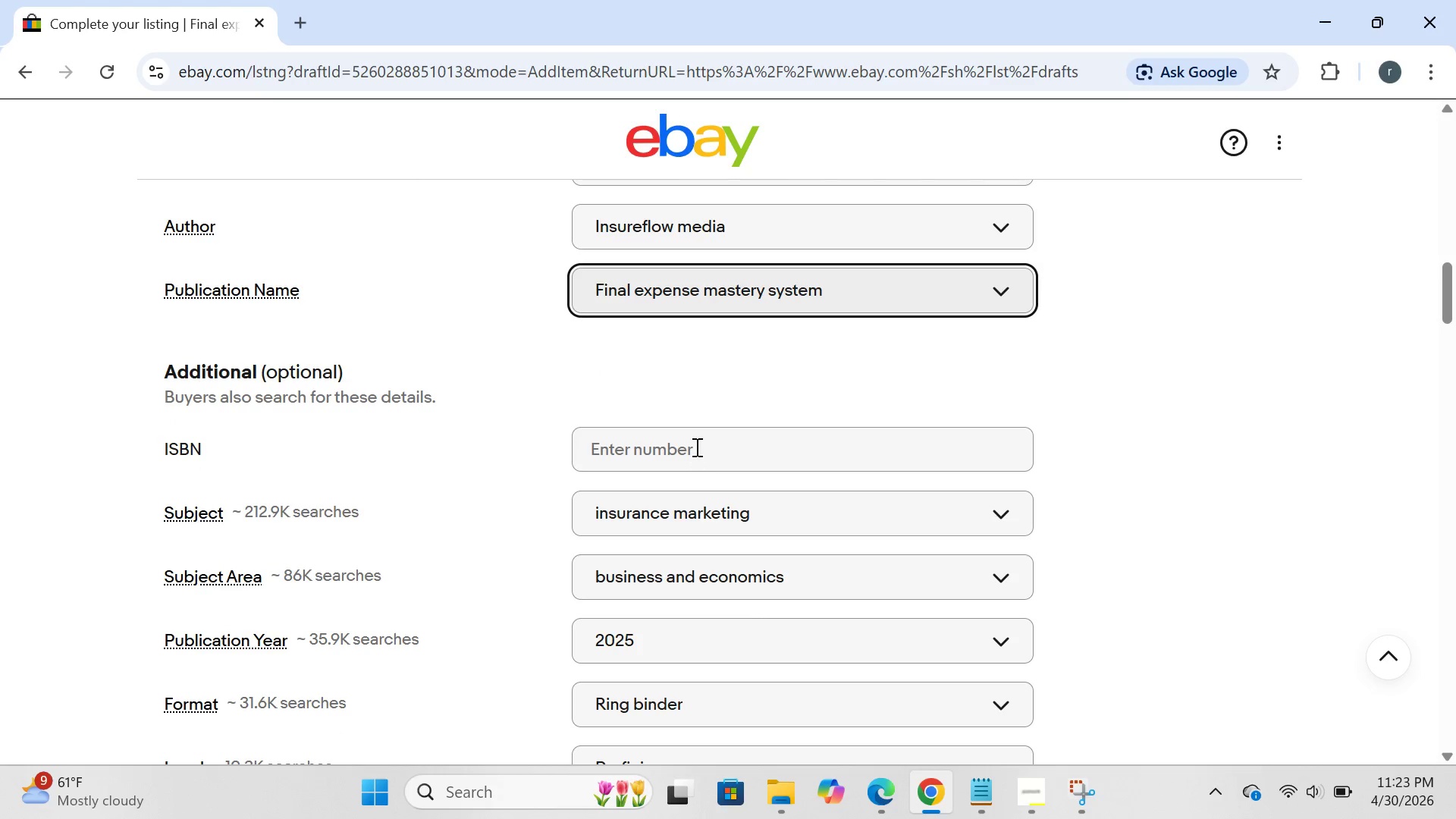 
left_click([679, 457])
 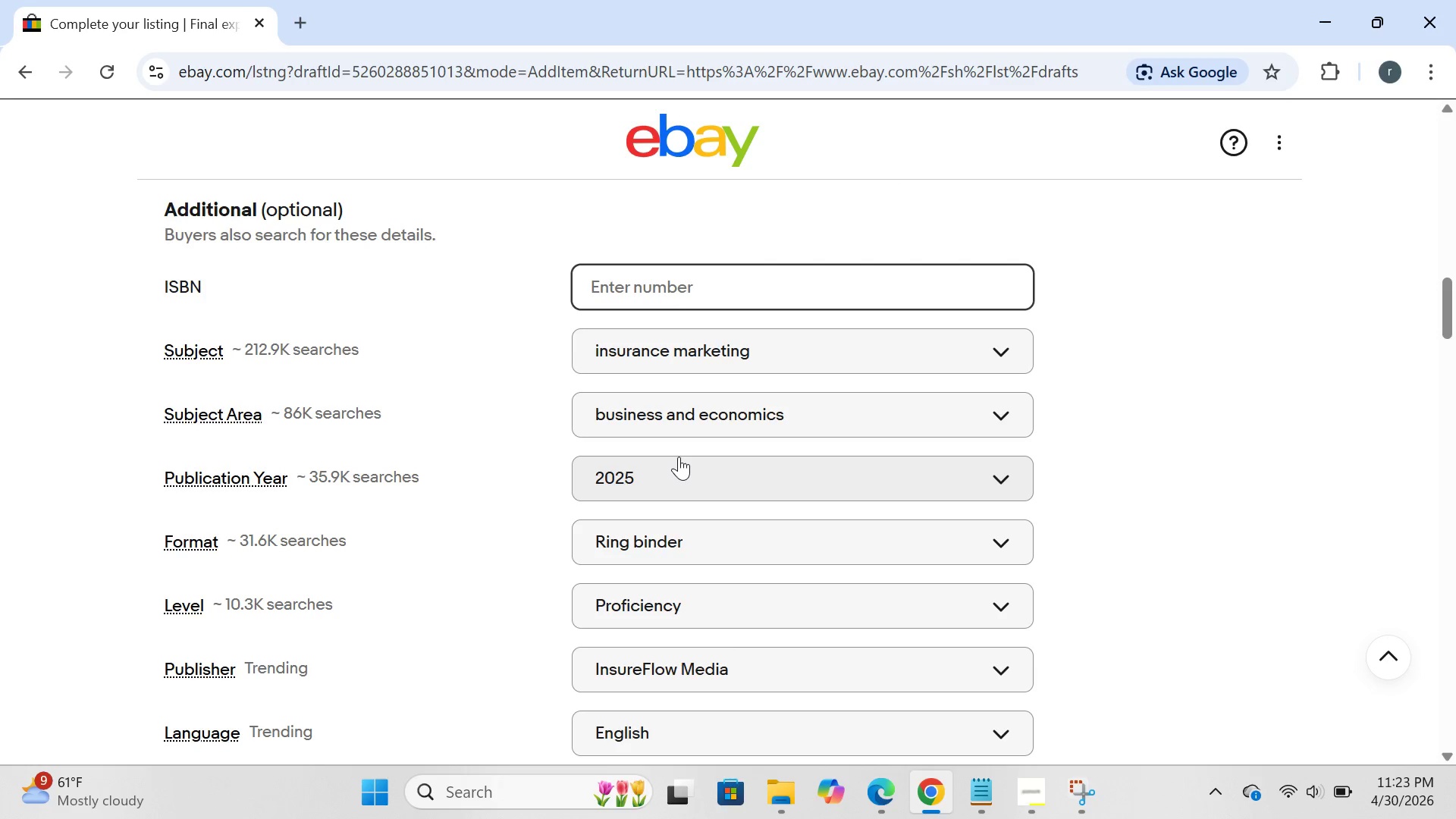 
wait(5.14)
 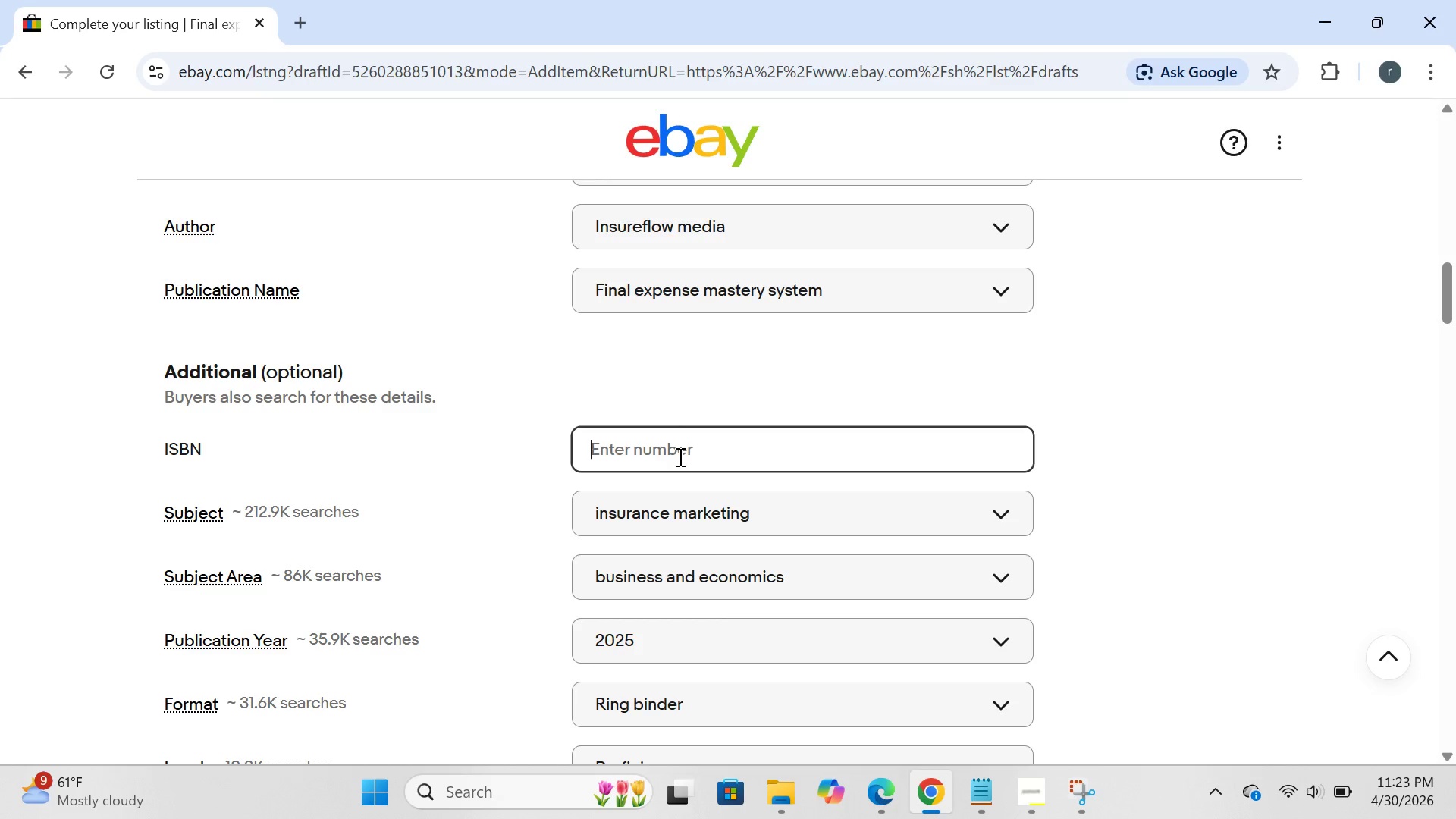 
type(Does not apply)
 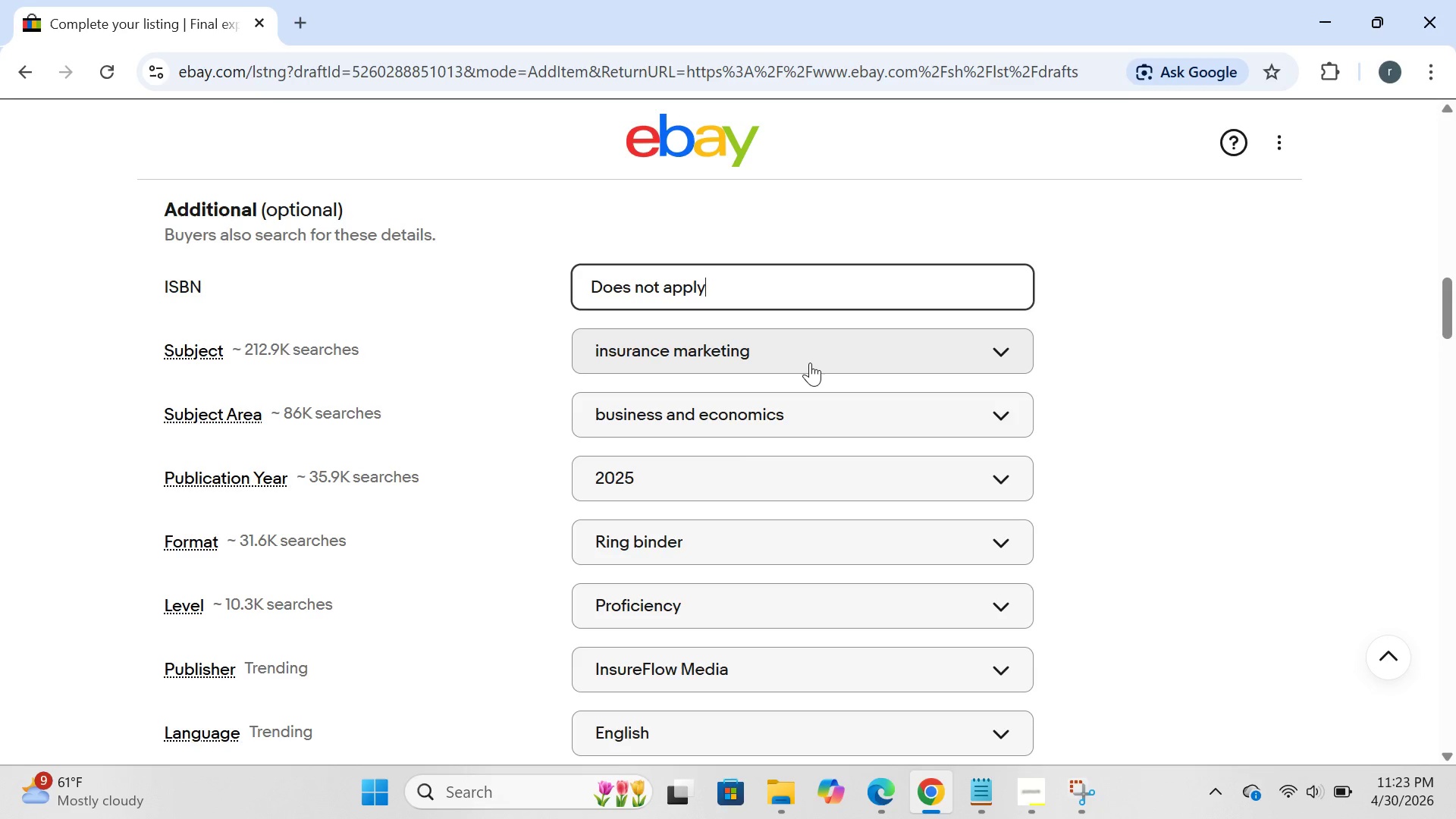 
left_click([810, 362])
 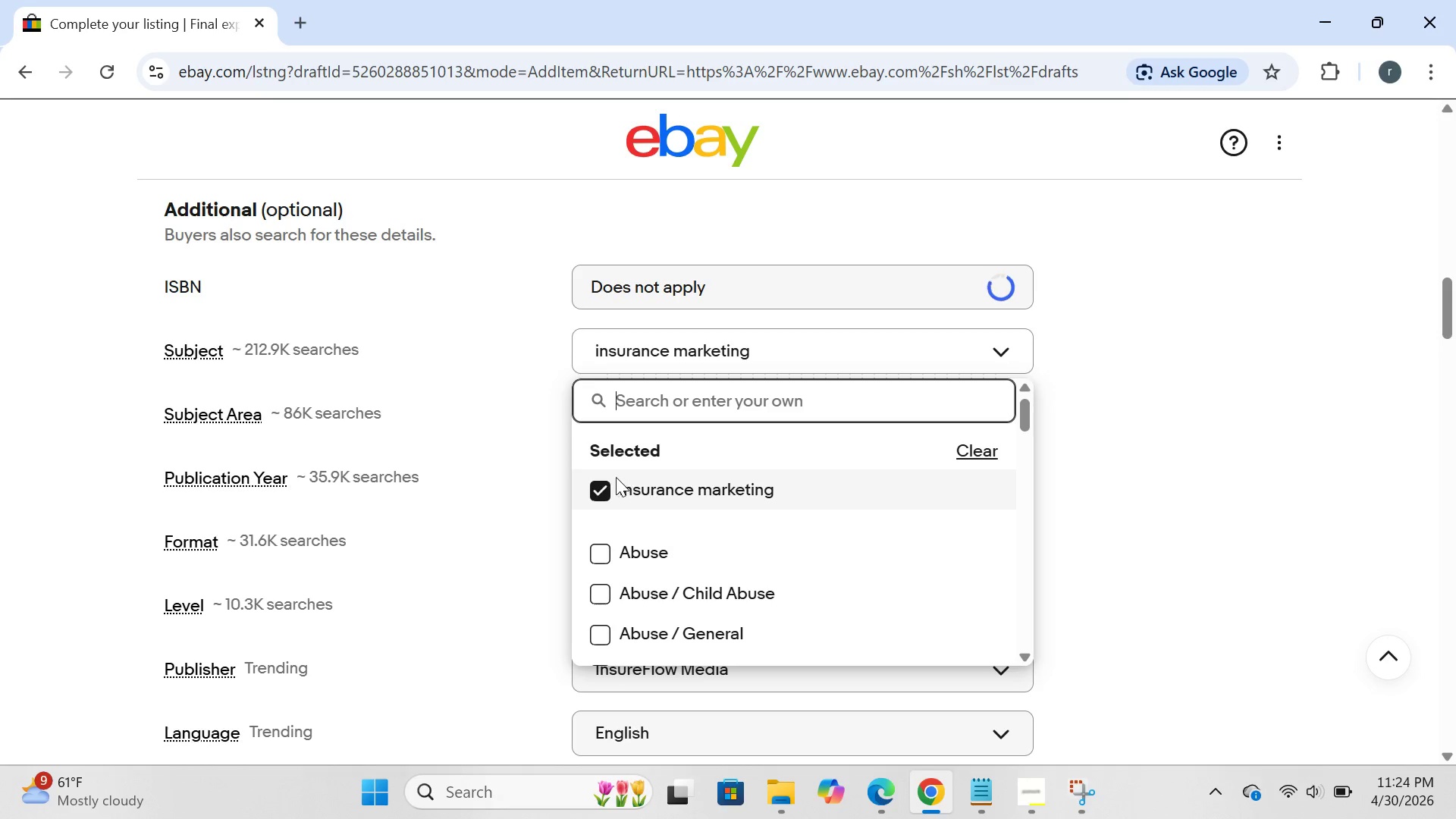 
left_click([611, 479])
 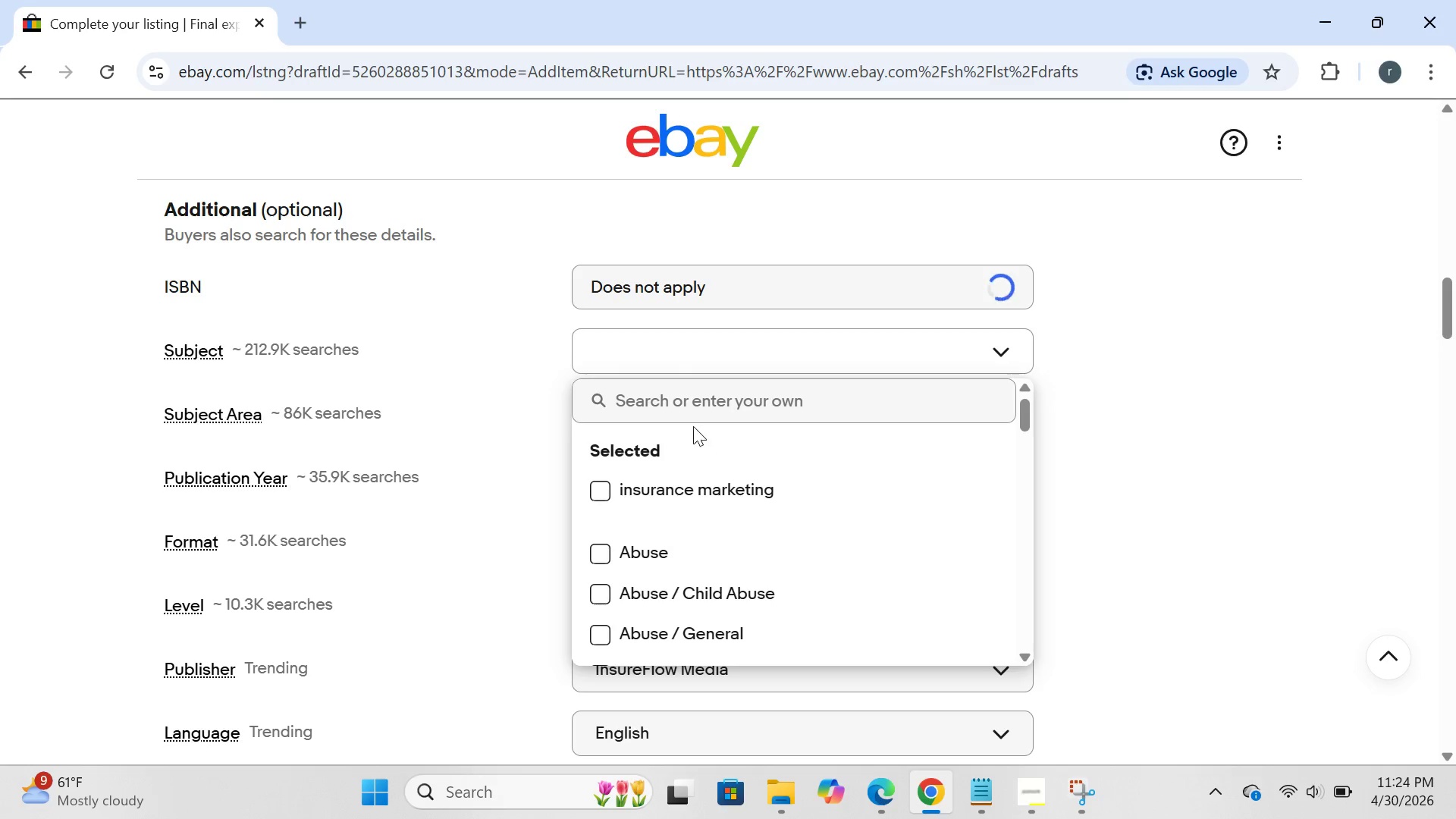 
left_click([667, 405])
 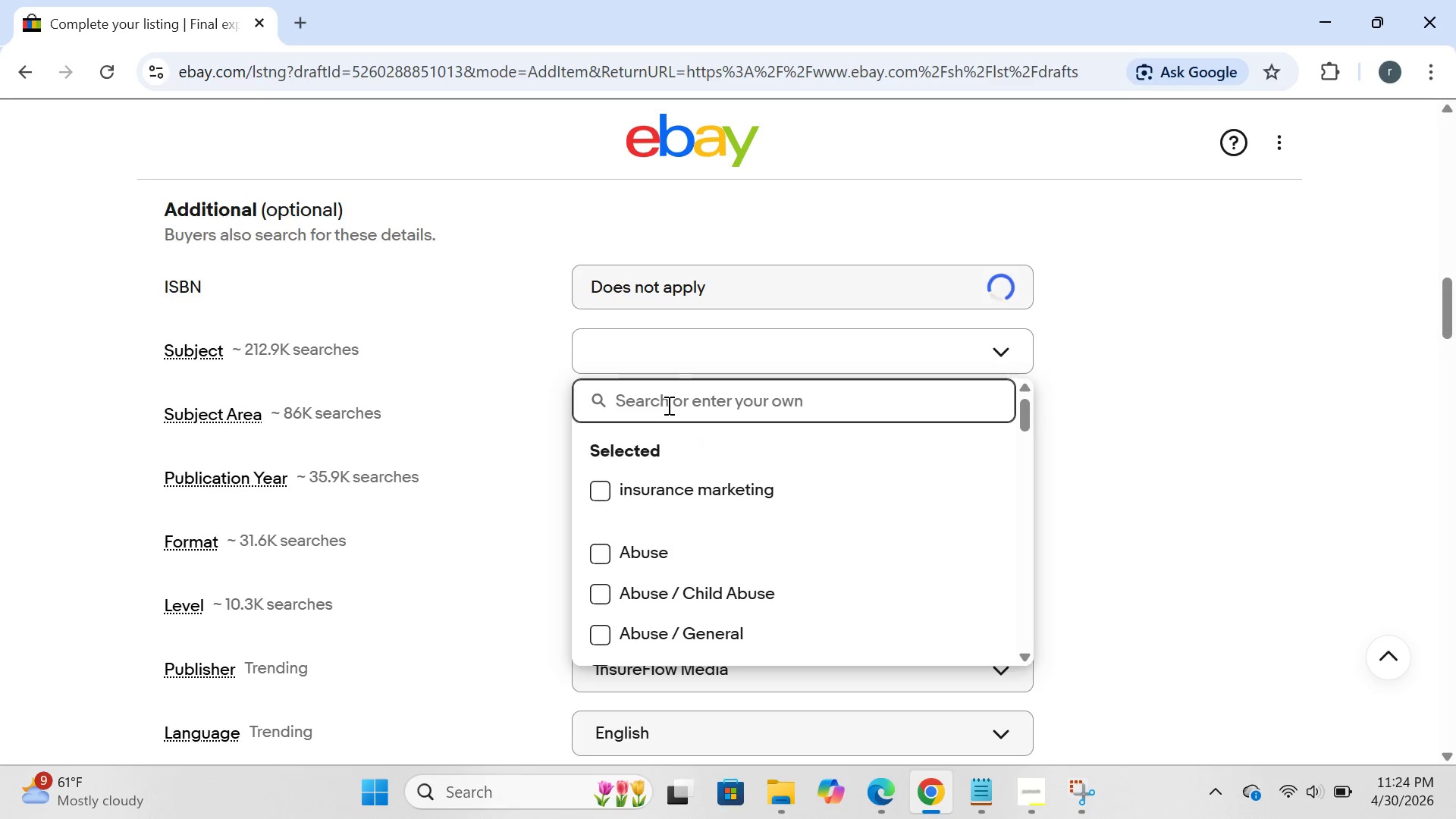 
type(life insurance marketing)
 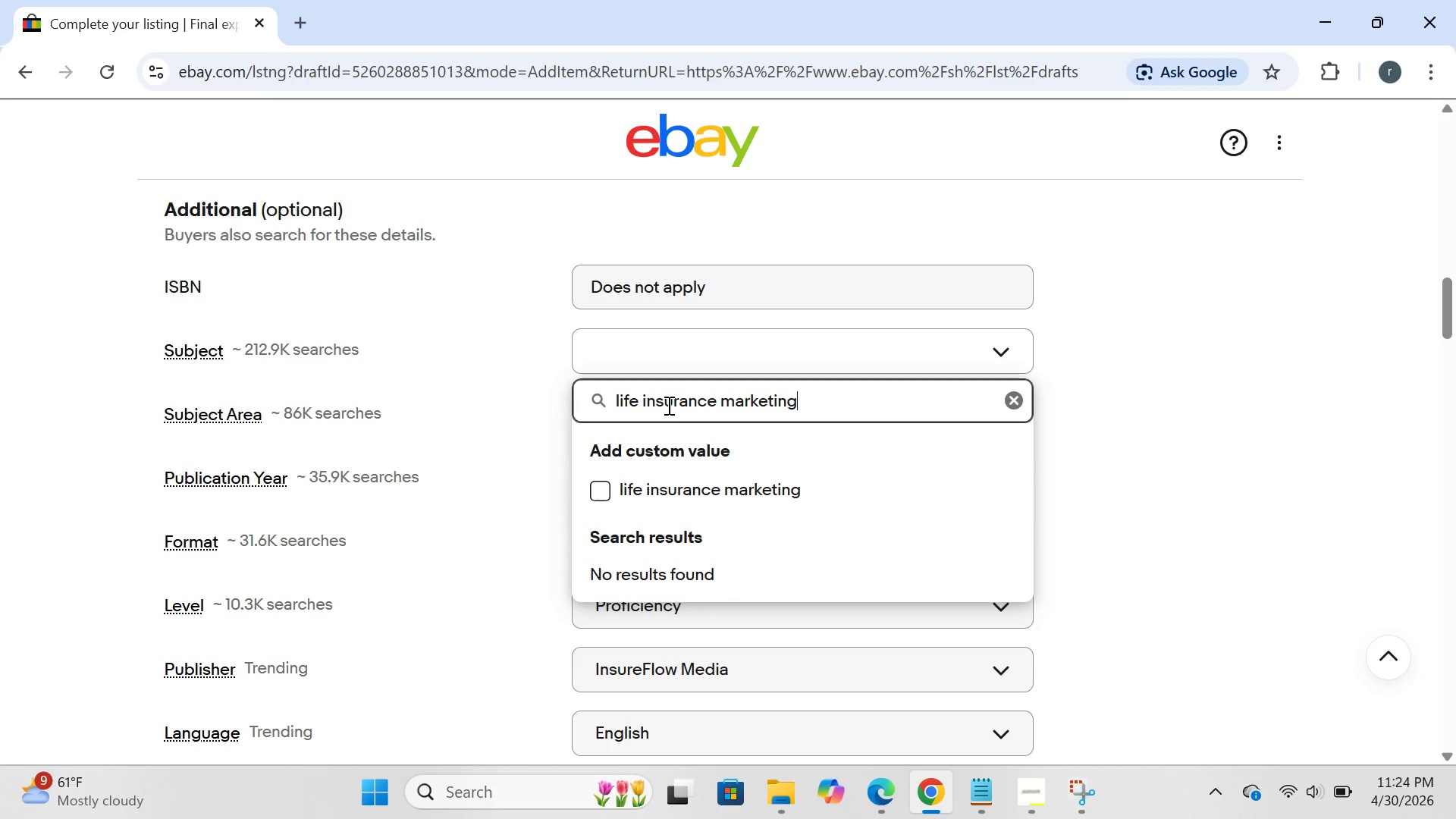 
key(Enter)
 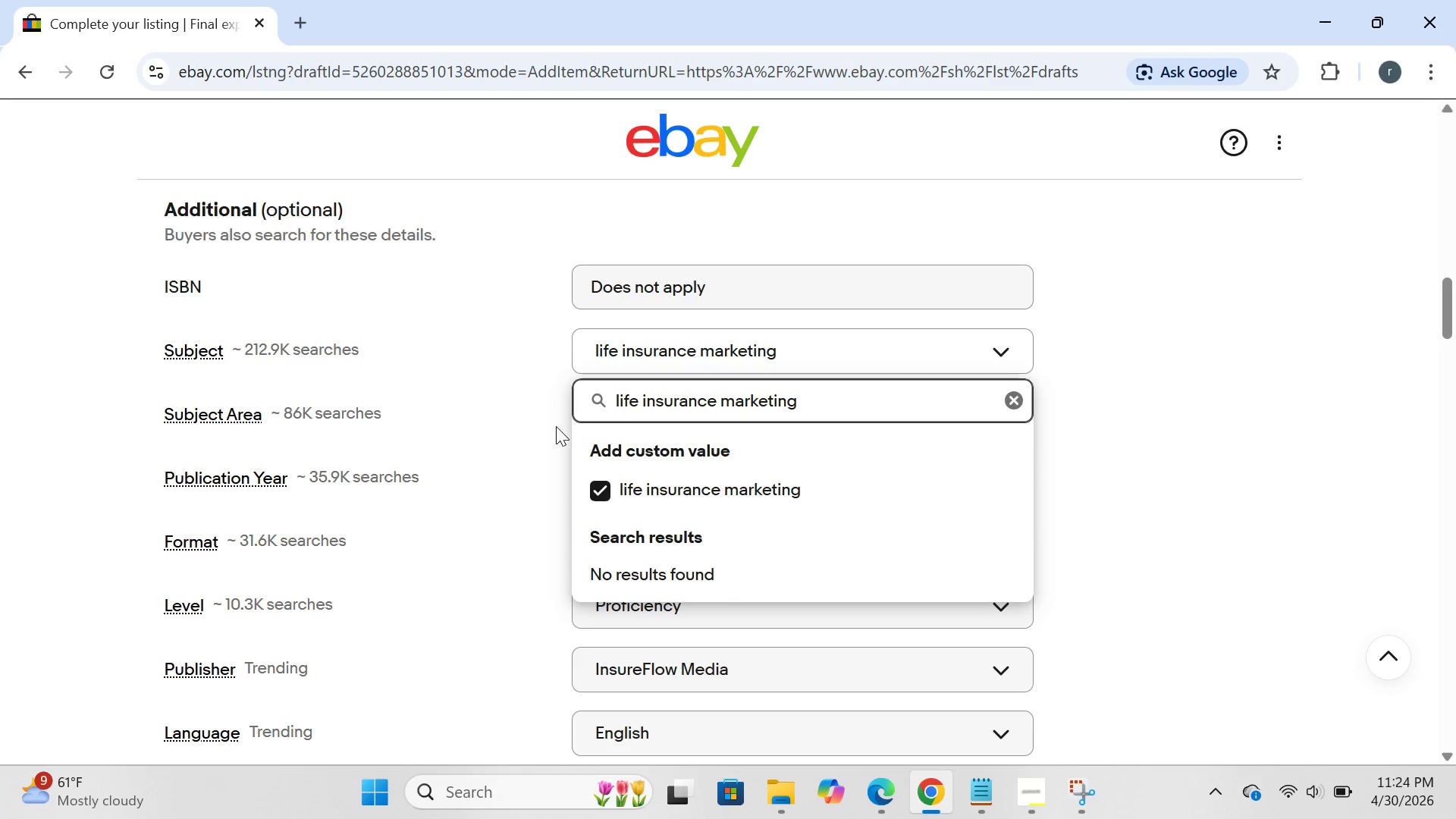 
double_click([556, 426])
 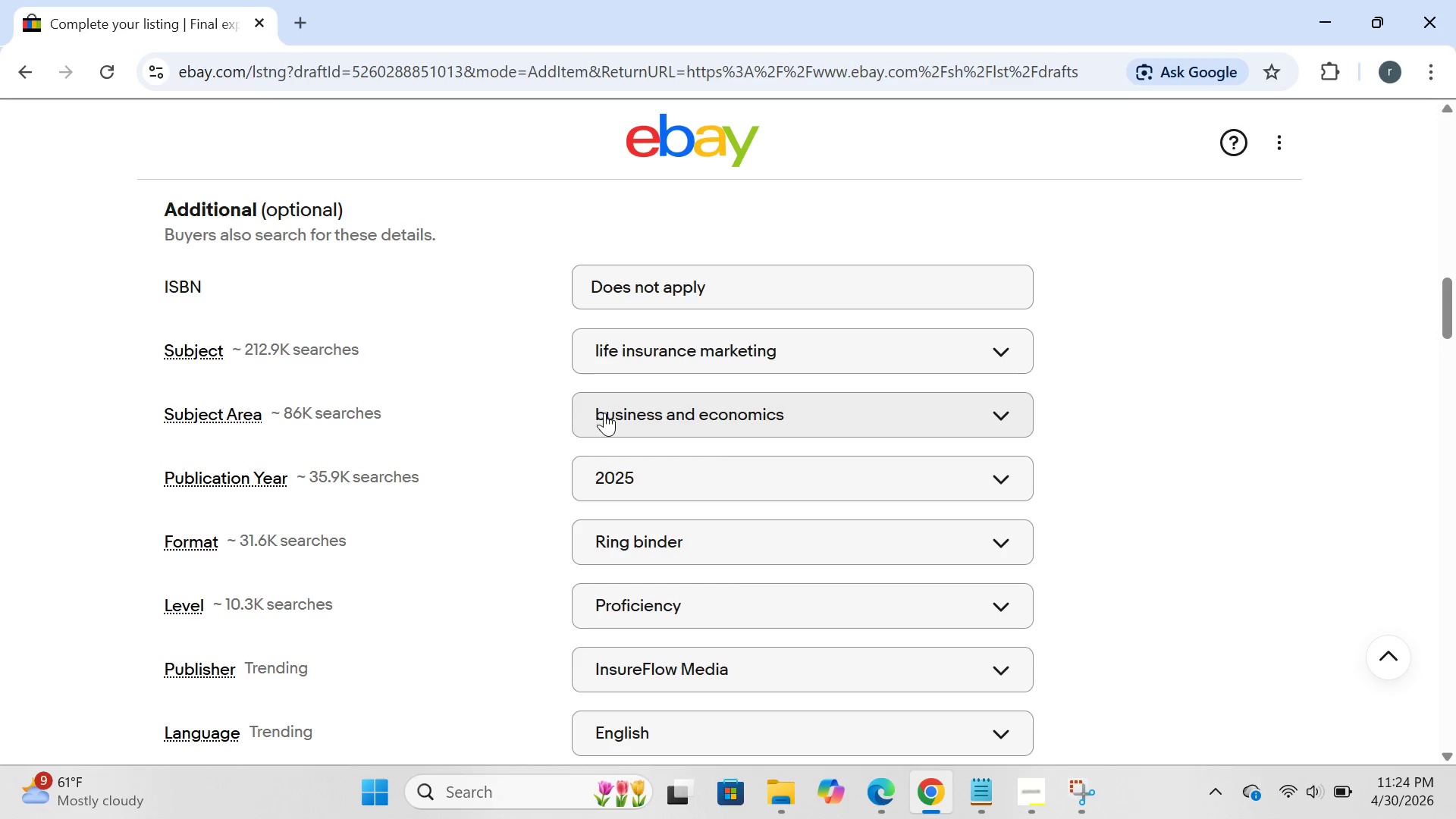 
left_click([607, 413])
 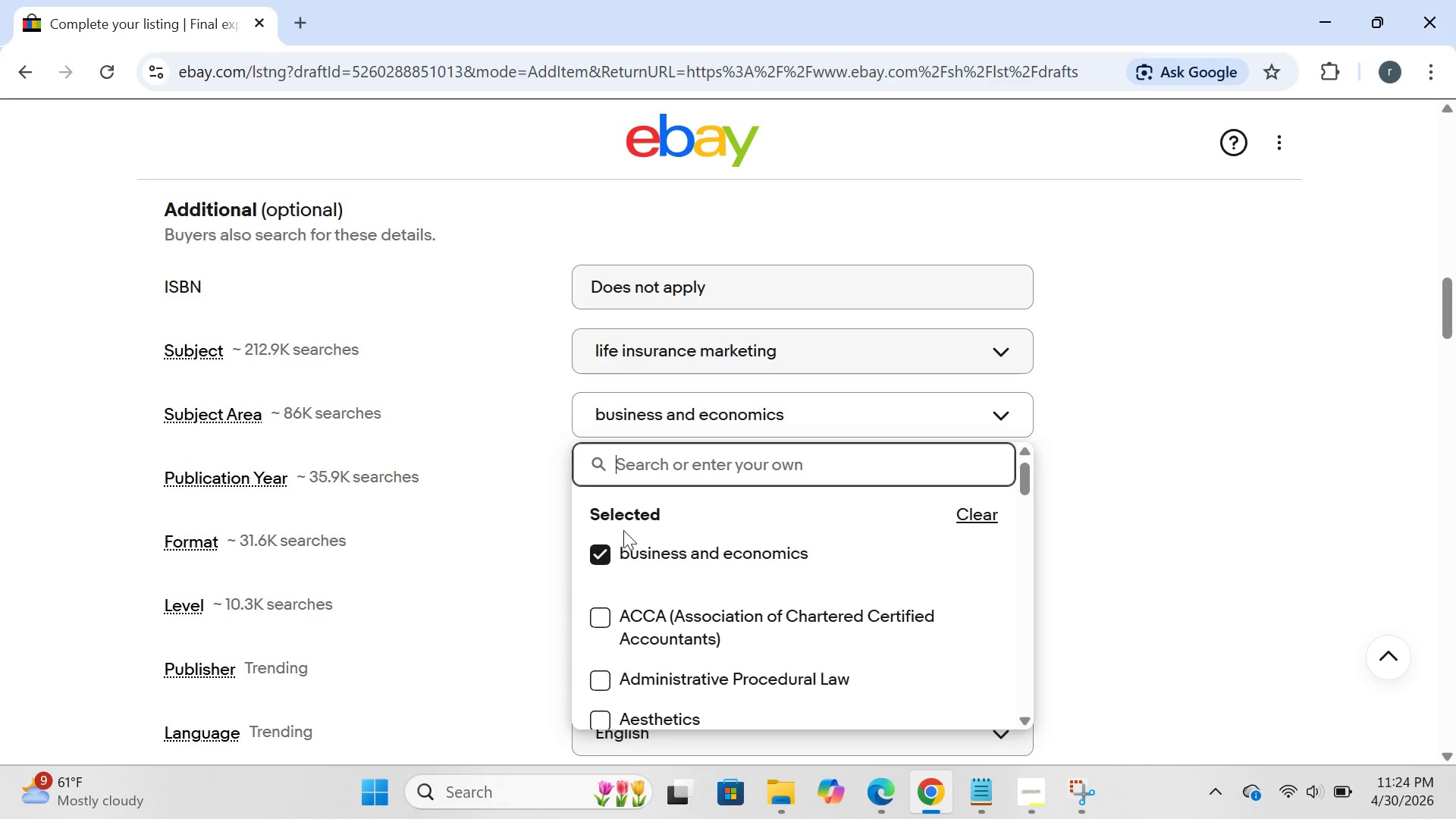 
left_click([601, 551])
 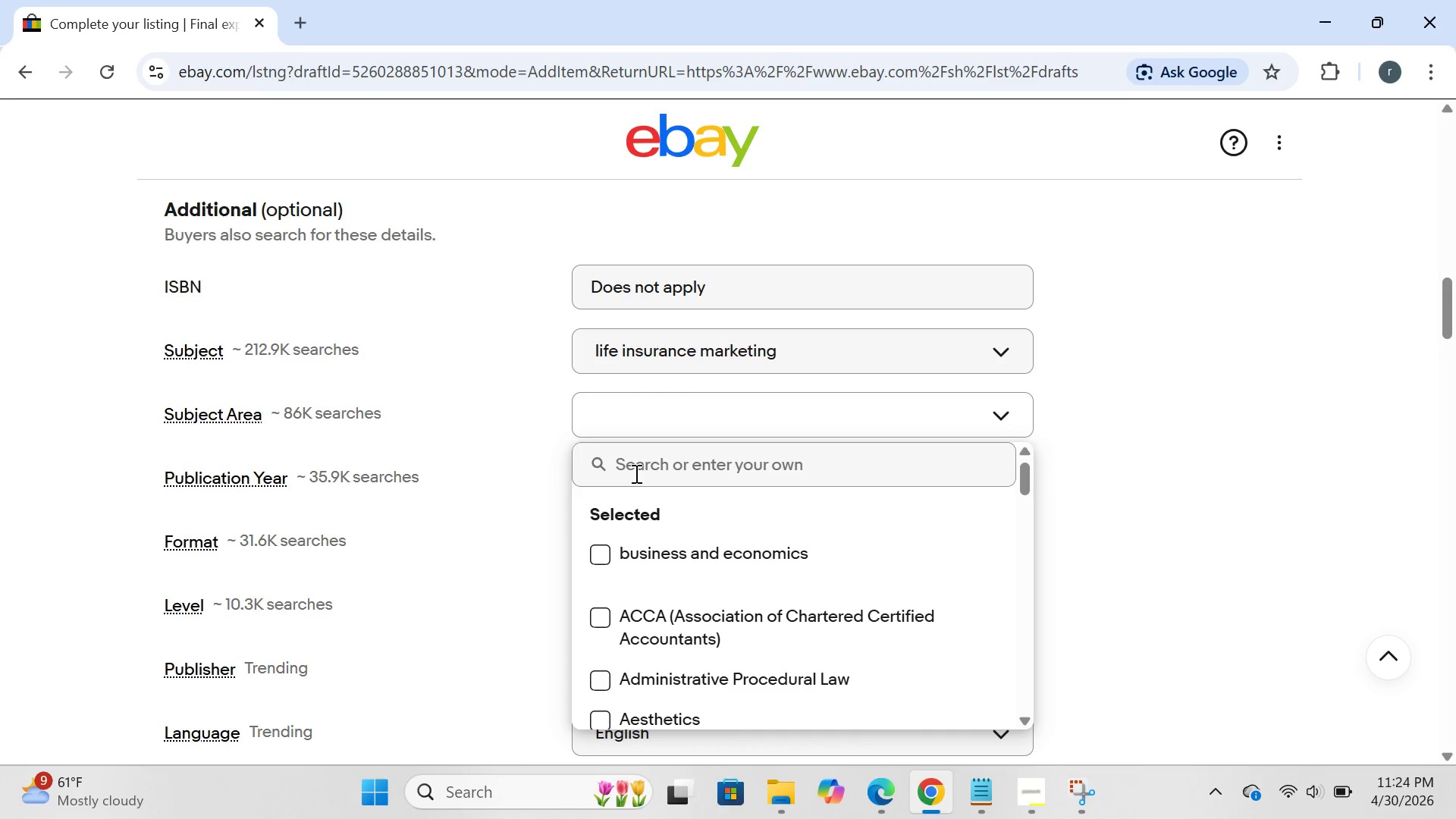 
left_click([635, 473])
 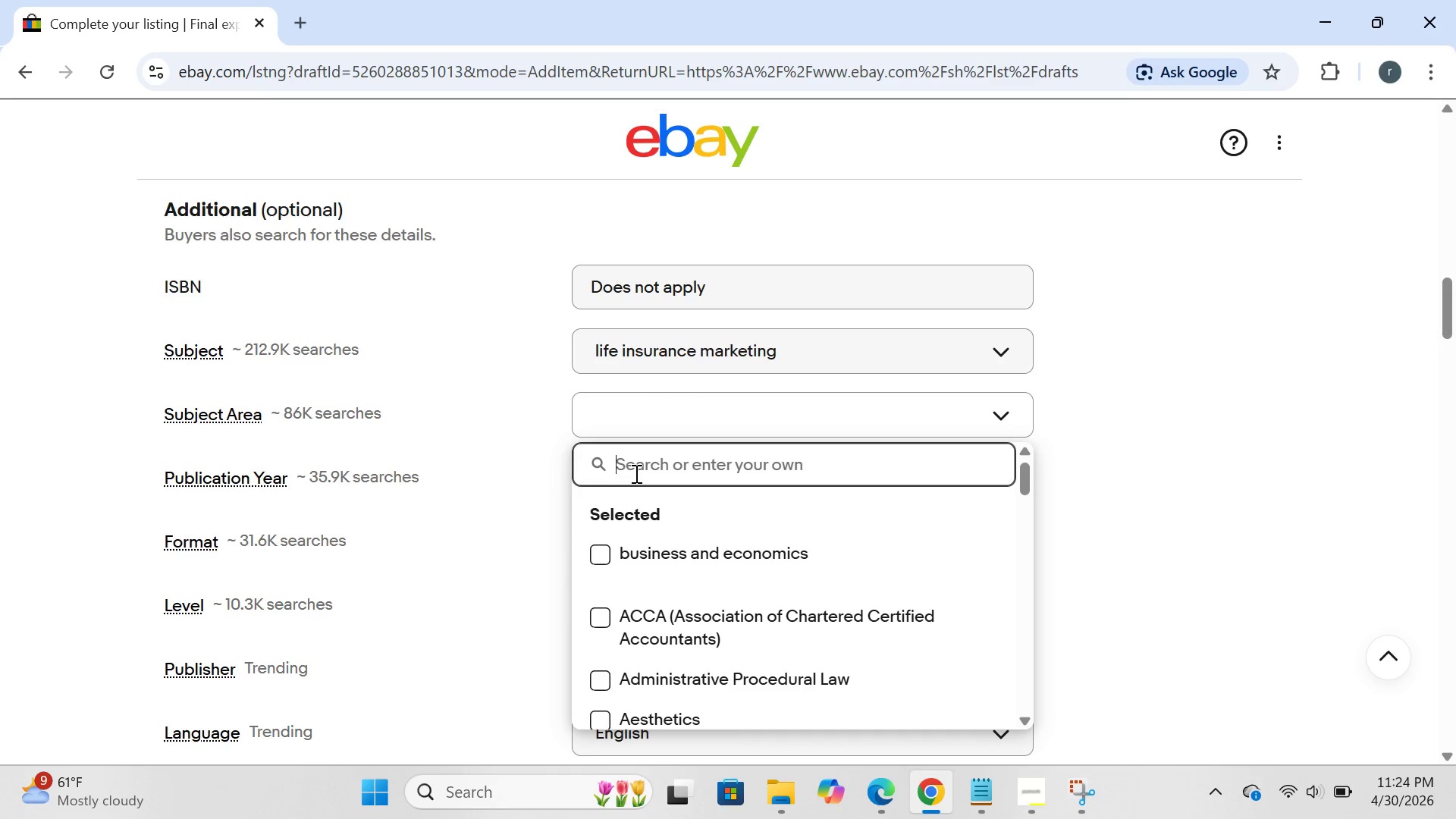 
type(sales ^)
key(Backspace)
type(%)
key(Backspace)
type($)
key(Backspace)
type(&)
key(Backspace)
type(#)
key(Backspace)
type($)
key(Backspace)
type(%)
key(Backspace)
type(!)
key(Backspace)
type(@)
key(Backspace)
type(#)
key(Backspace)
type($)
key(Backspace)
type(%)
key(Backspace)
type(^)
key(Backspace)
type(&)
key(Backspace)
type(U)
key(Backspace)
type(*)
key(Backspace)
type(*)
key(Backspace)
type(^)
key(Backspace)
type(%)
key(Backspace)
type(^)
key(Backspace)
type(&)
 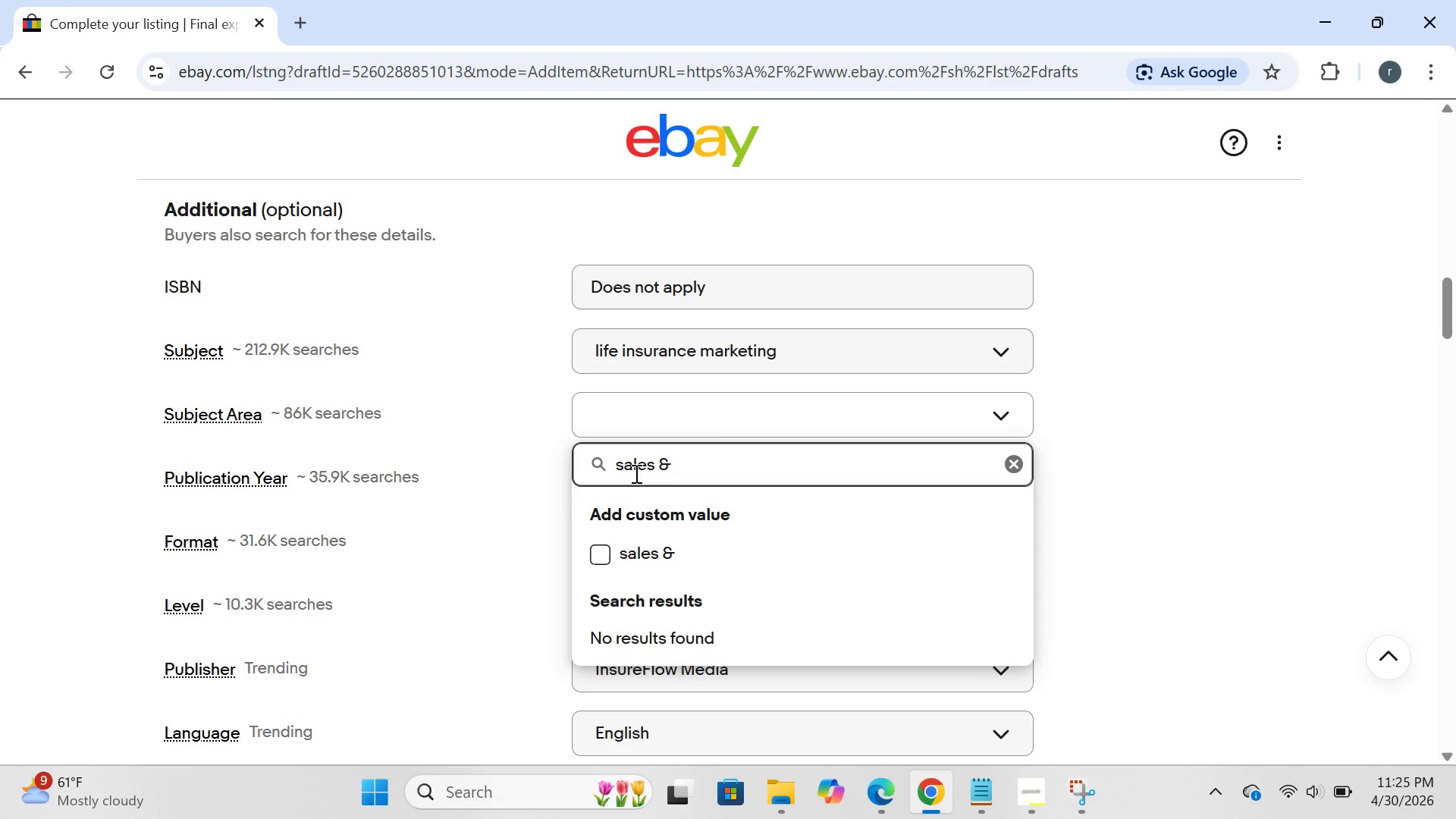 
key(Space)
 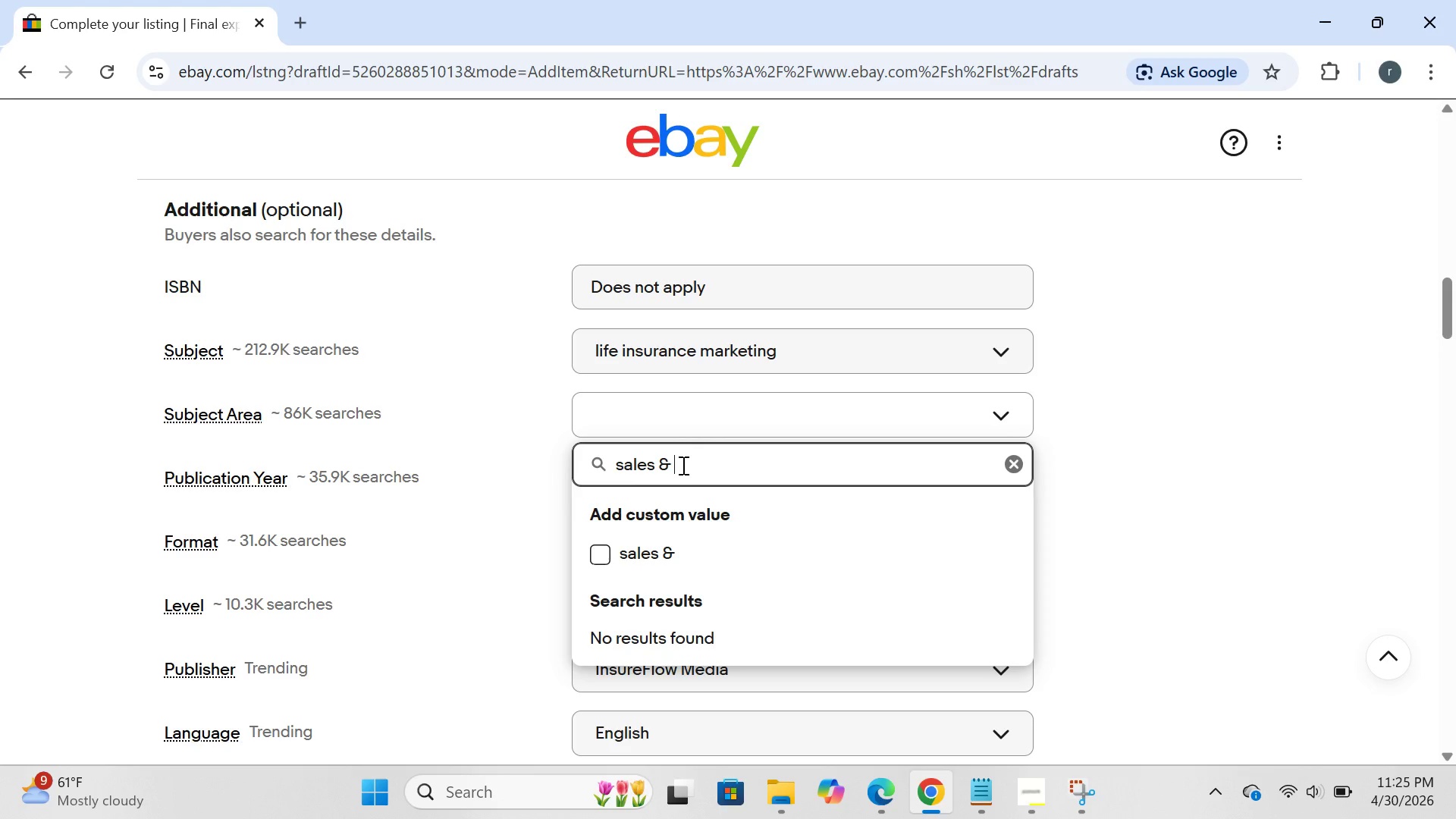 
type(lead generation)
 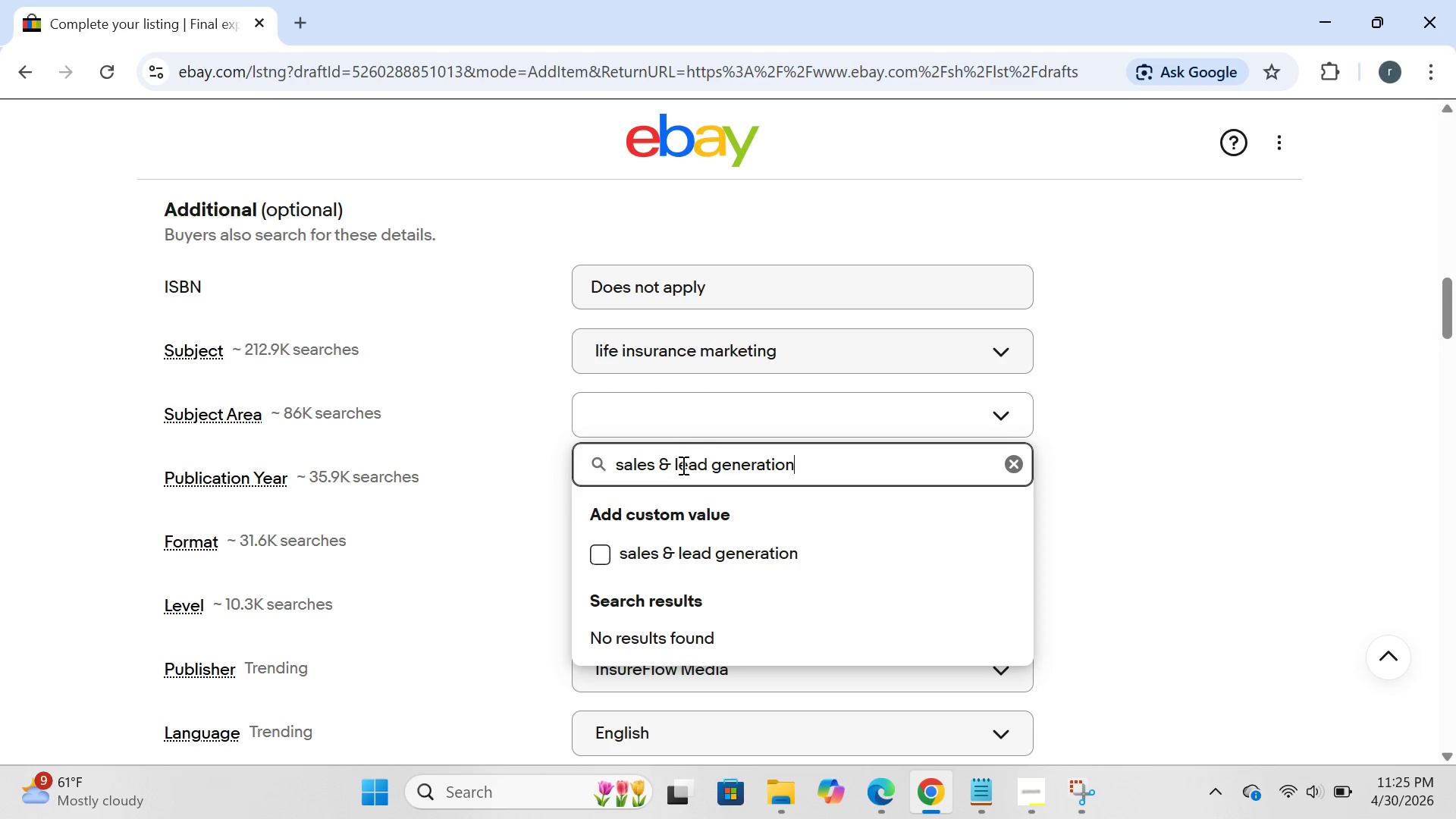 
key(Enter)
 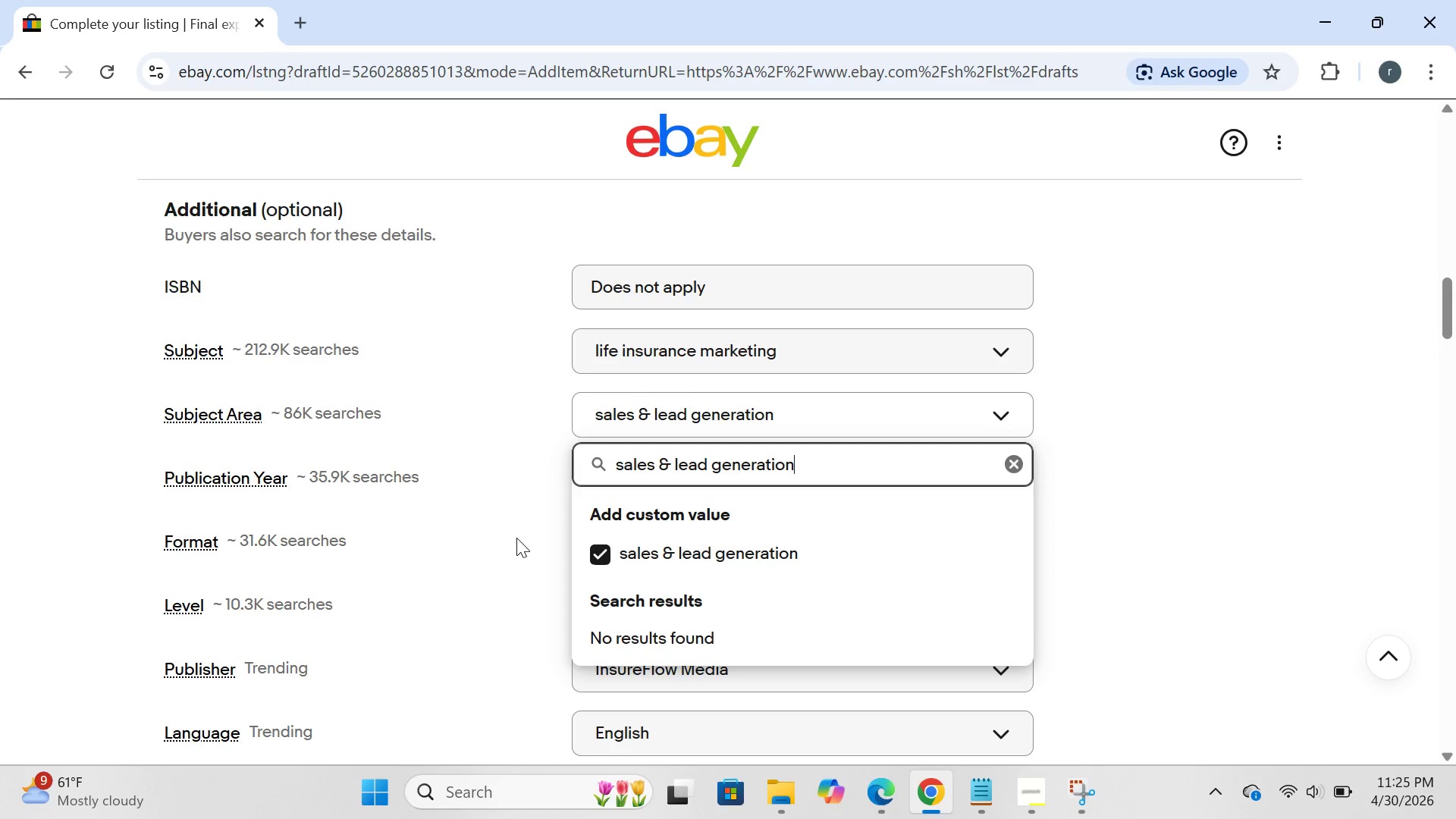 
left_click([516, 538])
 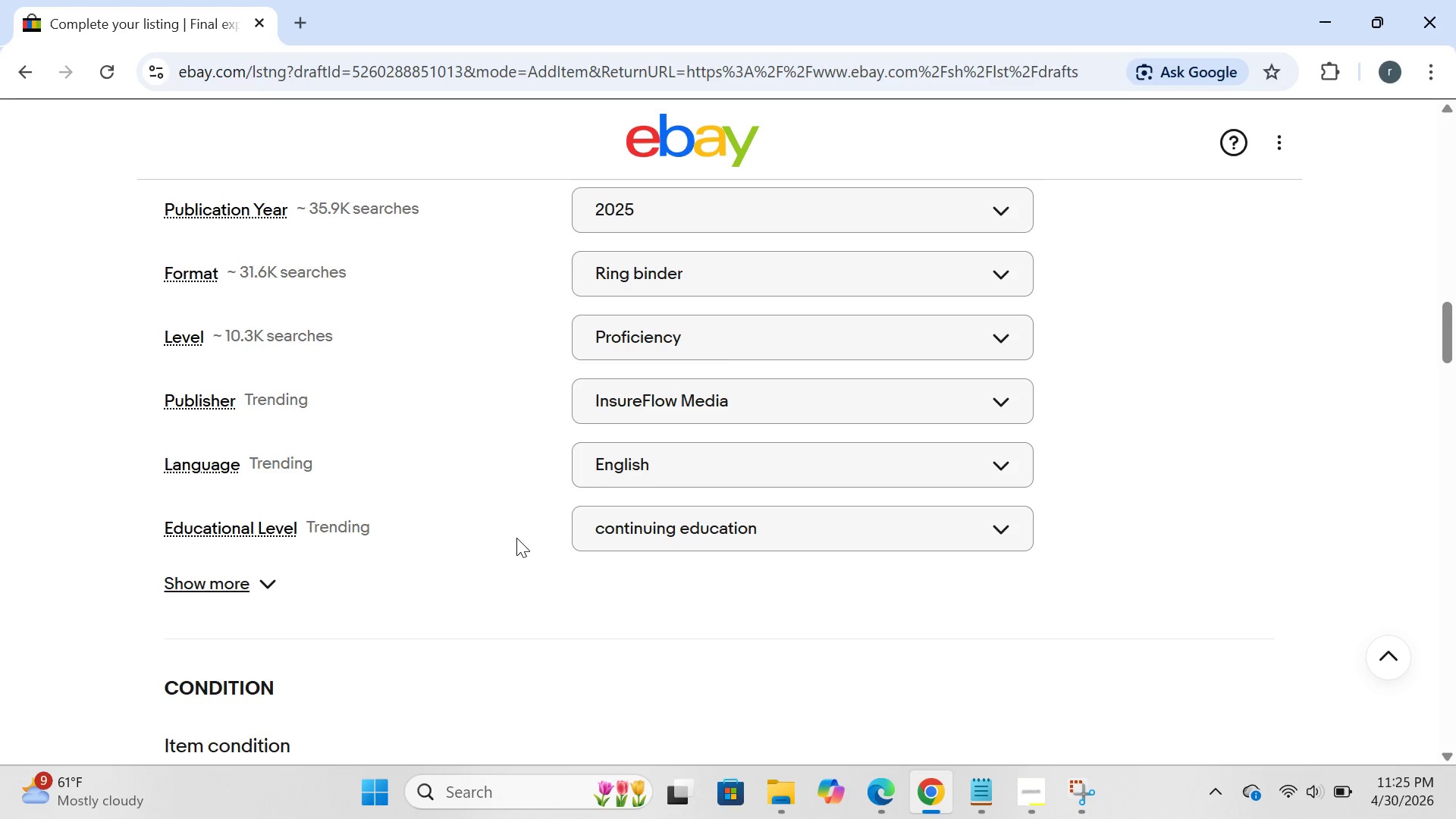 
wait(8.84)
 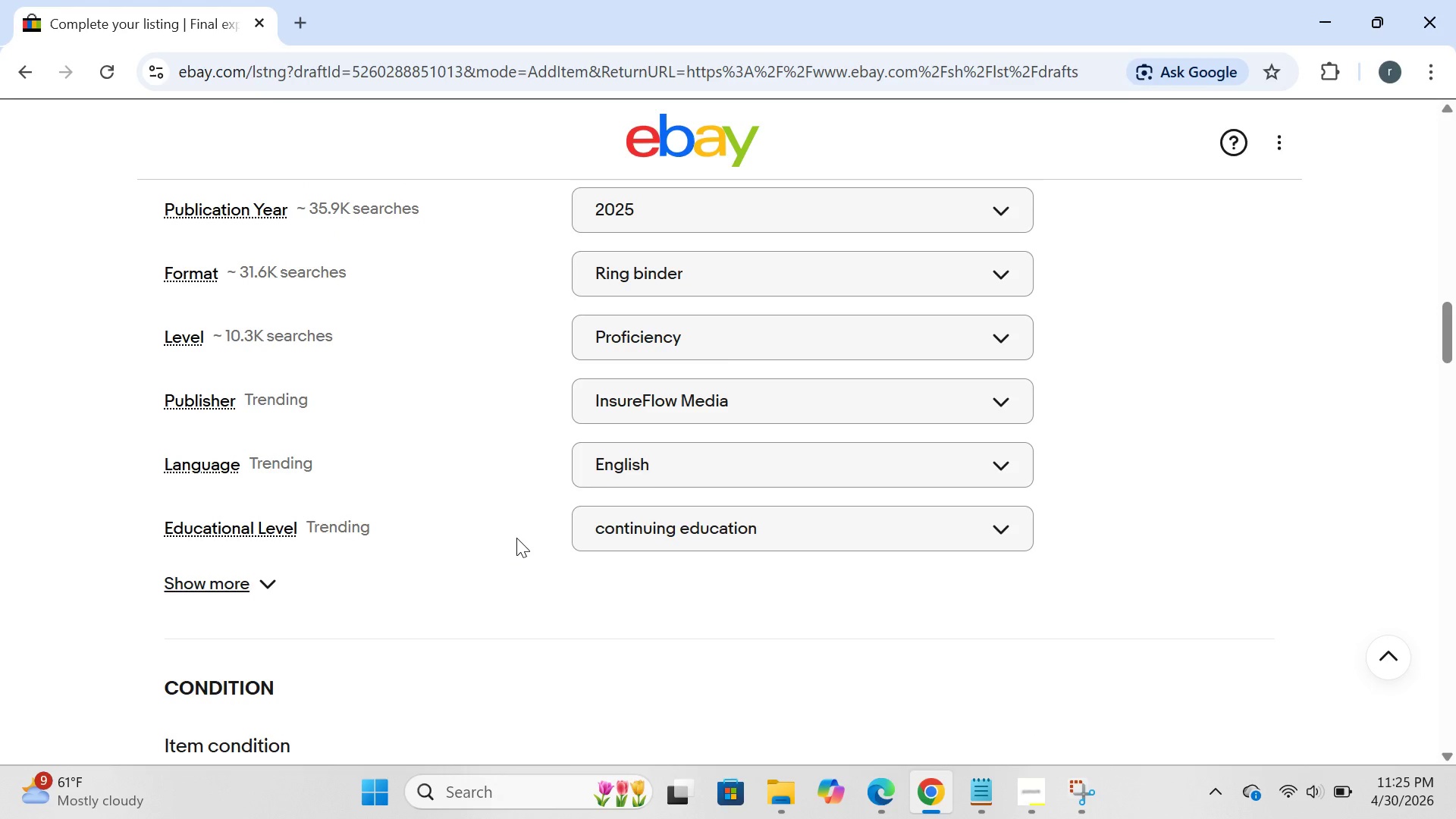 
left_click([646, 271])
 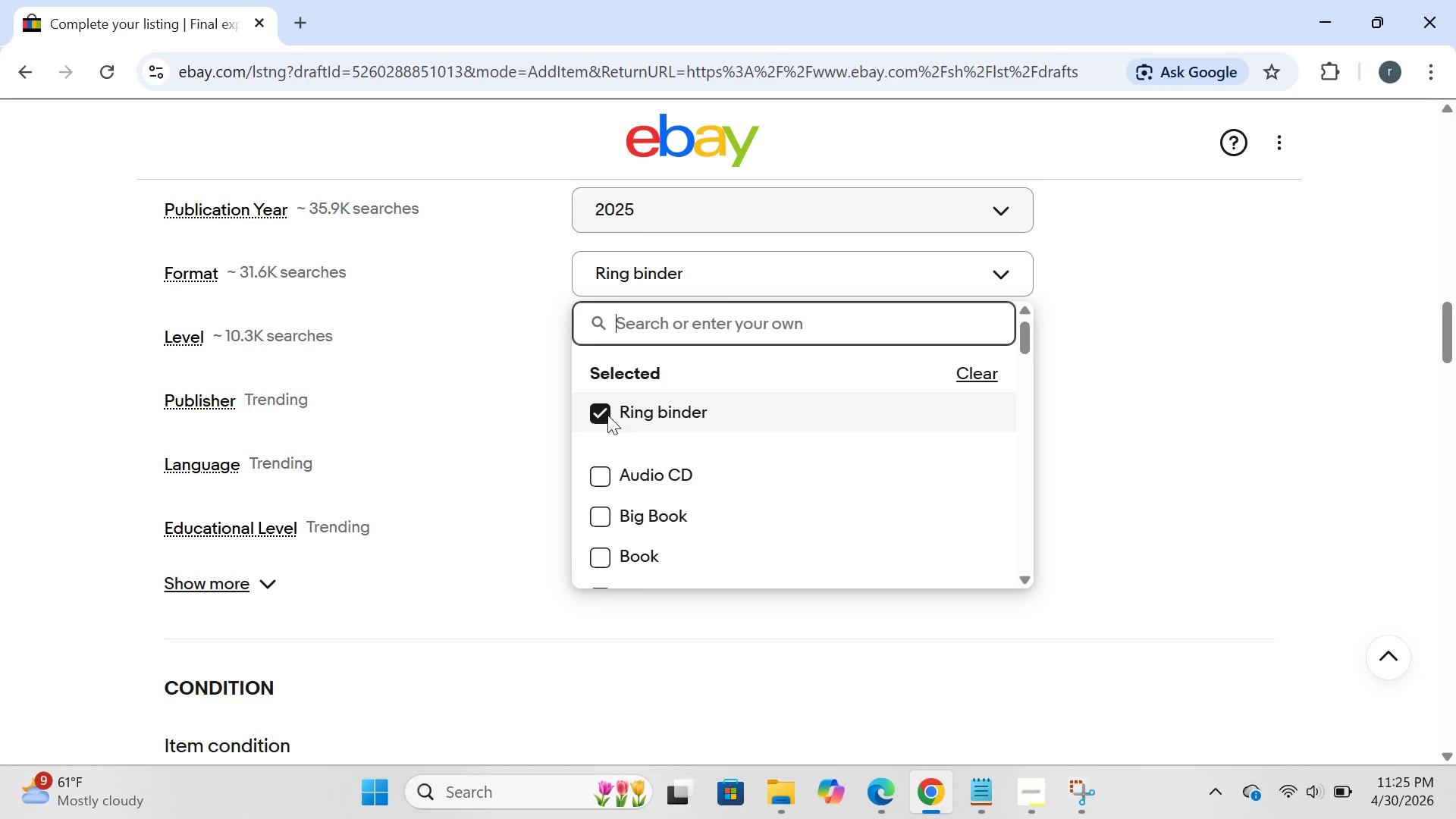 
left_click([669, 336])
 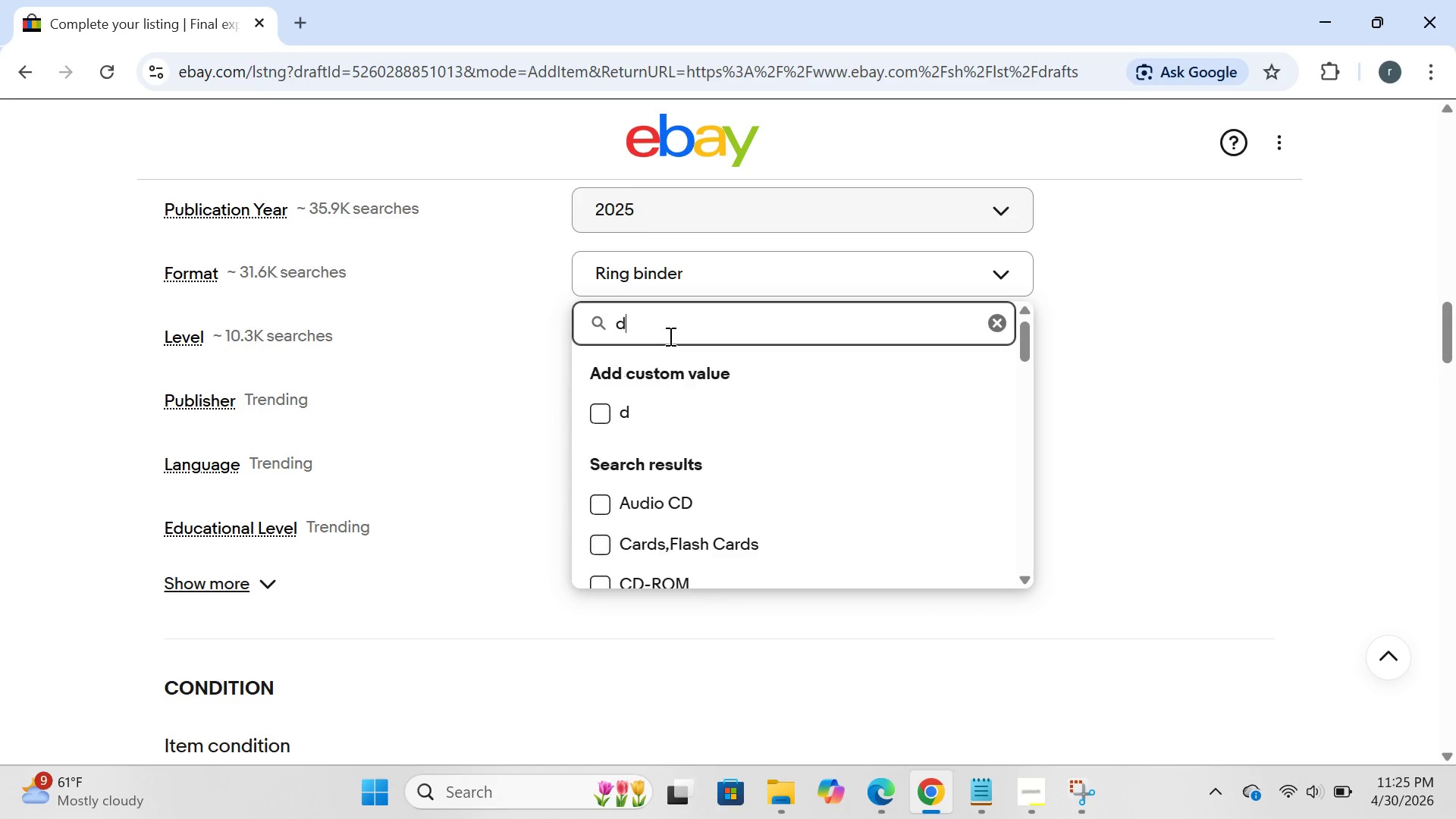 
type(d)
key(Backspace)
type(spirral  )
 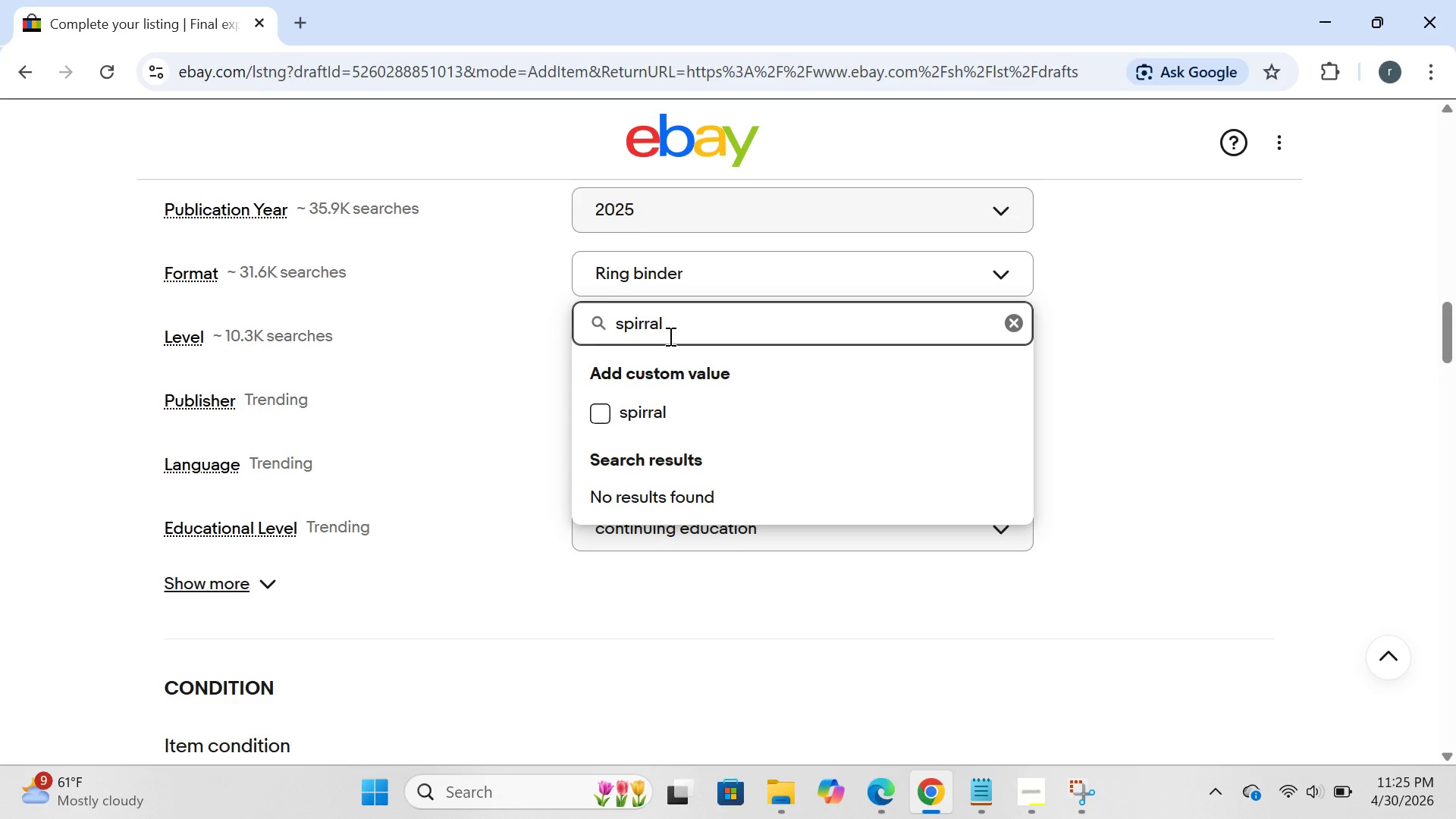 
key(ArrowLeft)
 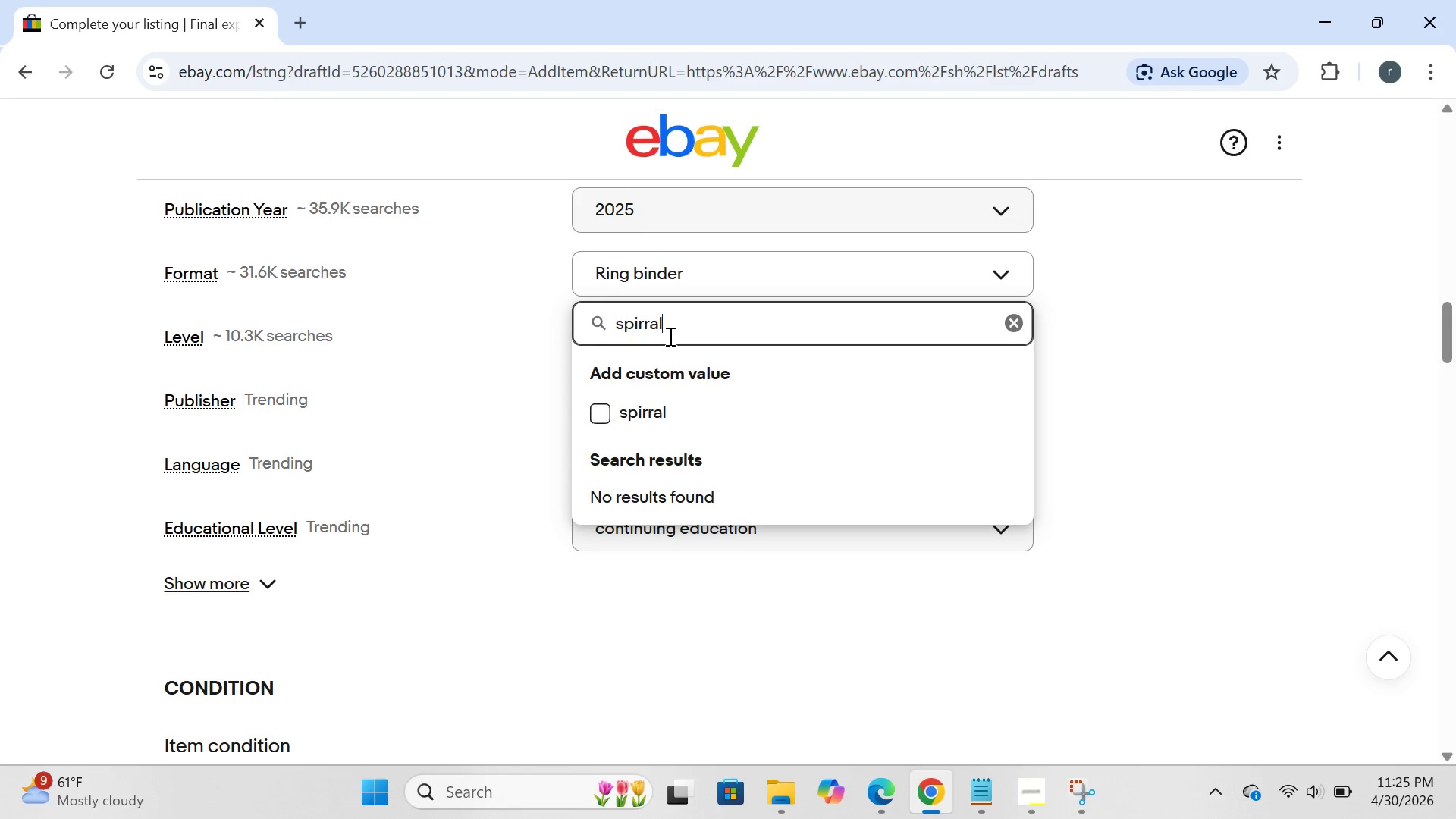 
key(ArrowLeft)
 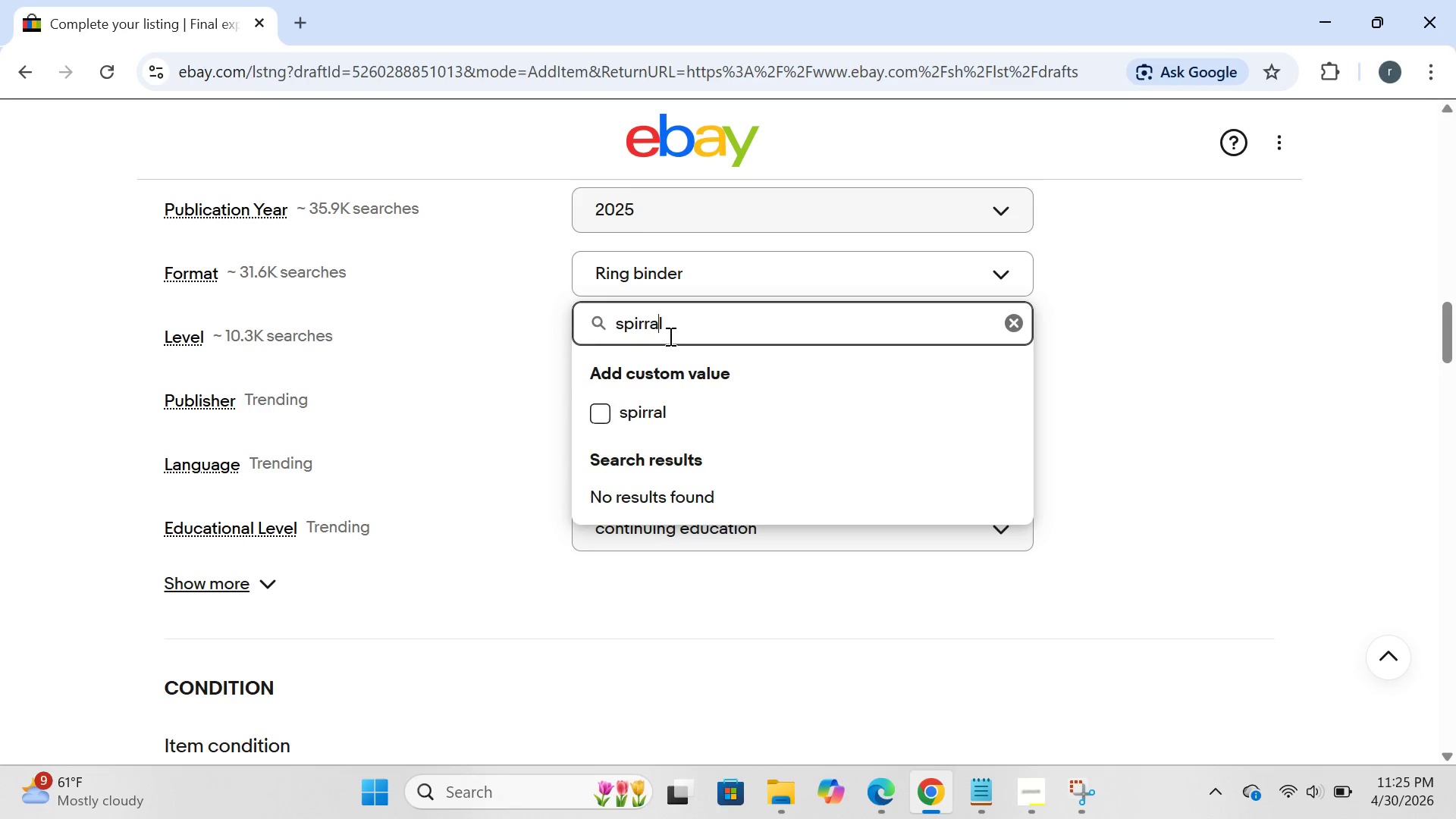 
key(ArrowLeft)
 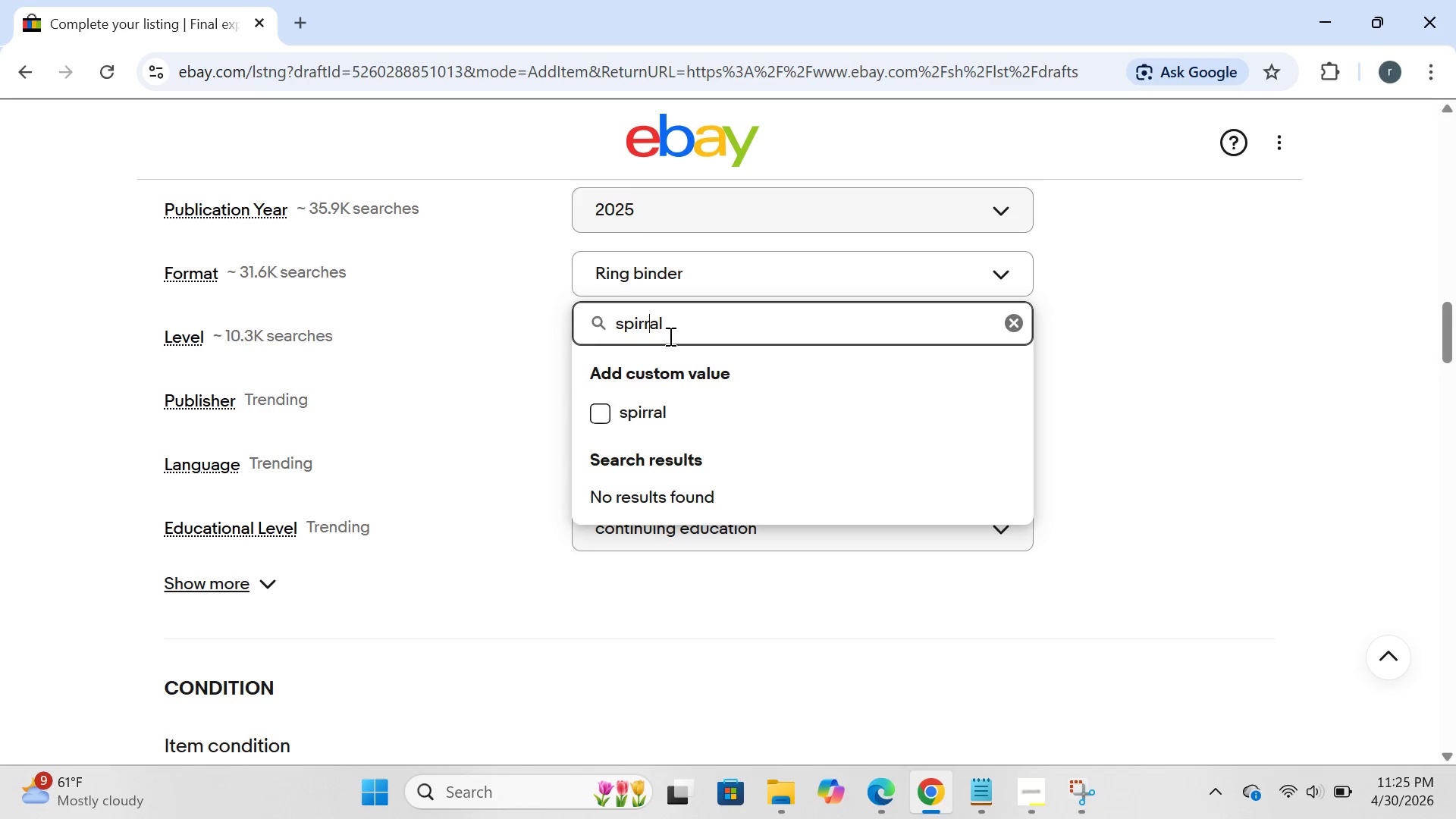 
key(ArrowLeft)
 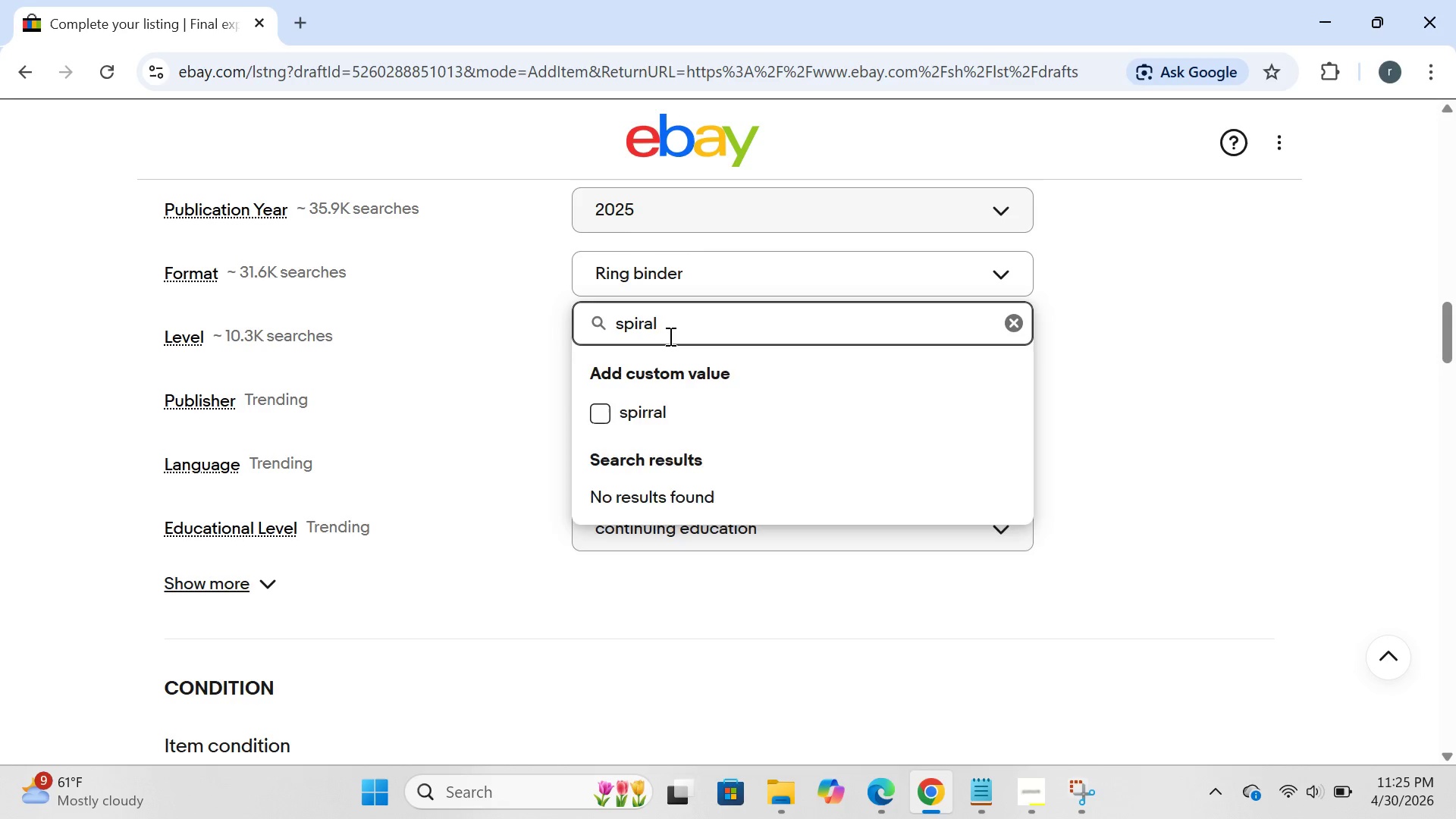 
key(Backspace)
 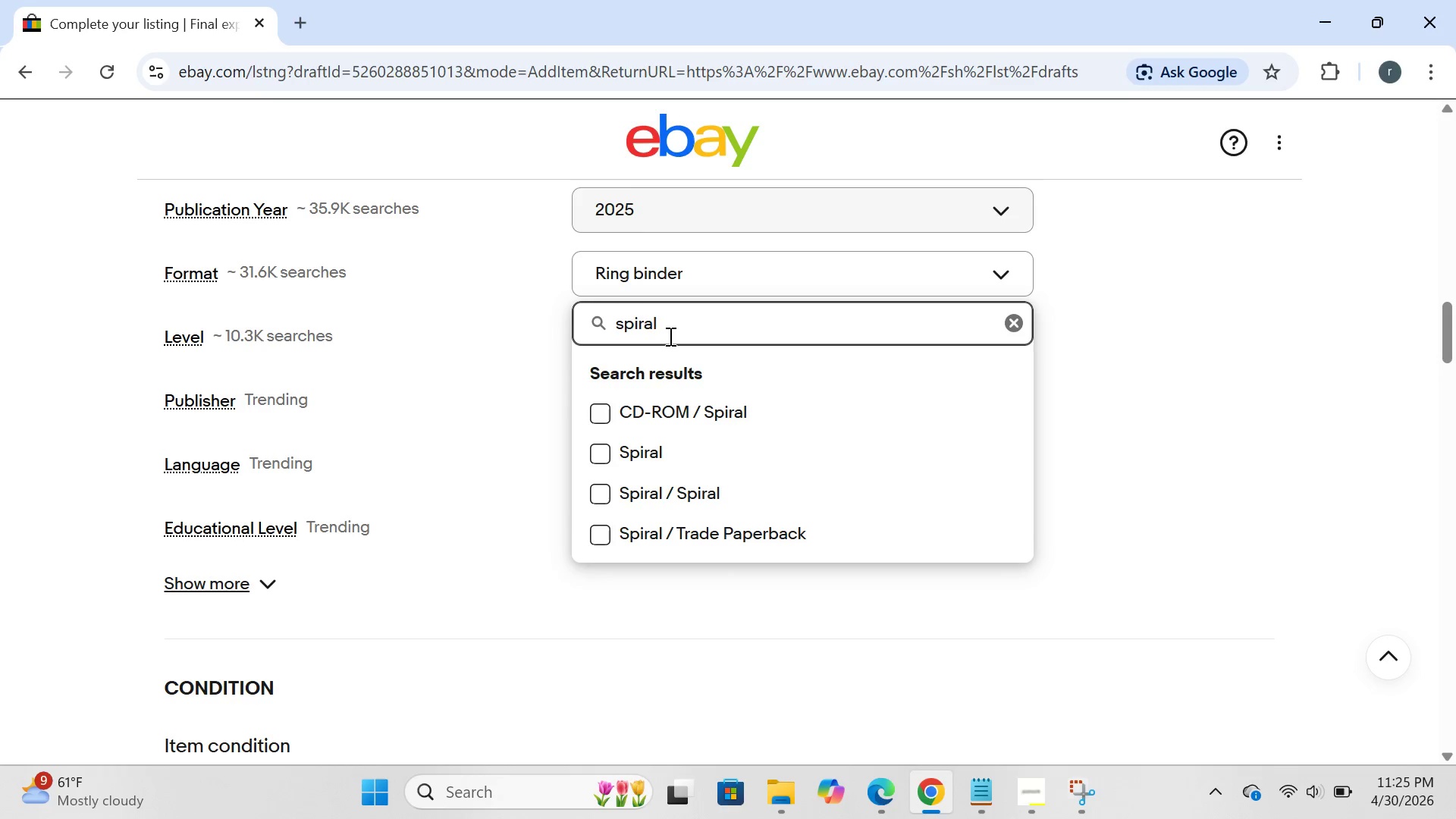 
key(ArrowRight)
 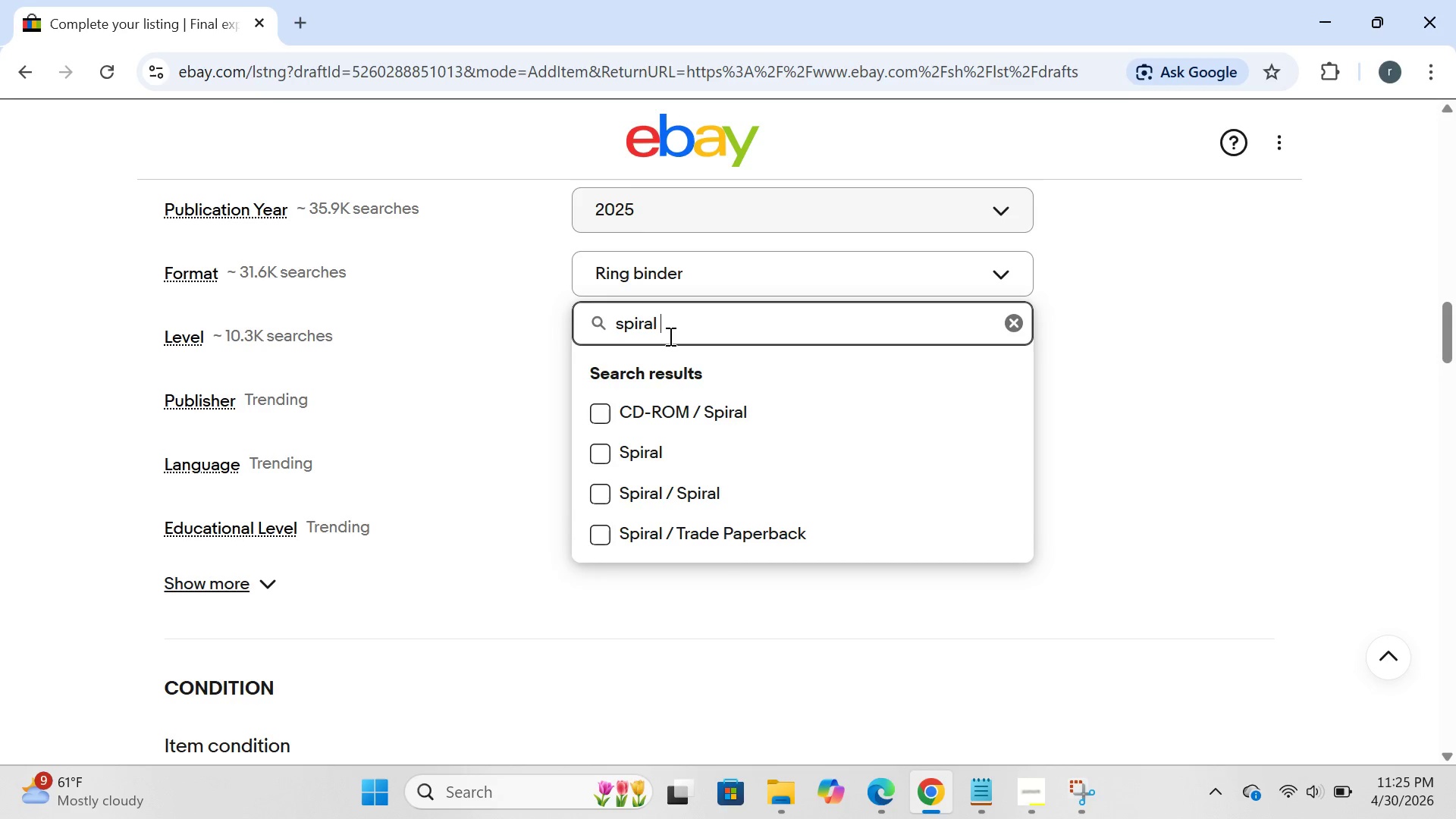 
type(bound)
 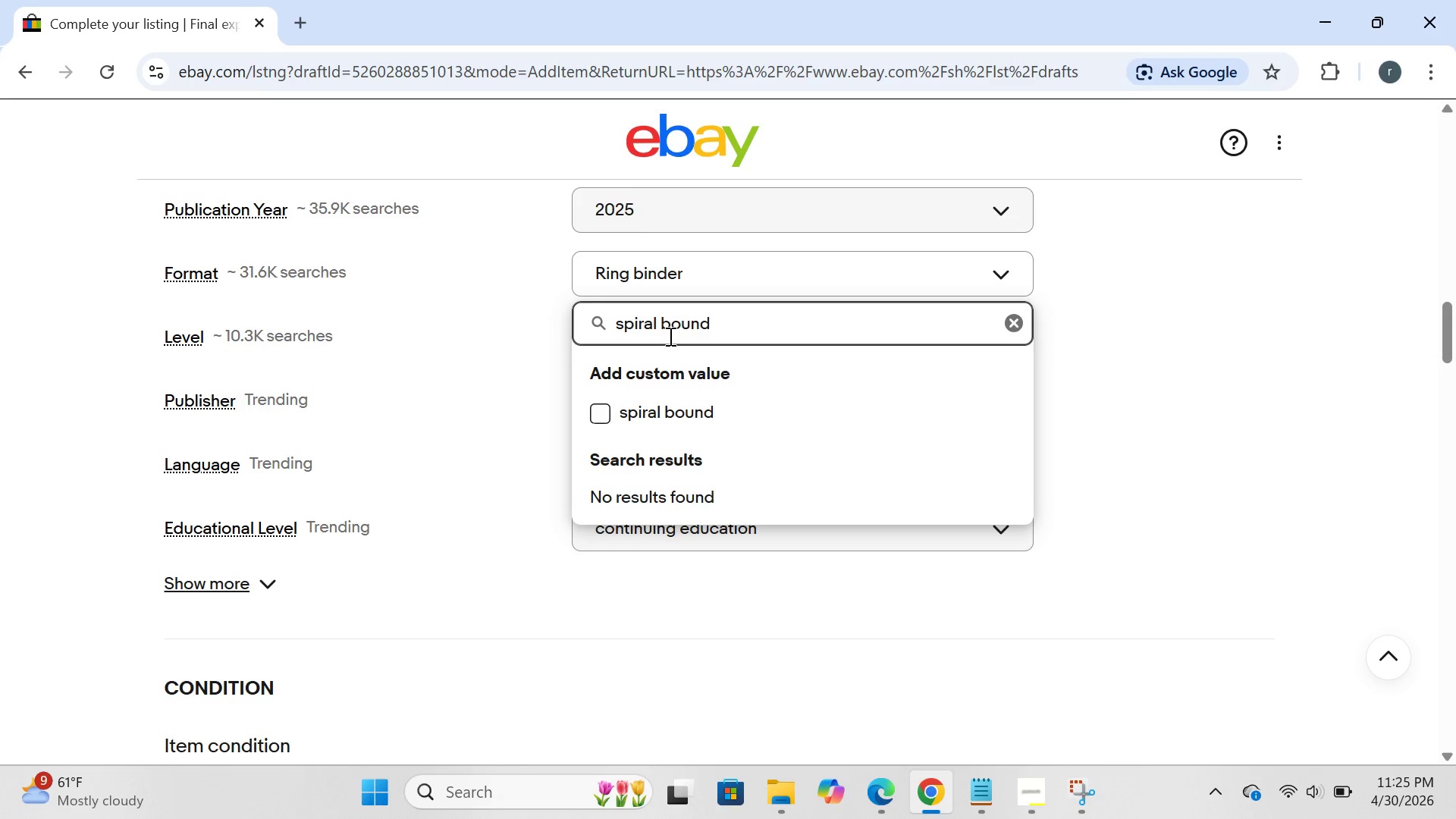 
key(Enter)
 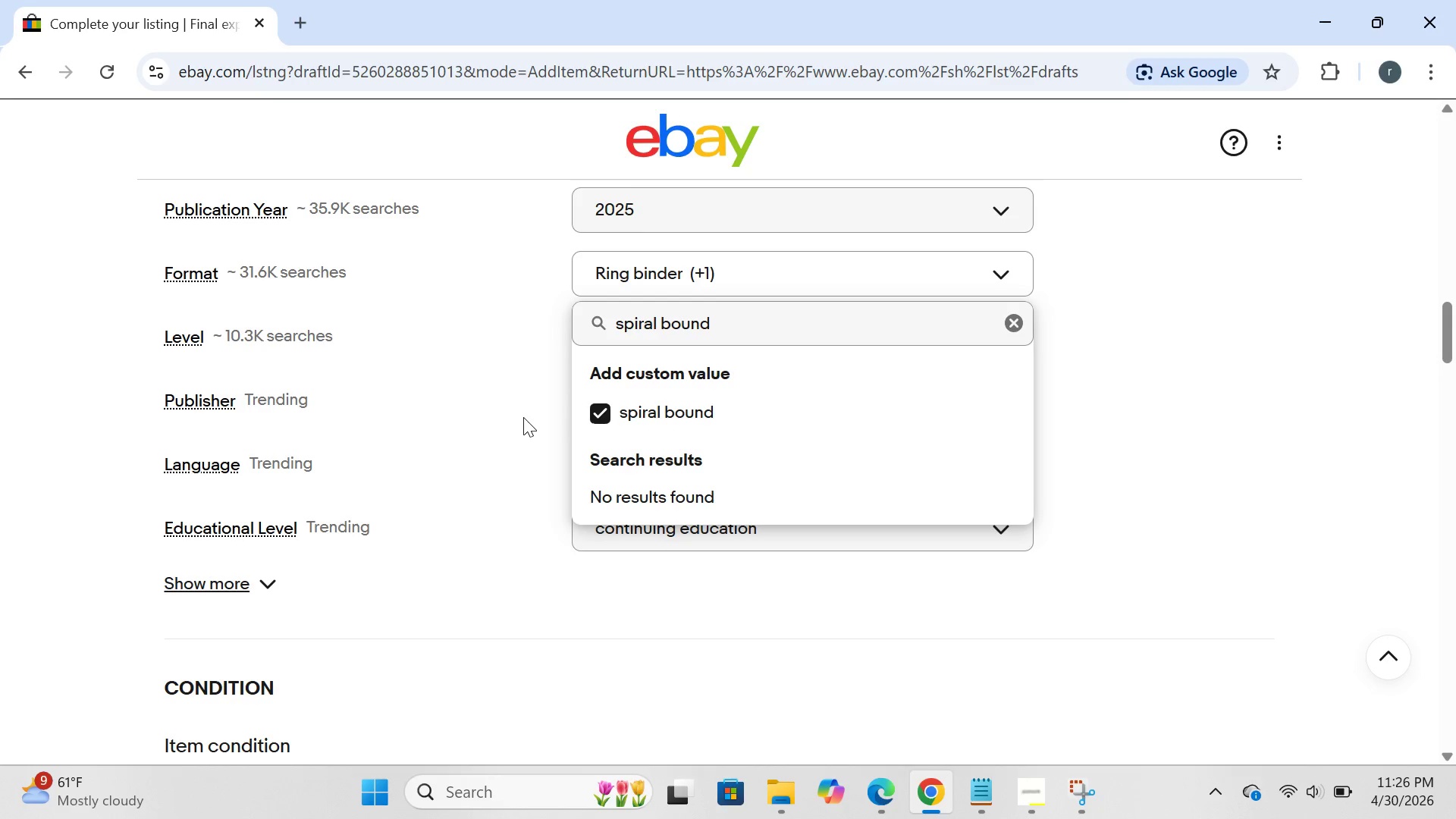 
left_click([523, 420])
 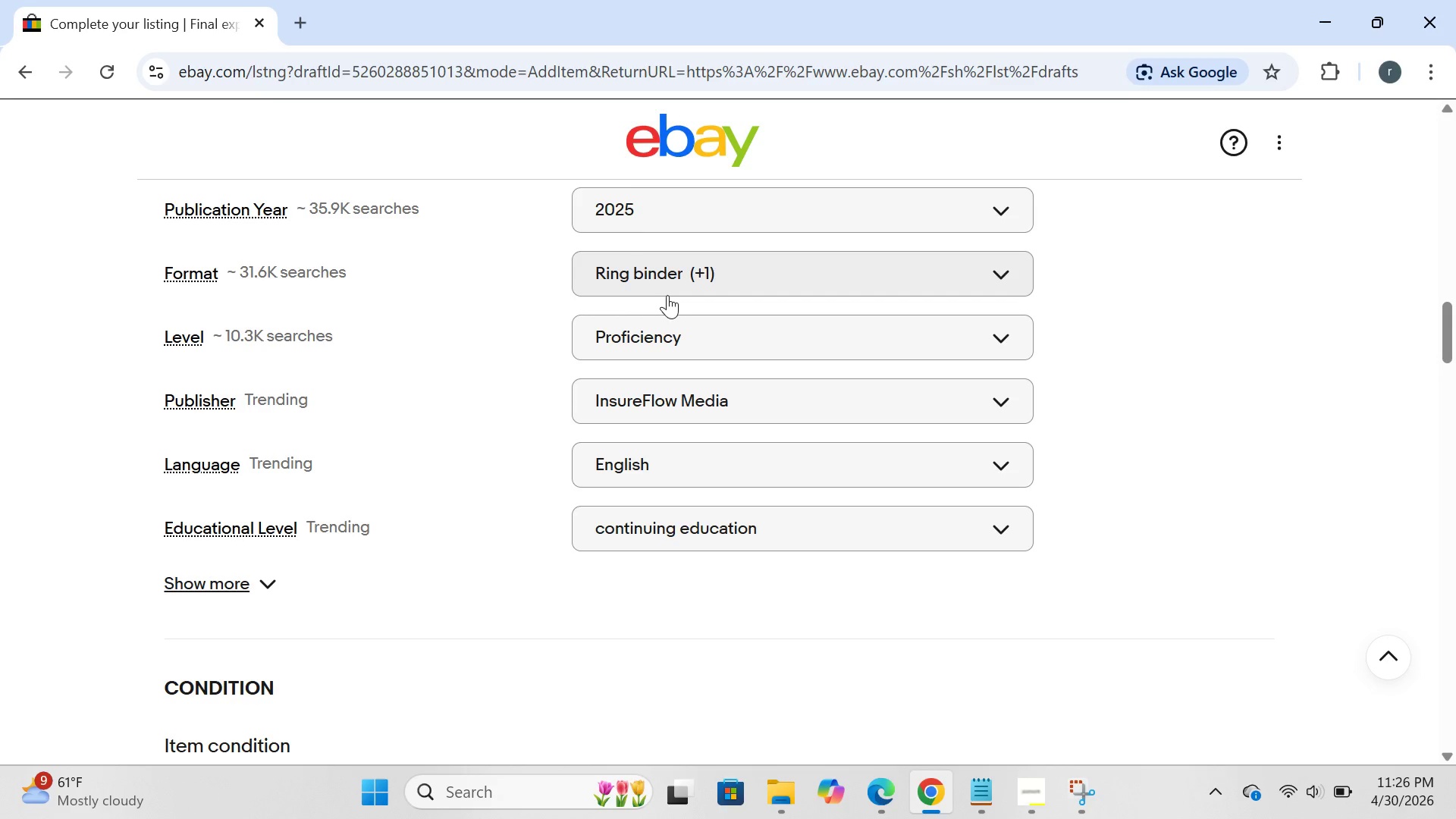 
left_click([667, 295])
 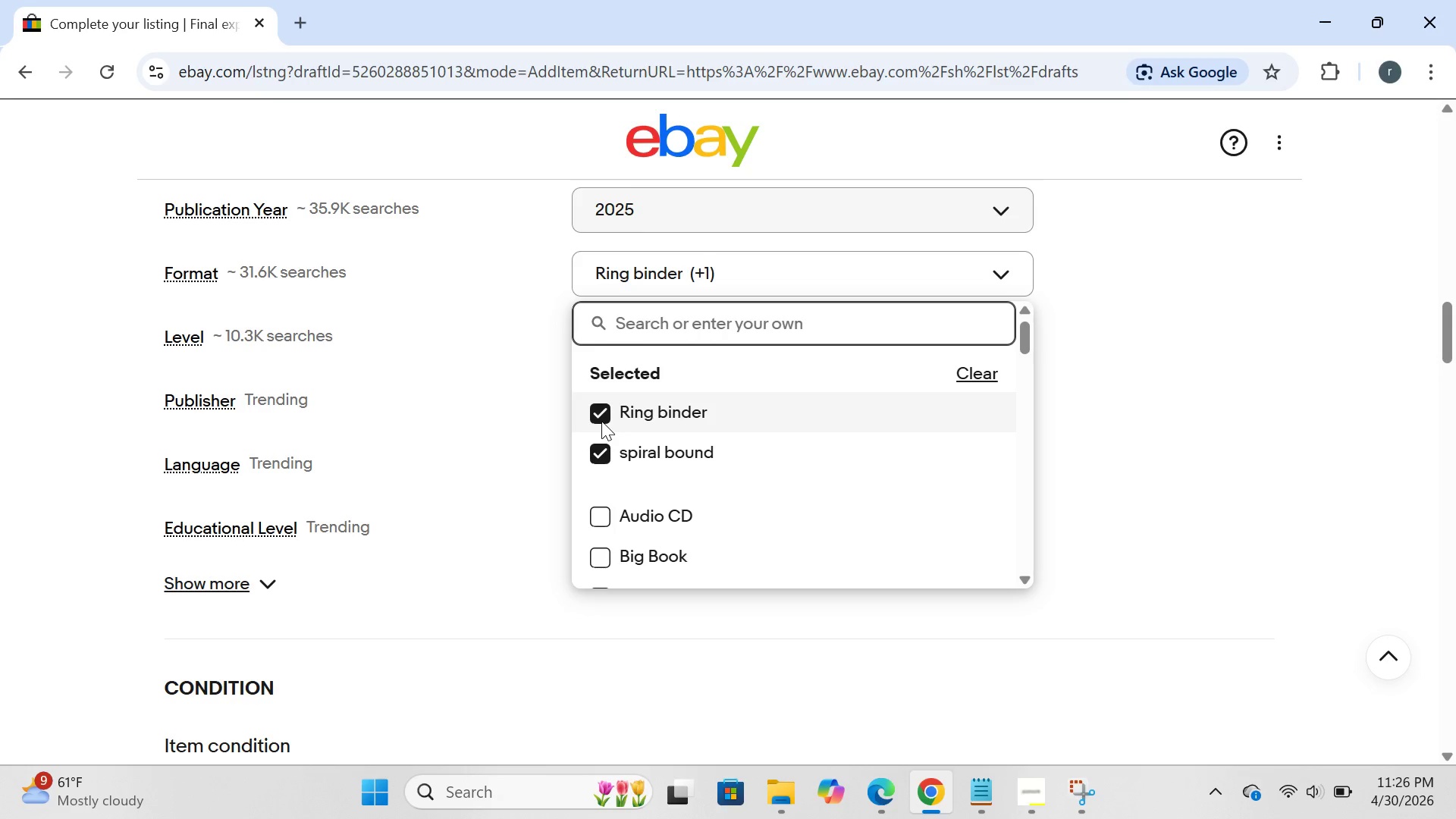 
left_click([600, 413])
 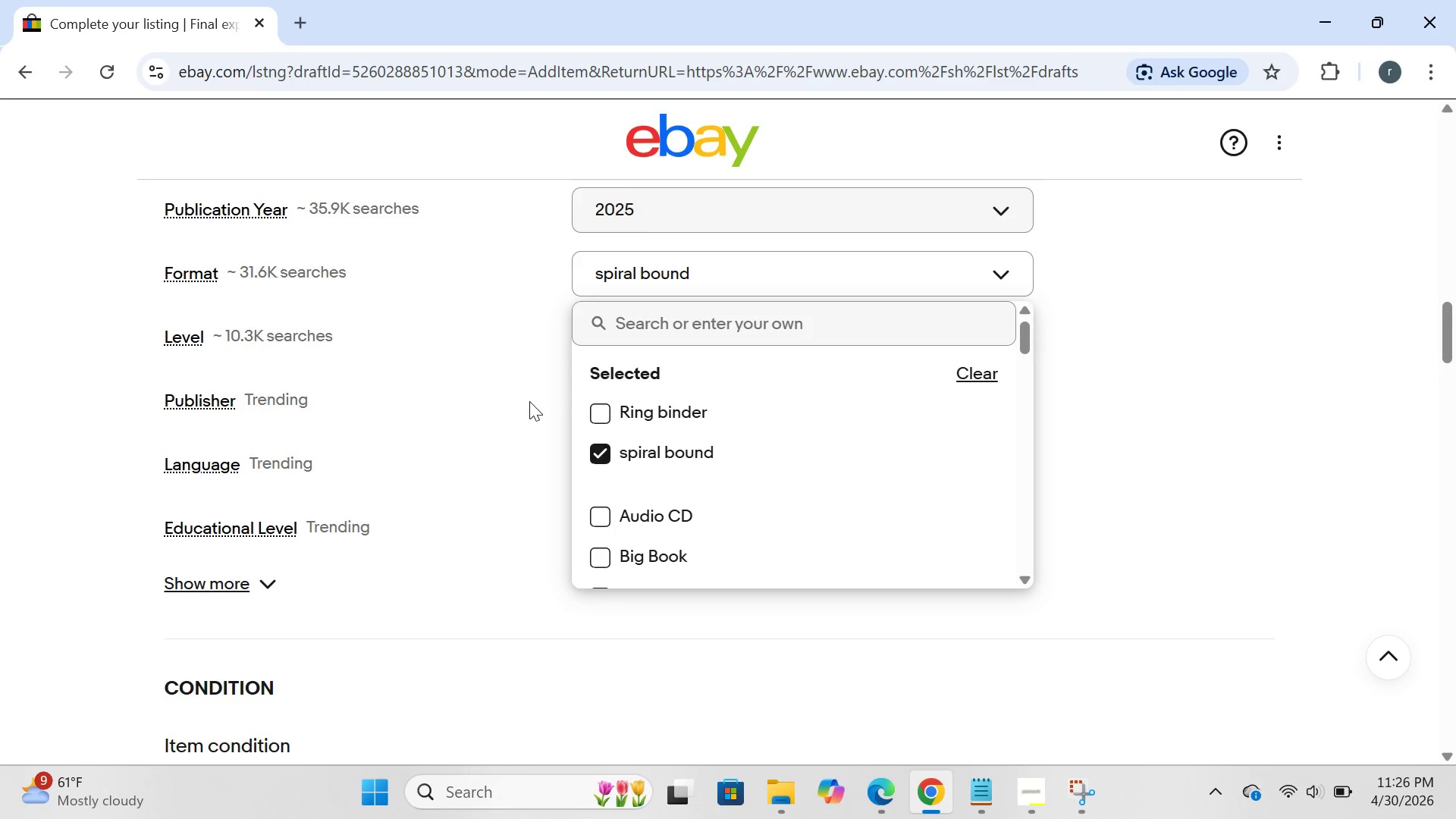 
left_click([529, 401])
 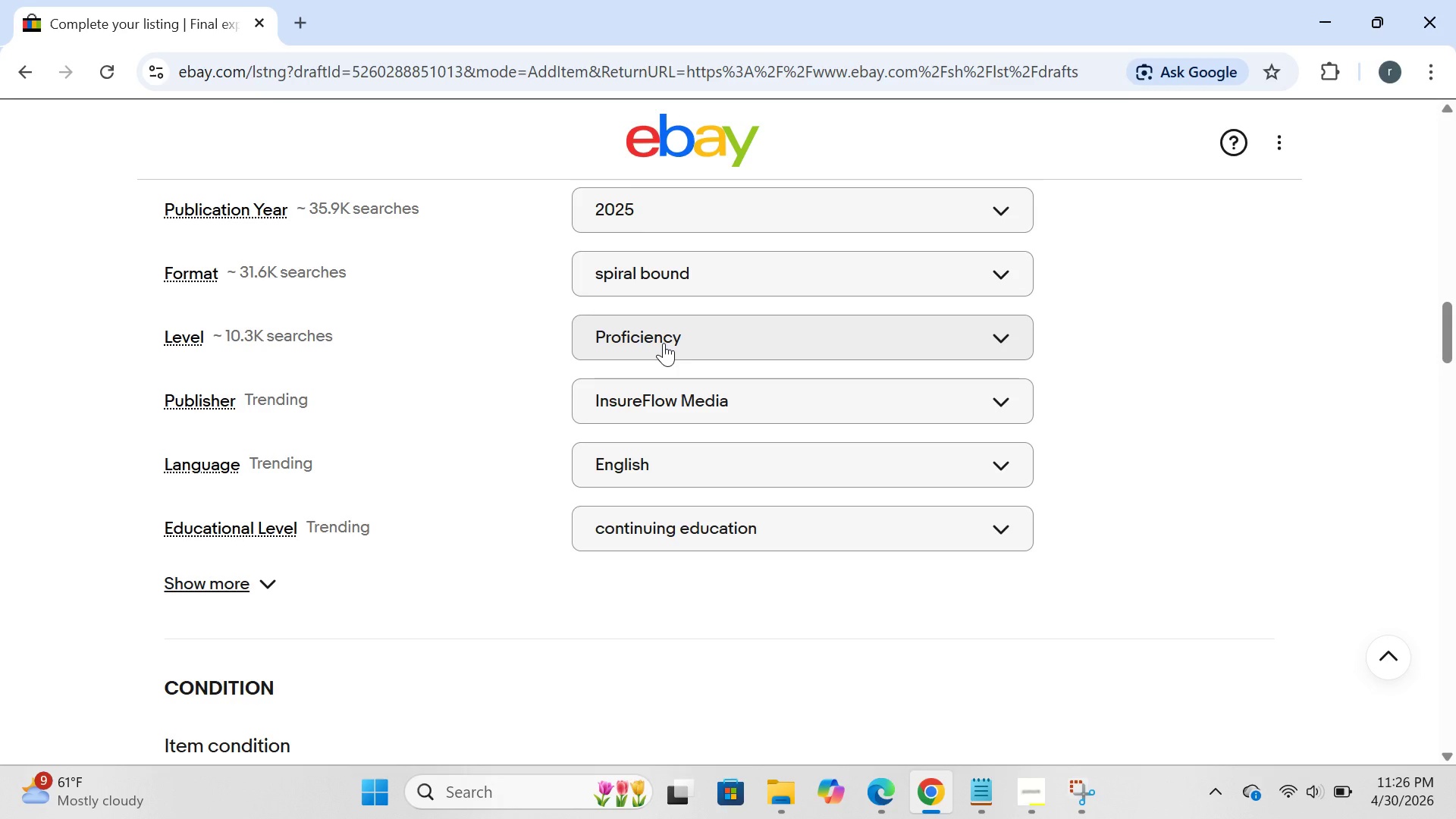 
left_click([664, 343])
 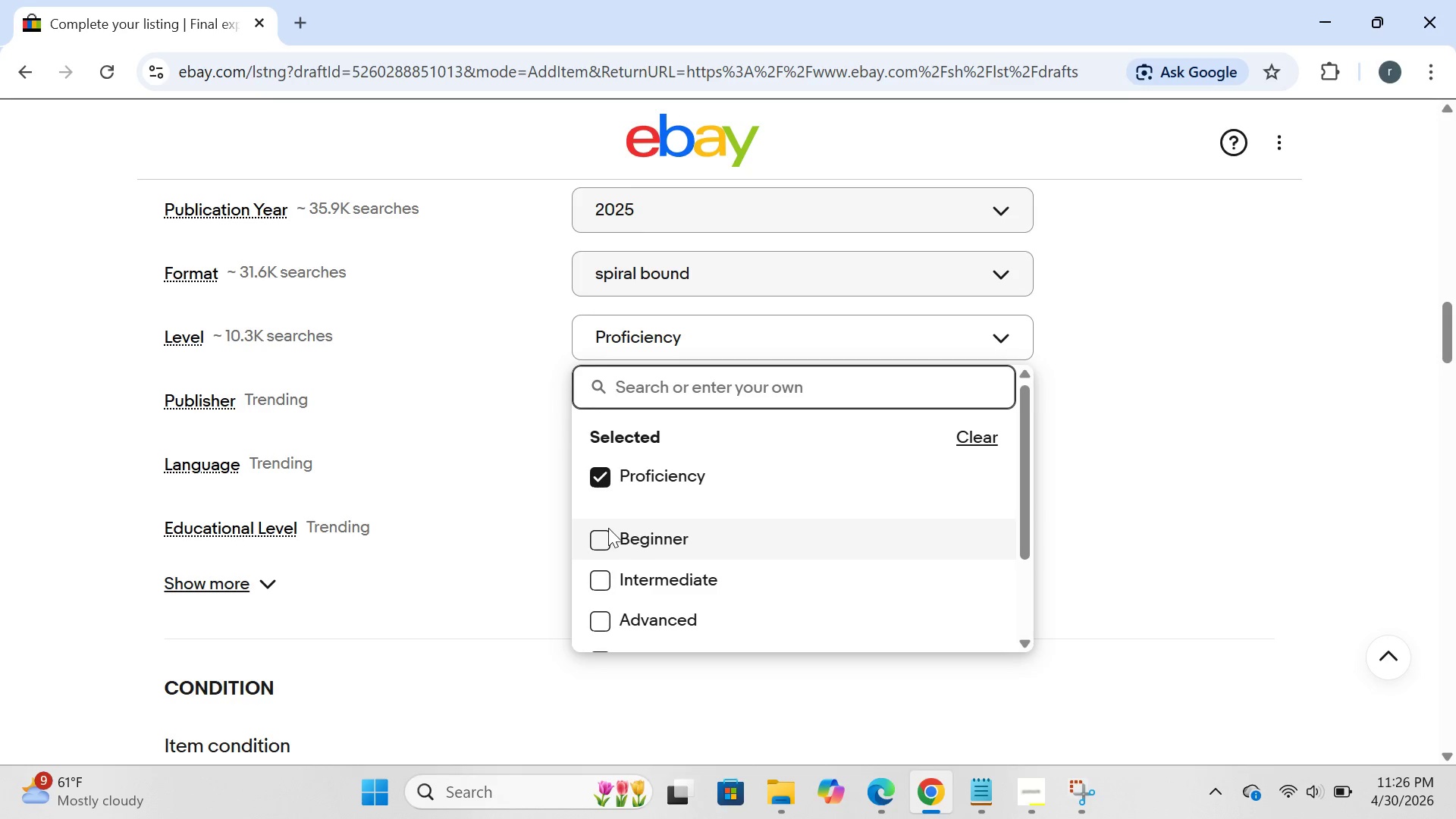 
left_click([608, 528])
 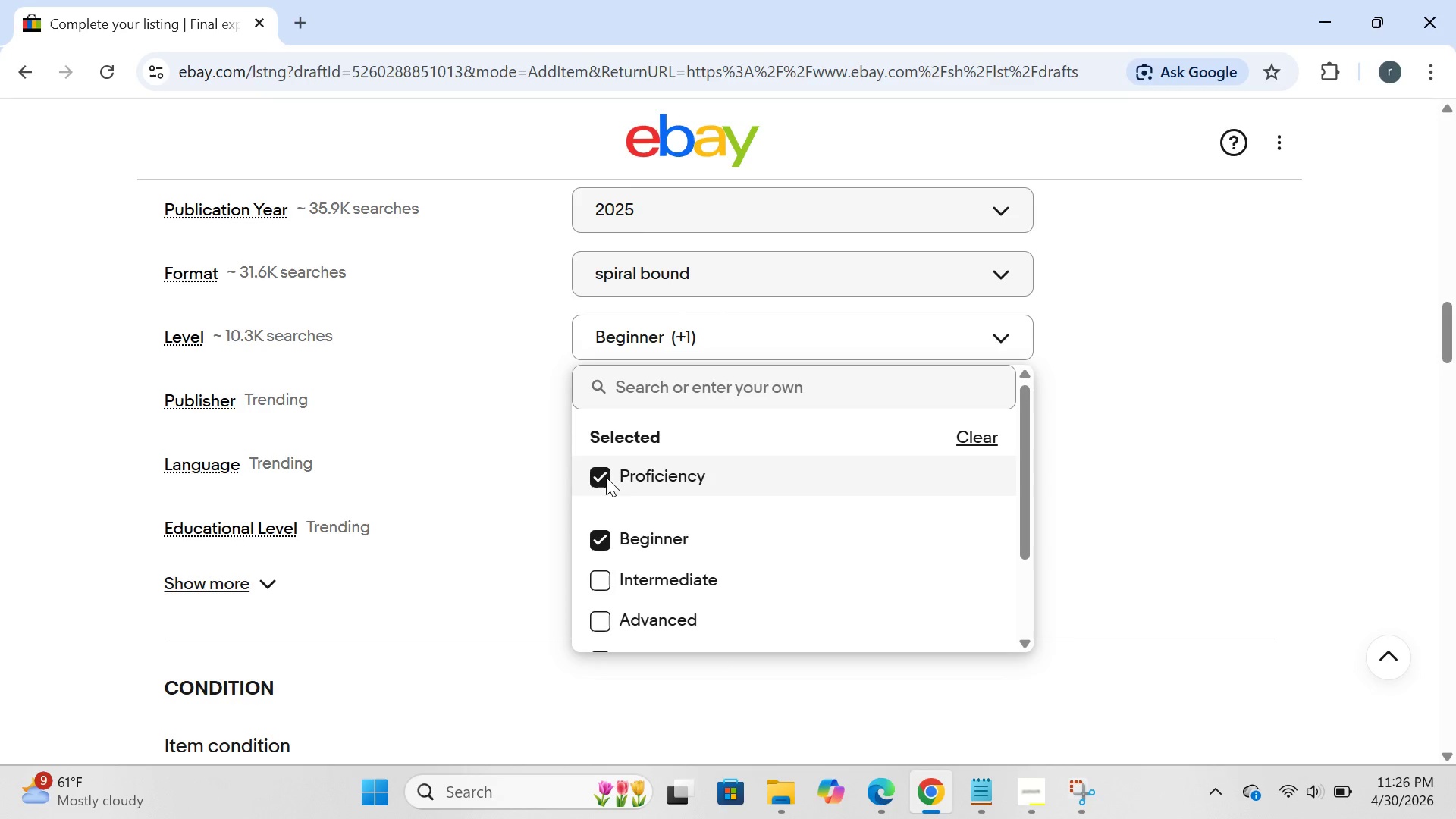 
left_click([606, 477])
 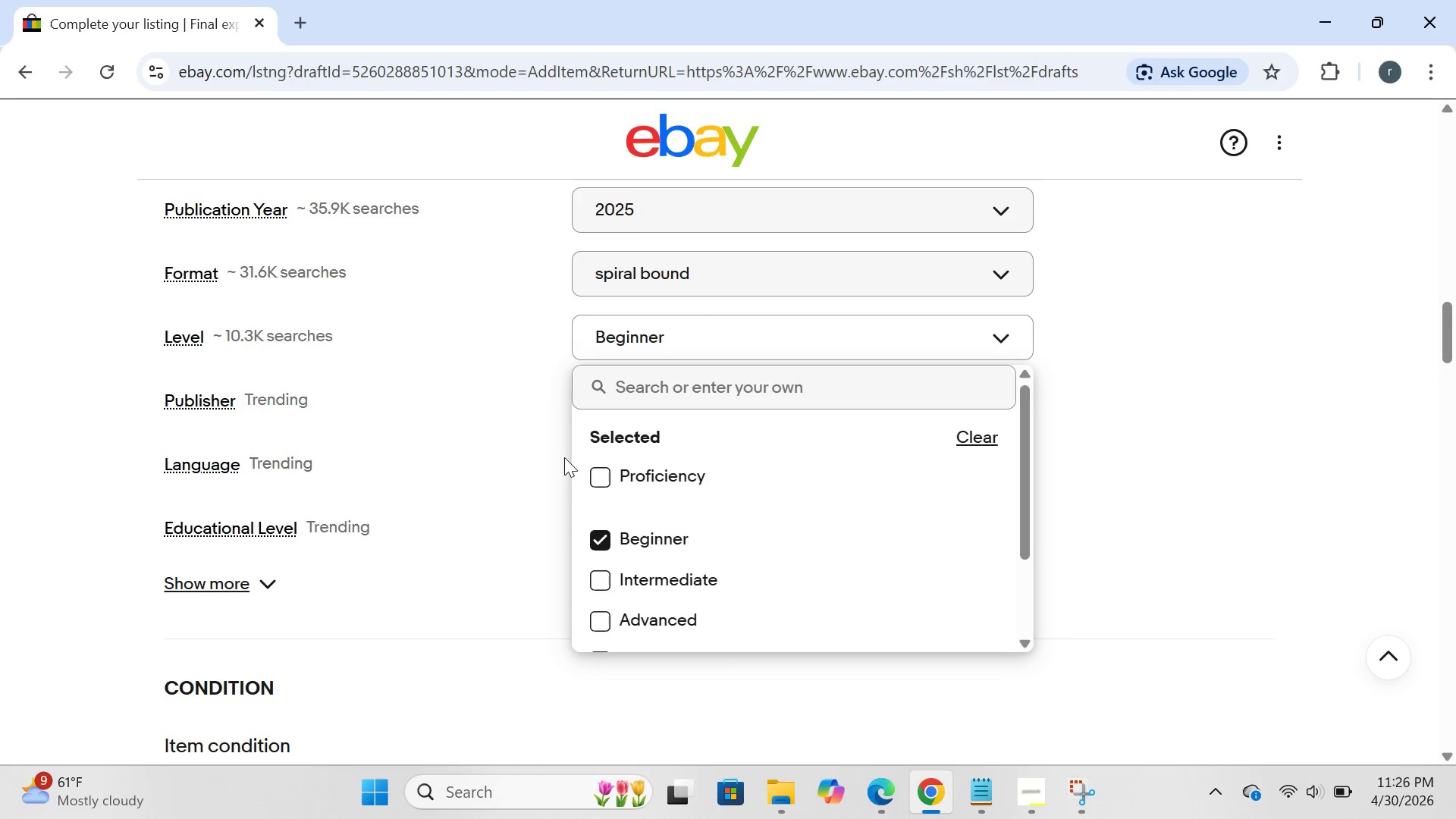 
left_click([564, 457])
 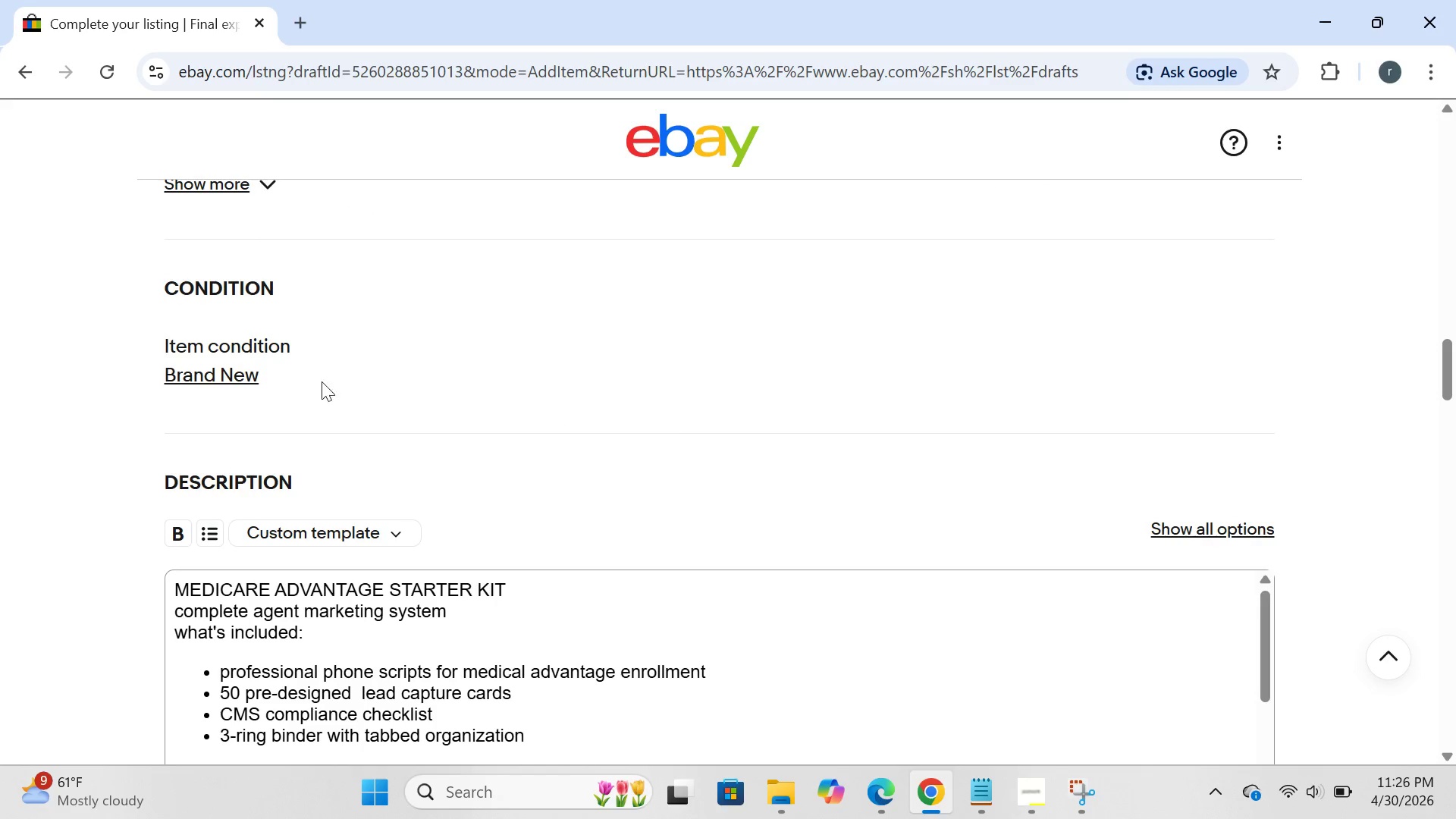 
wait(7.78)
 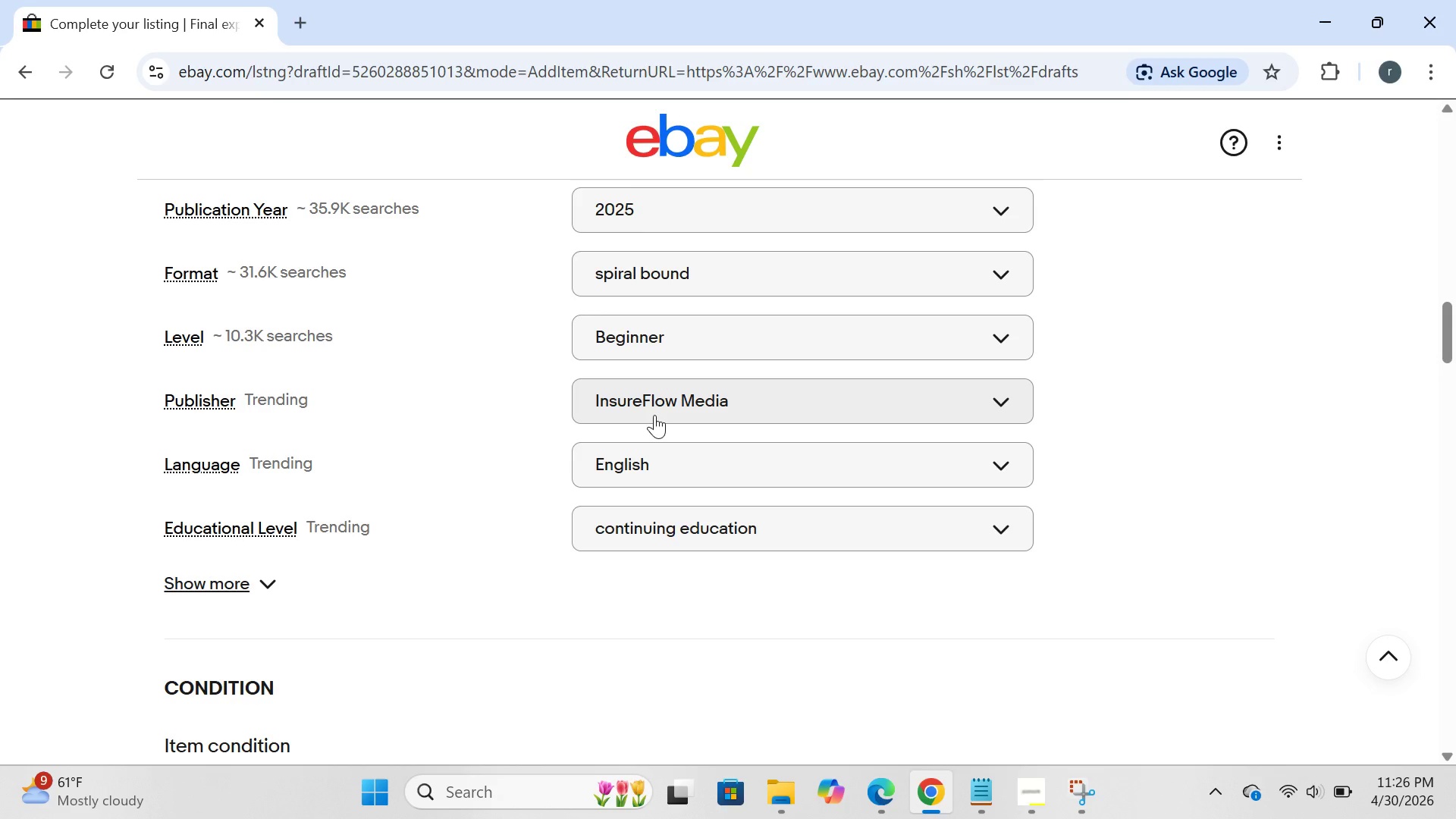 
left_click([334, 497])
 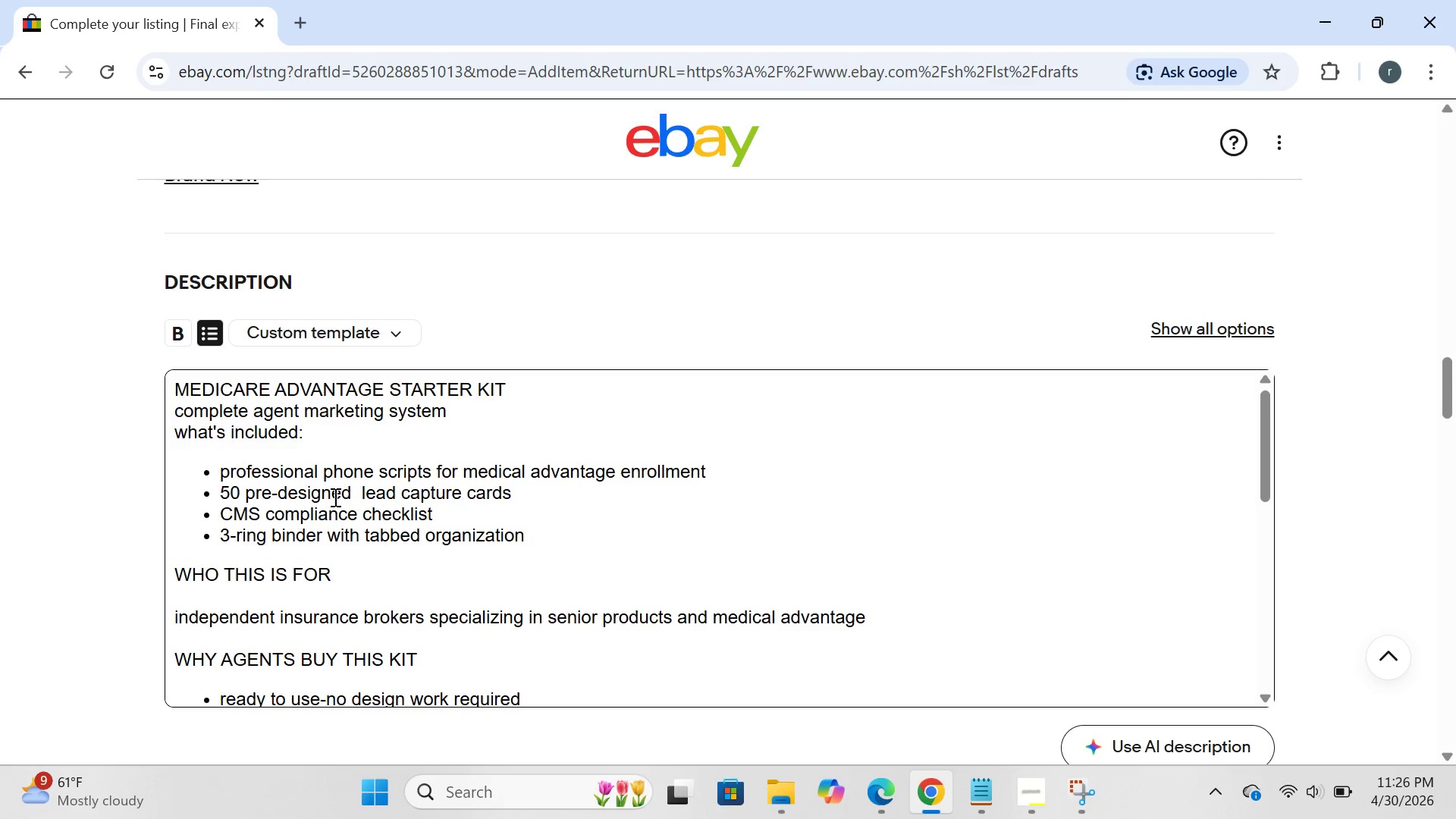 
wait(23.38)
 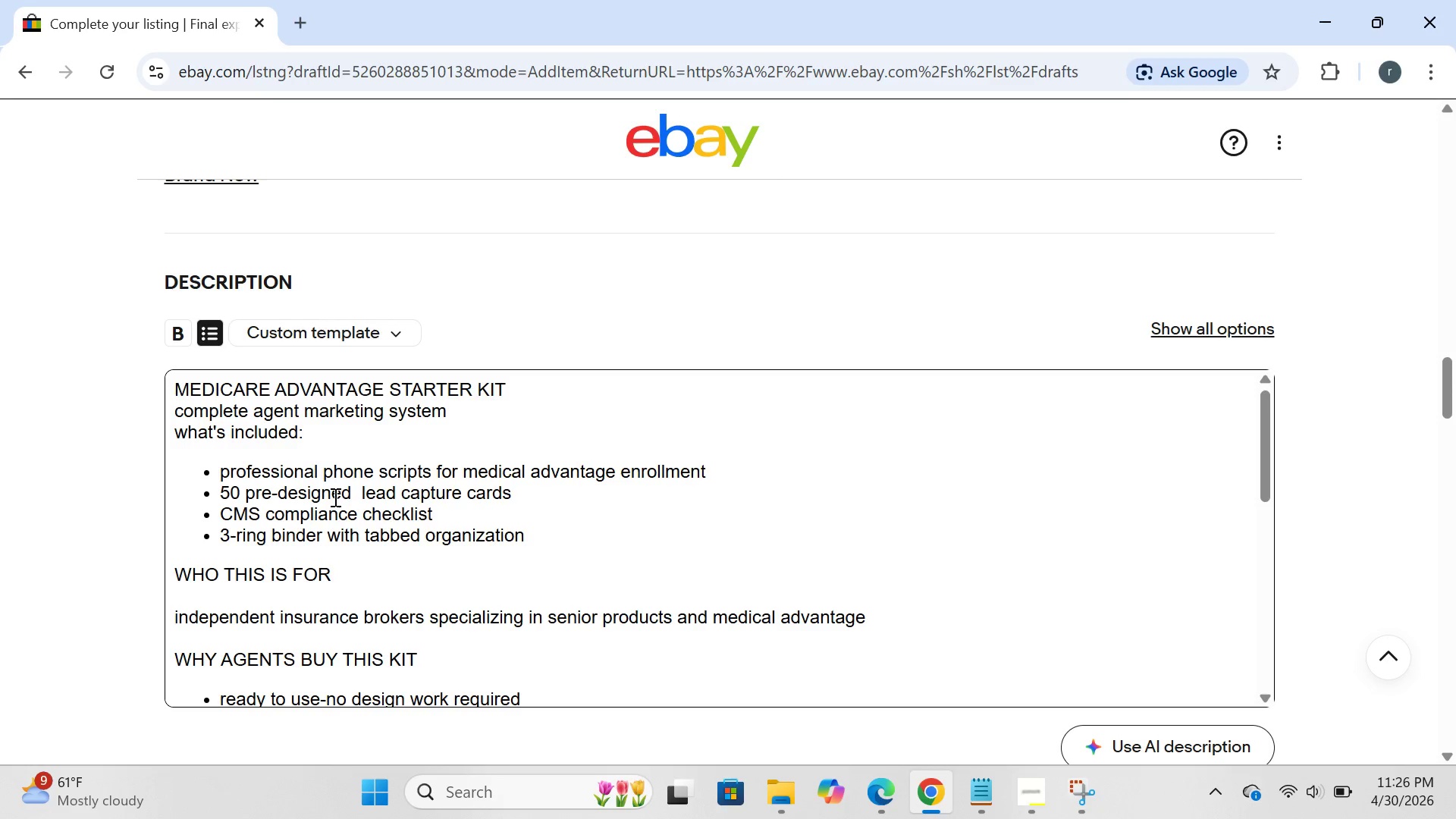 
left_click([1031, 785])
 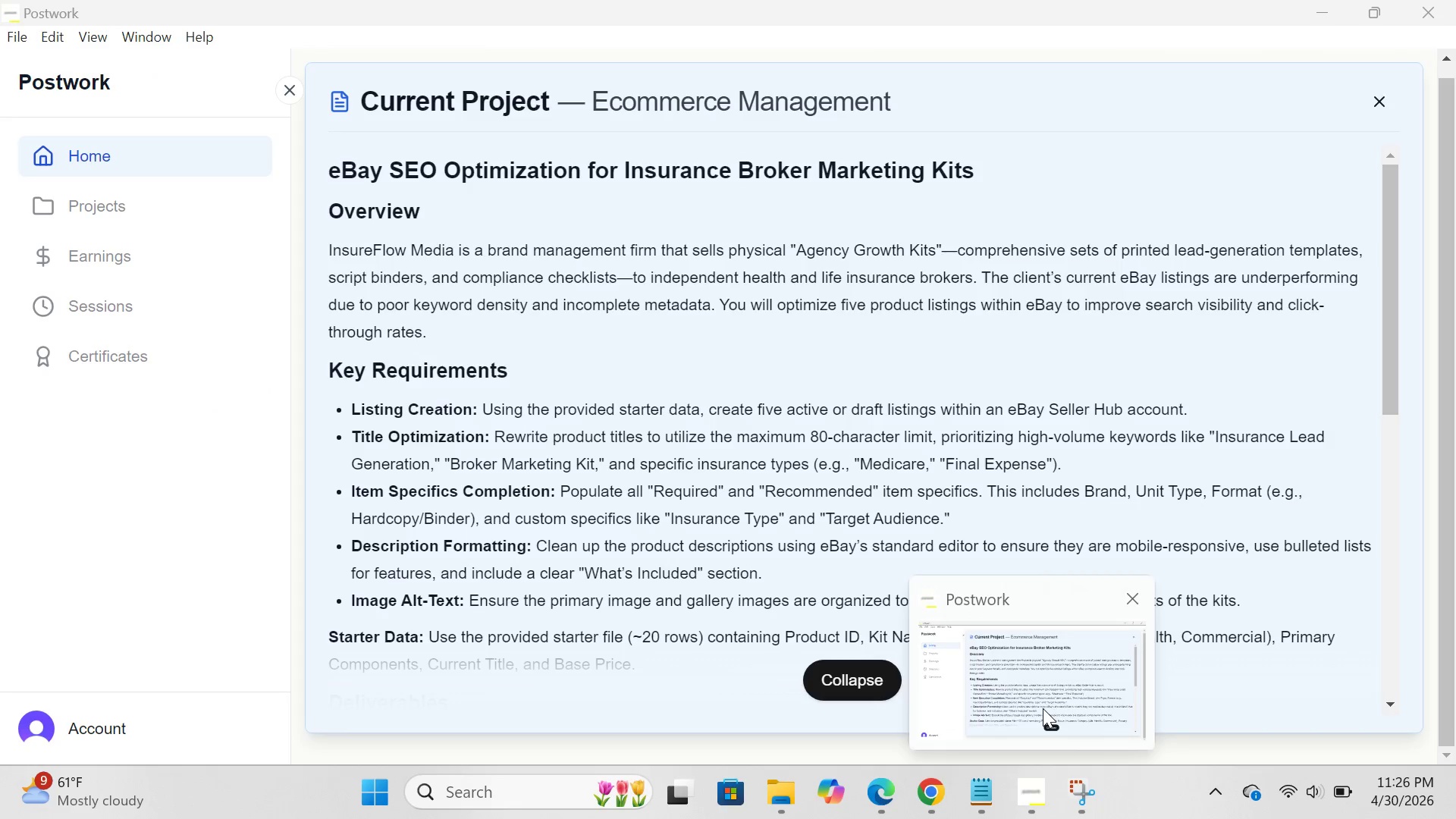 
left_click([1043, 708])
 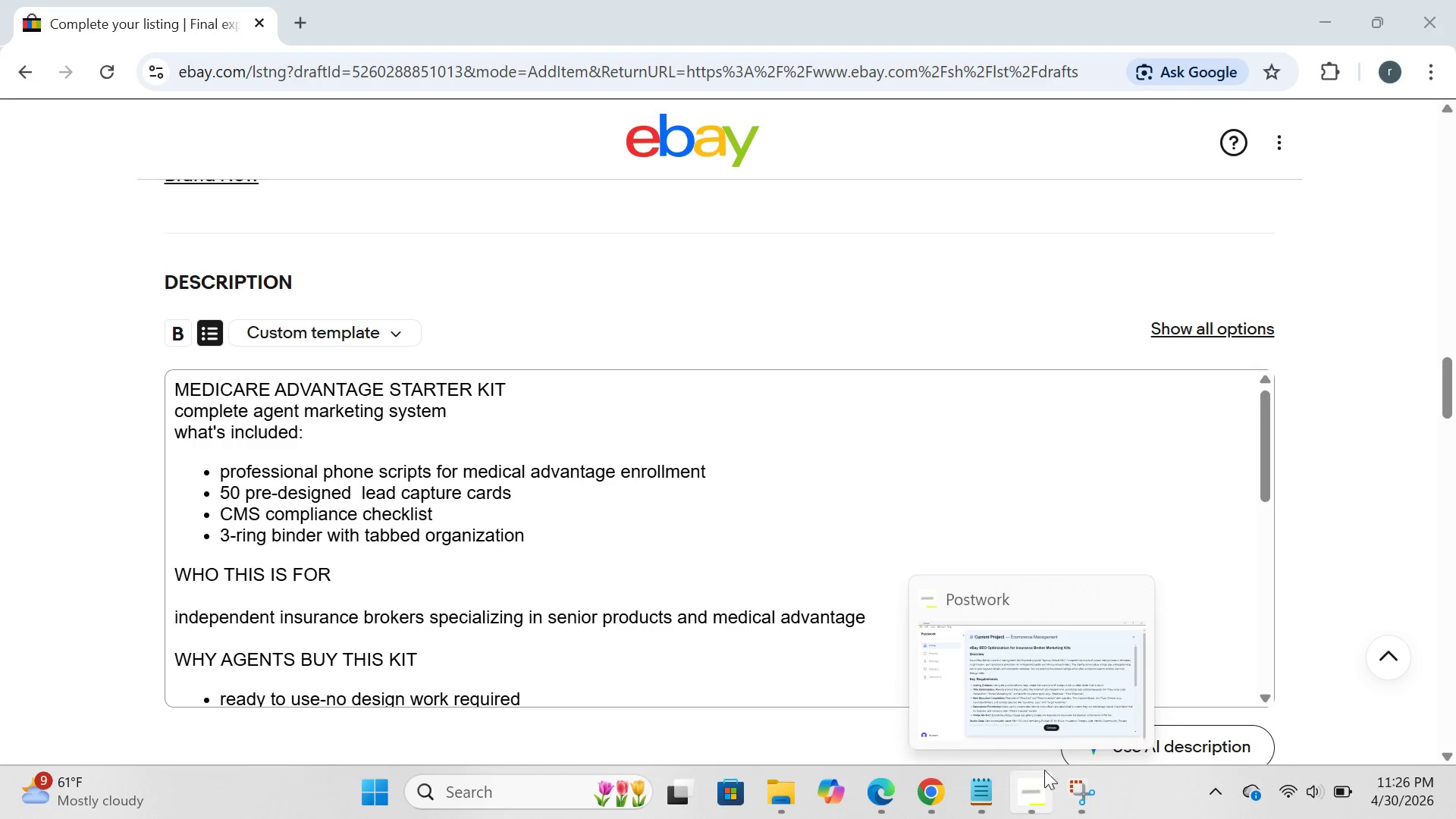 
left_click([1075, 686])
 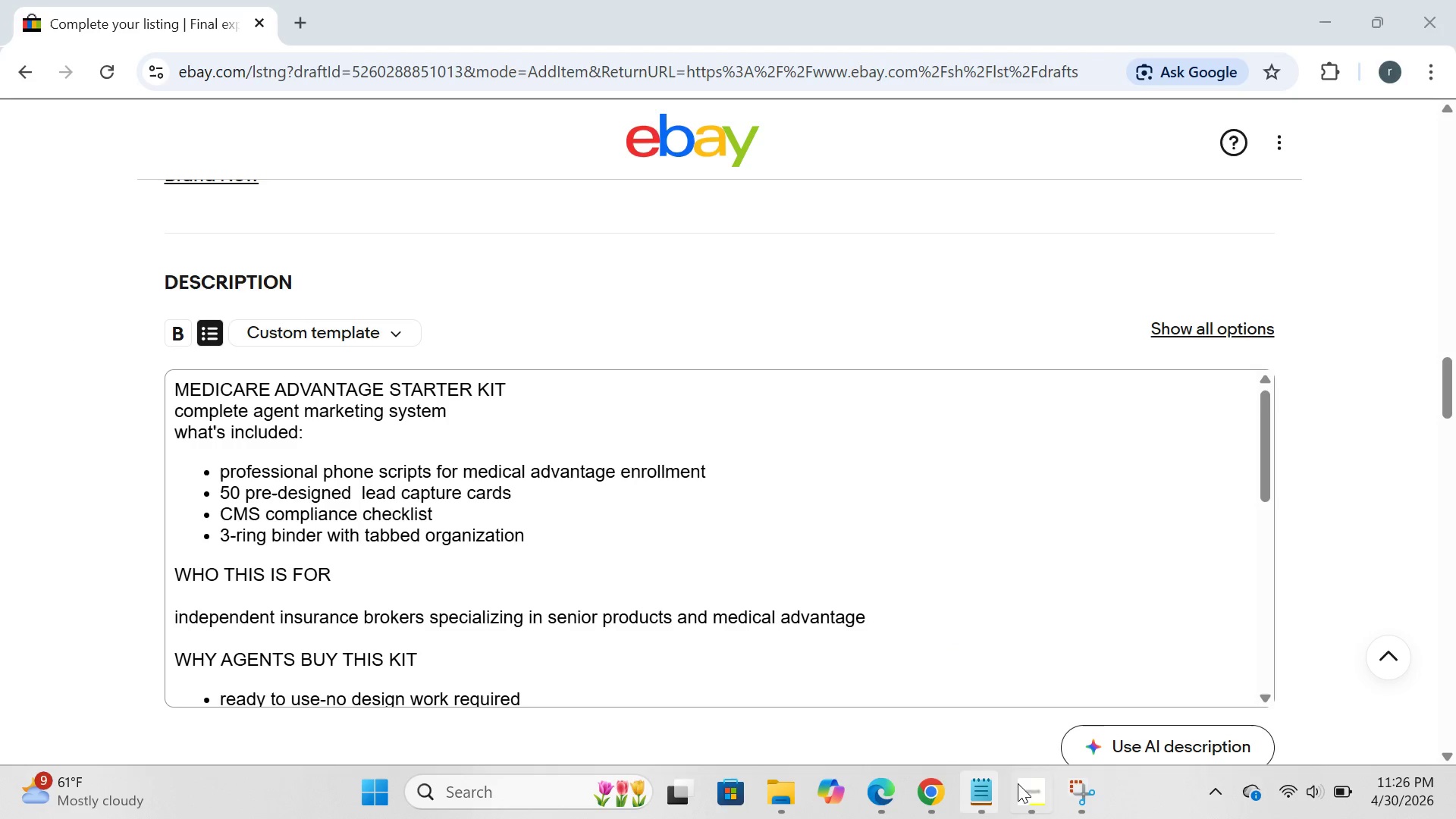 
left_click([1018, 786])